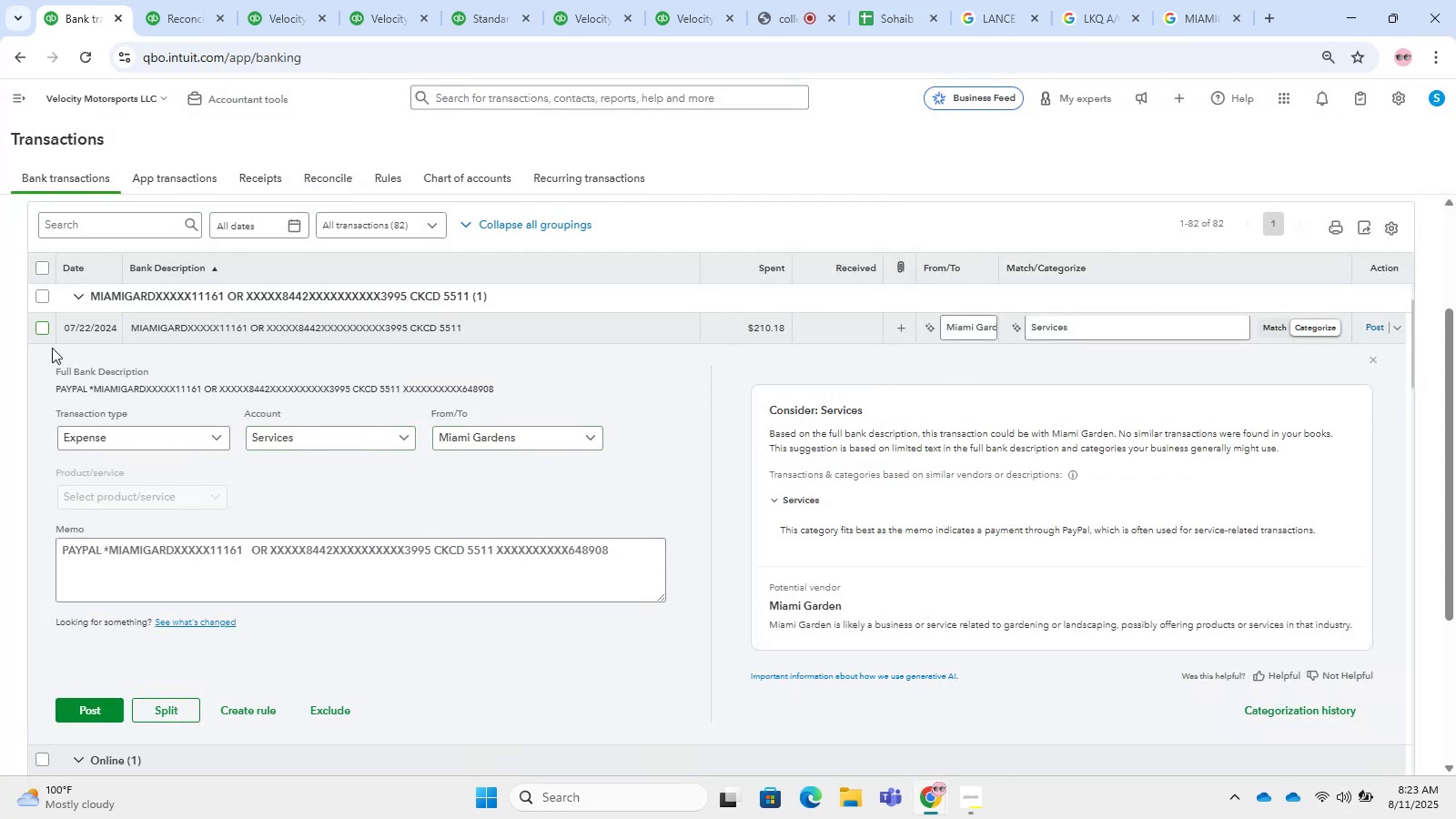 
left_click([273, 439])
 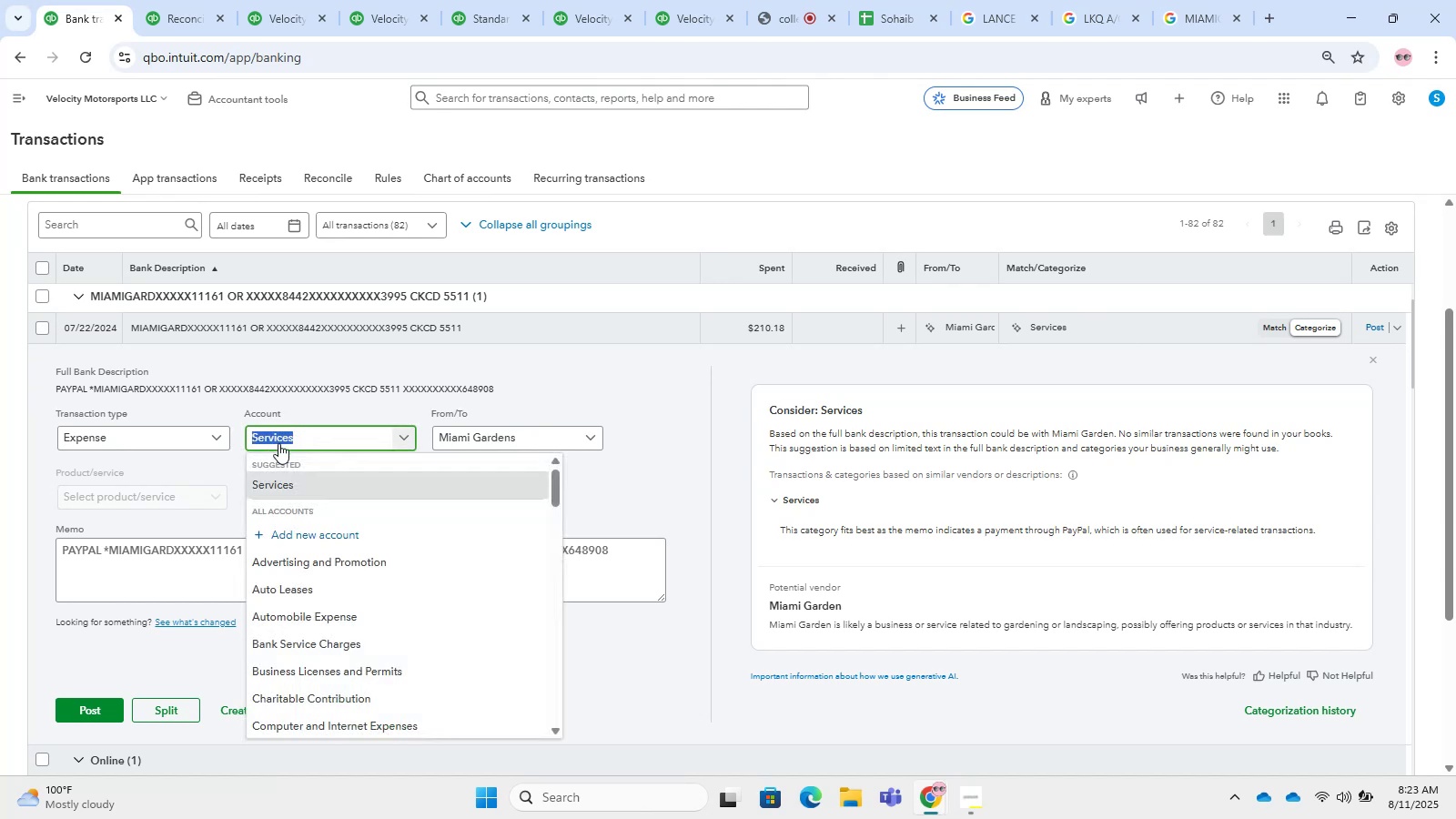 
type(meals)
 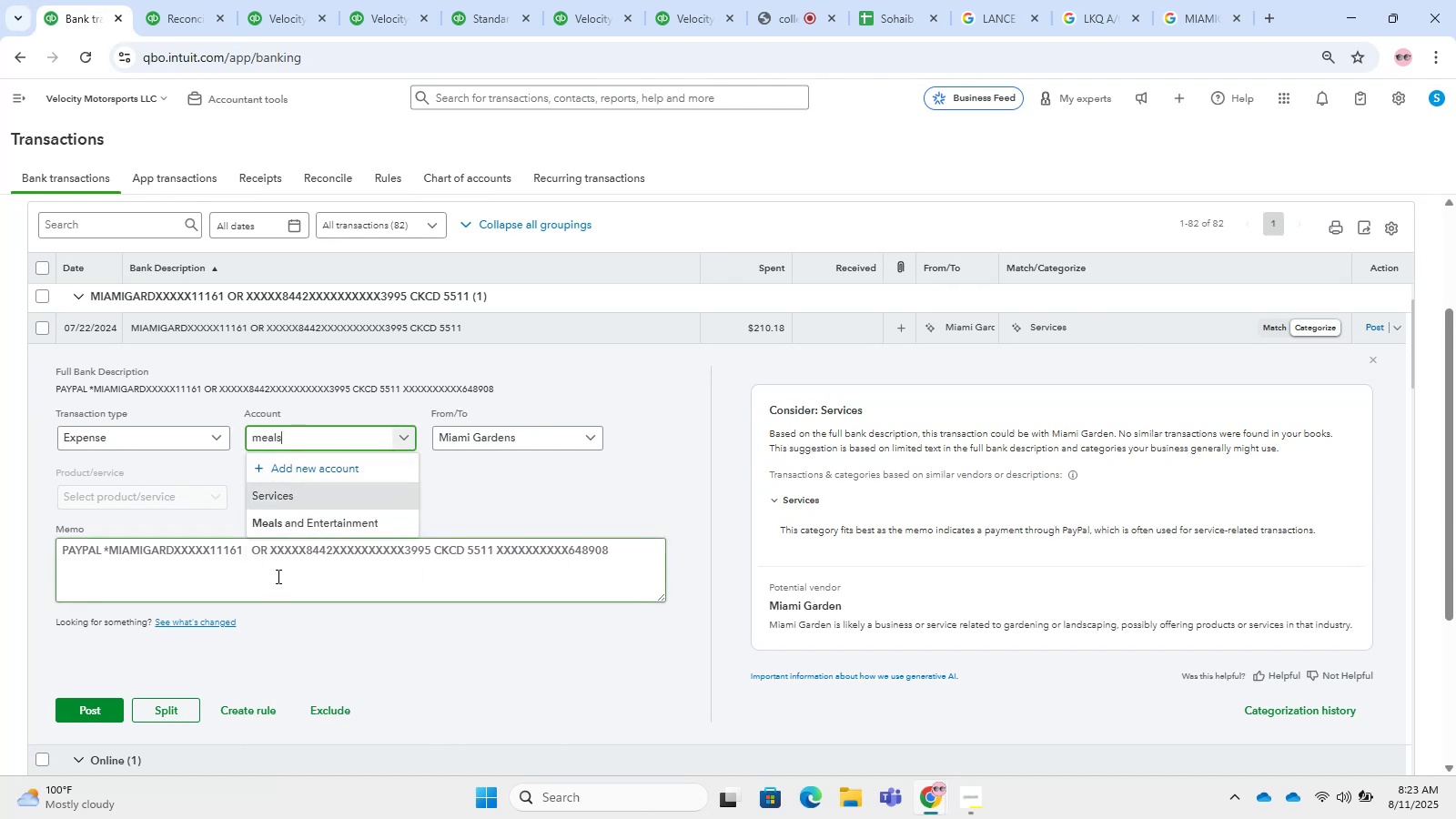 
left_click([322, 528])
 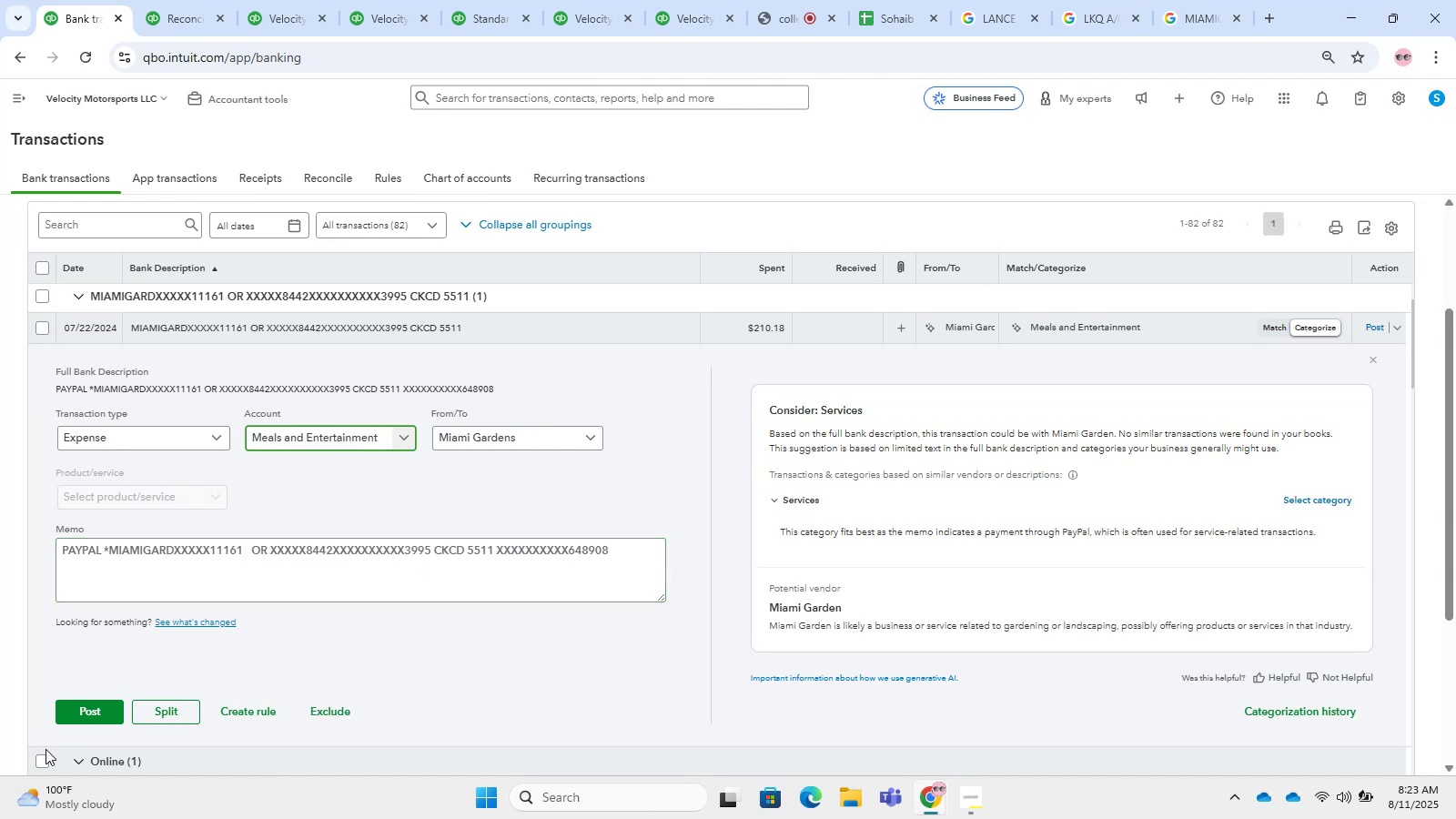 
left_click([74, 715])
 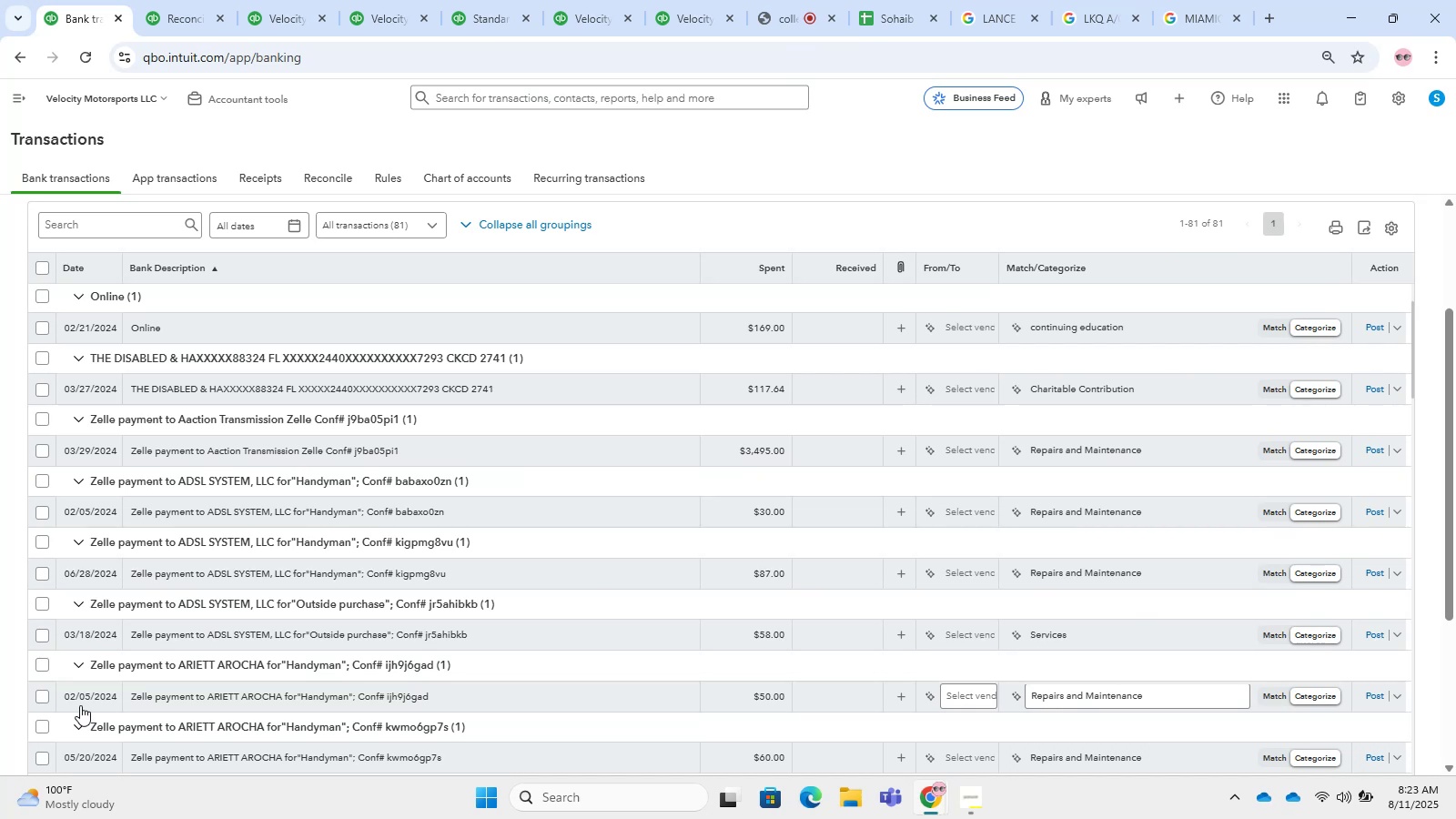 
wait(23.88)
 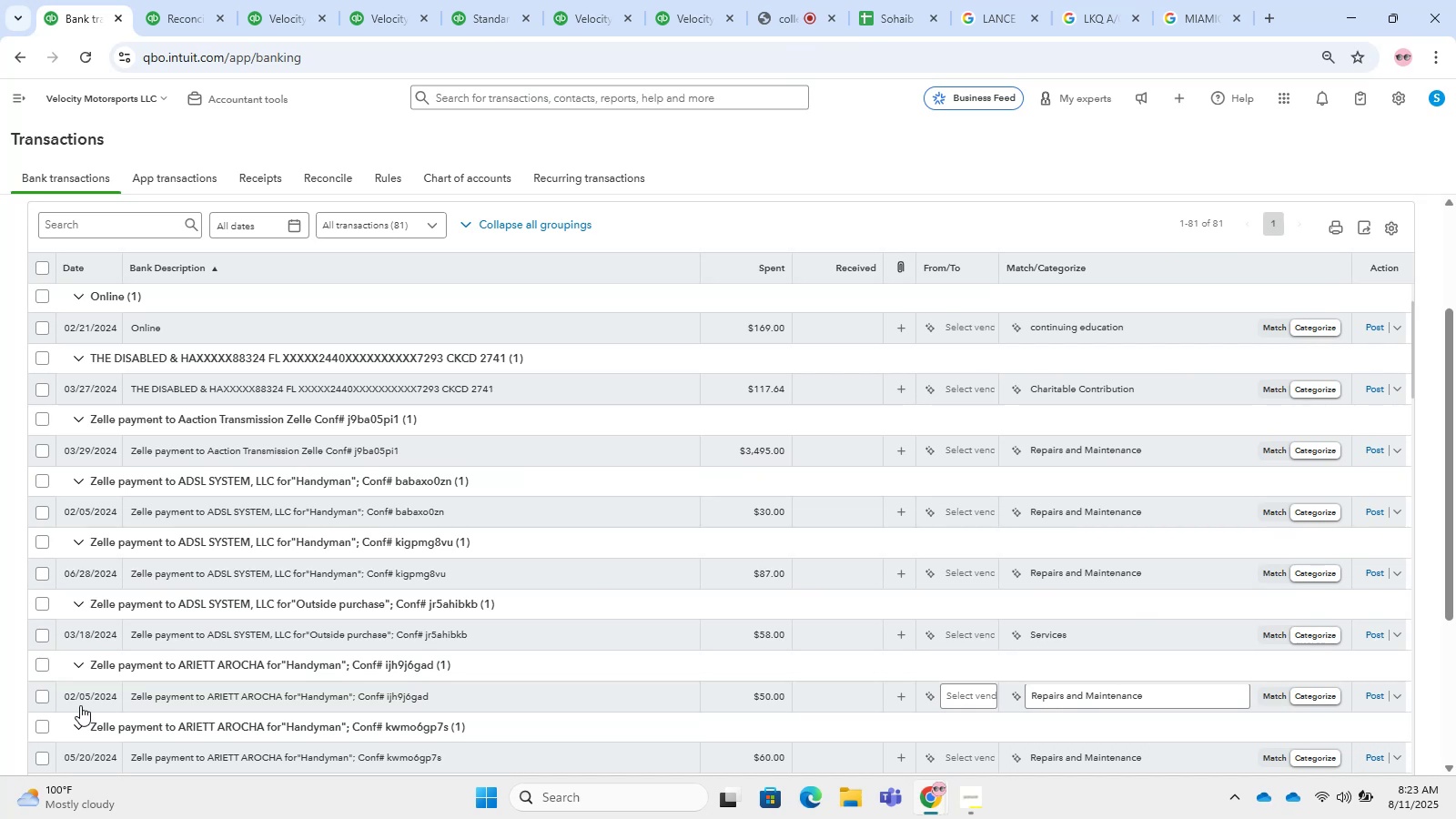 
scroll: coordinate [416, 585], scroll_direction: up, amount: 3.0
 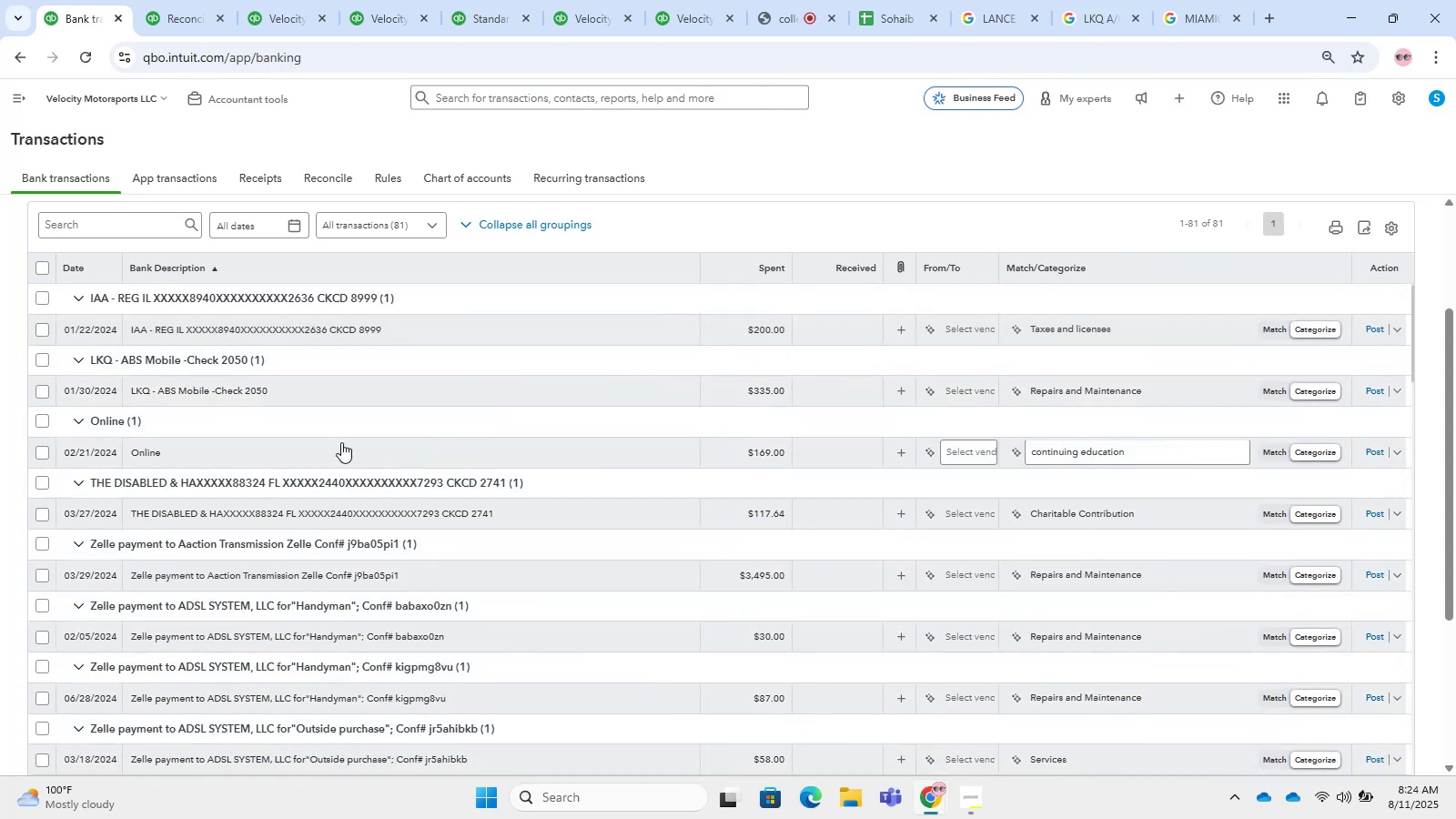 
left_click([285, 389])
 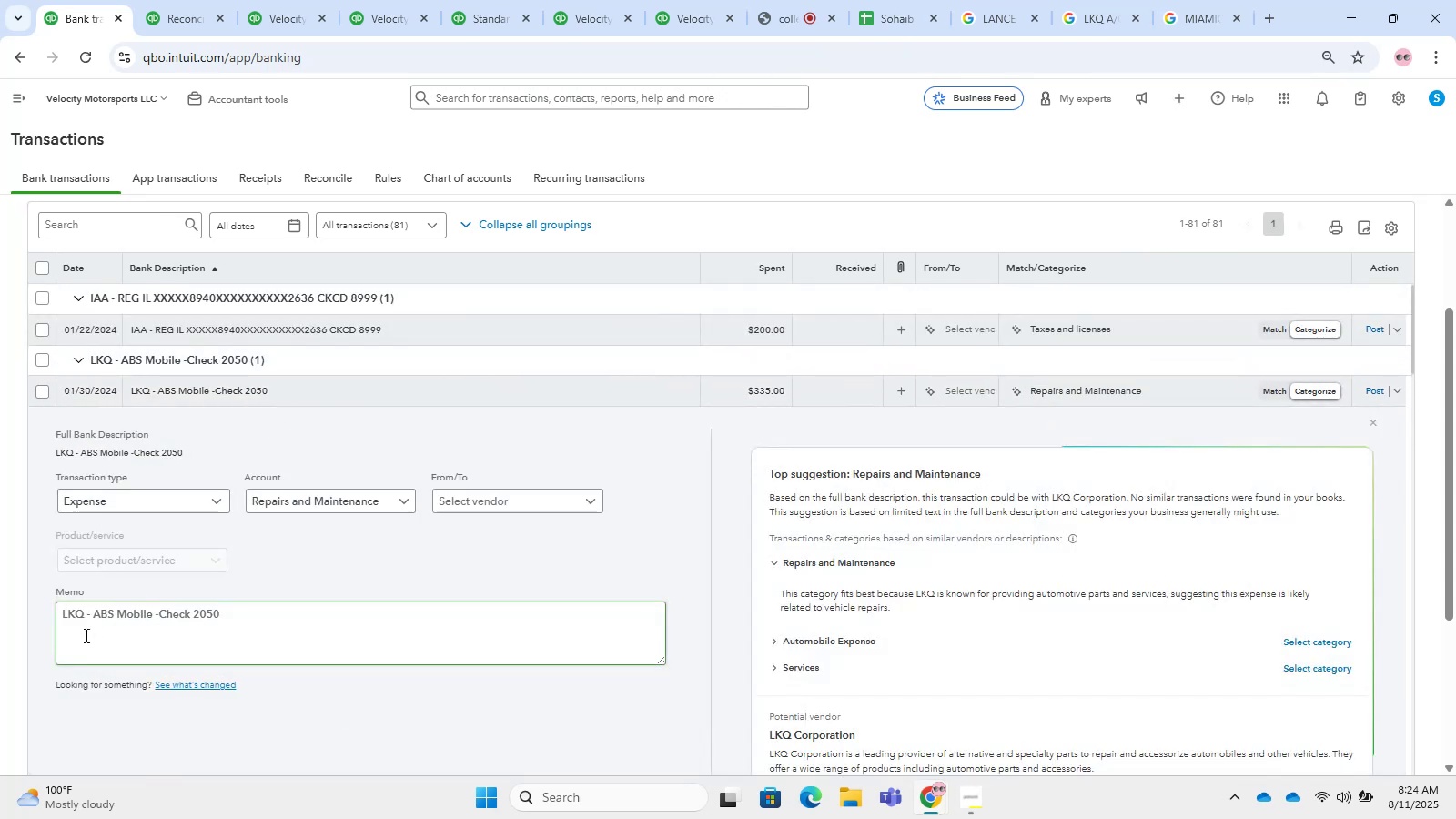 
left_click_drag(start_coordinate=[88, 607], to_coordinate=[29, 610])
 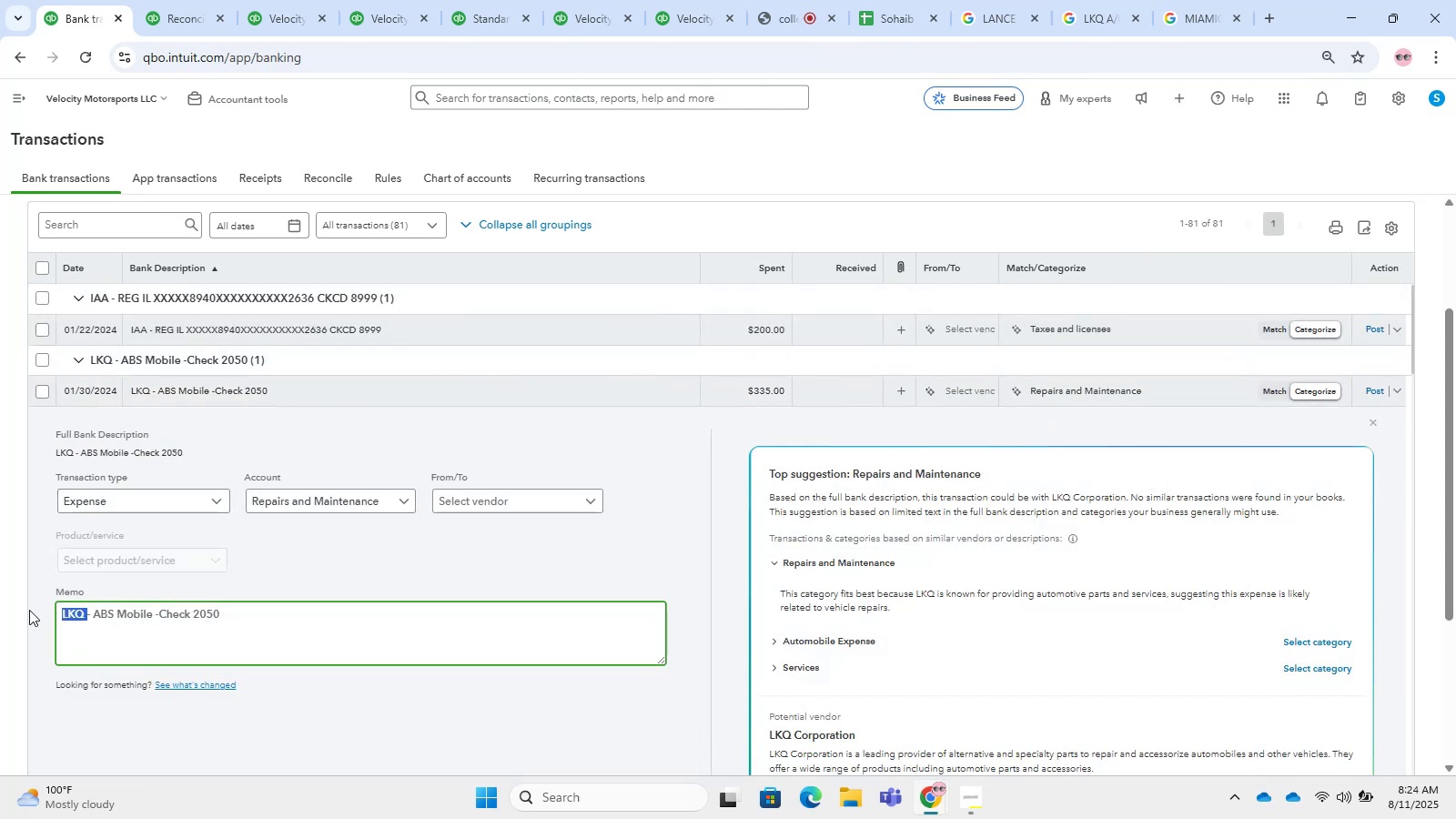 
hold_key(key=ControlLeft, duration=0.58)
 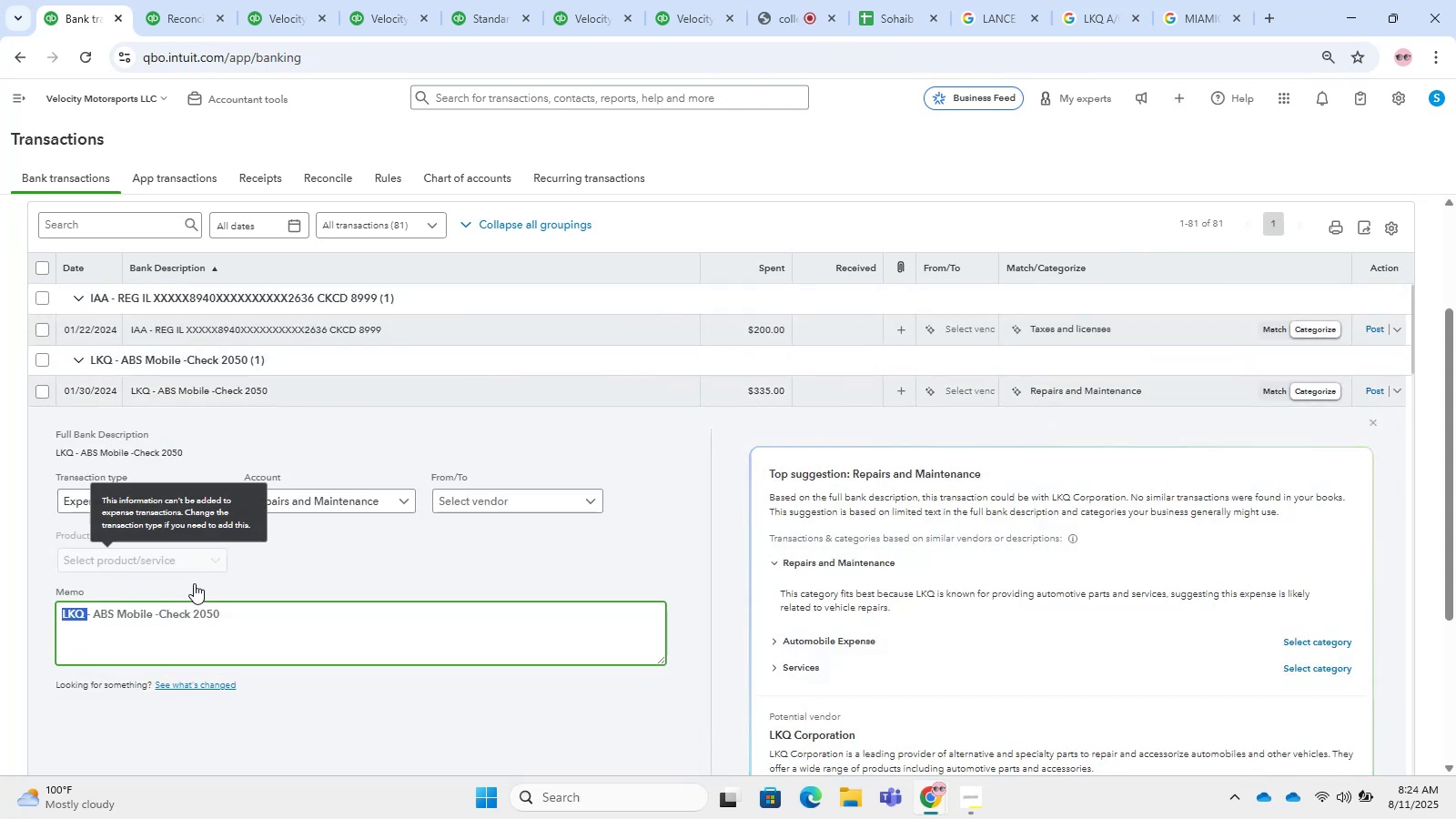 
key(Shift+ArrowLeft)
 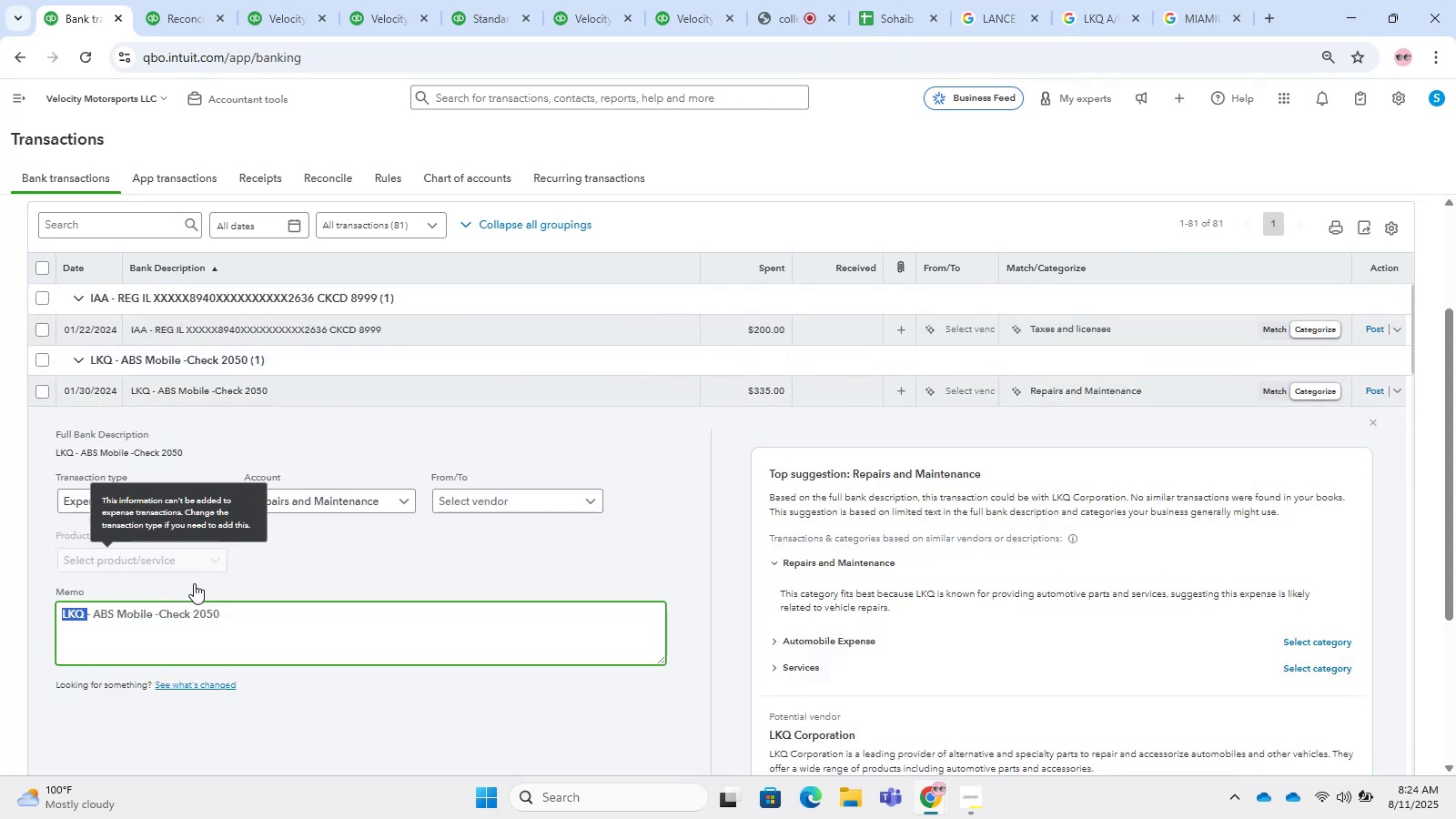 
key(Backspace)
 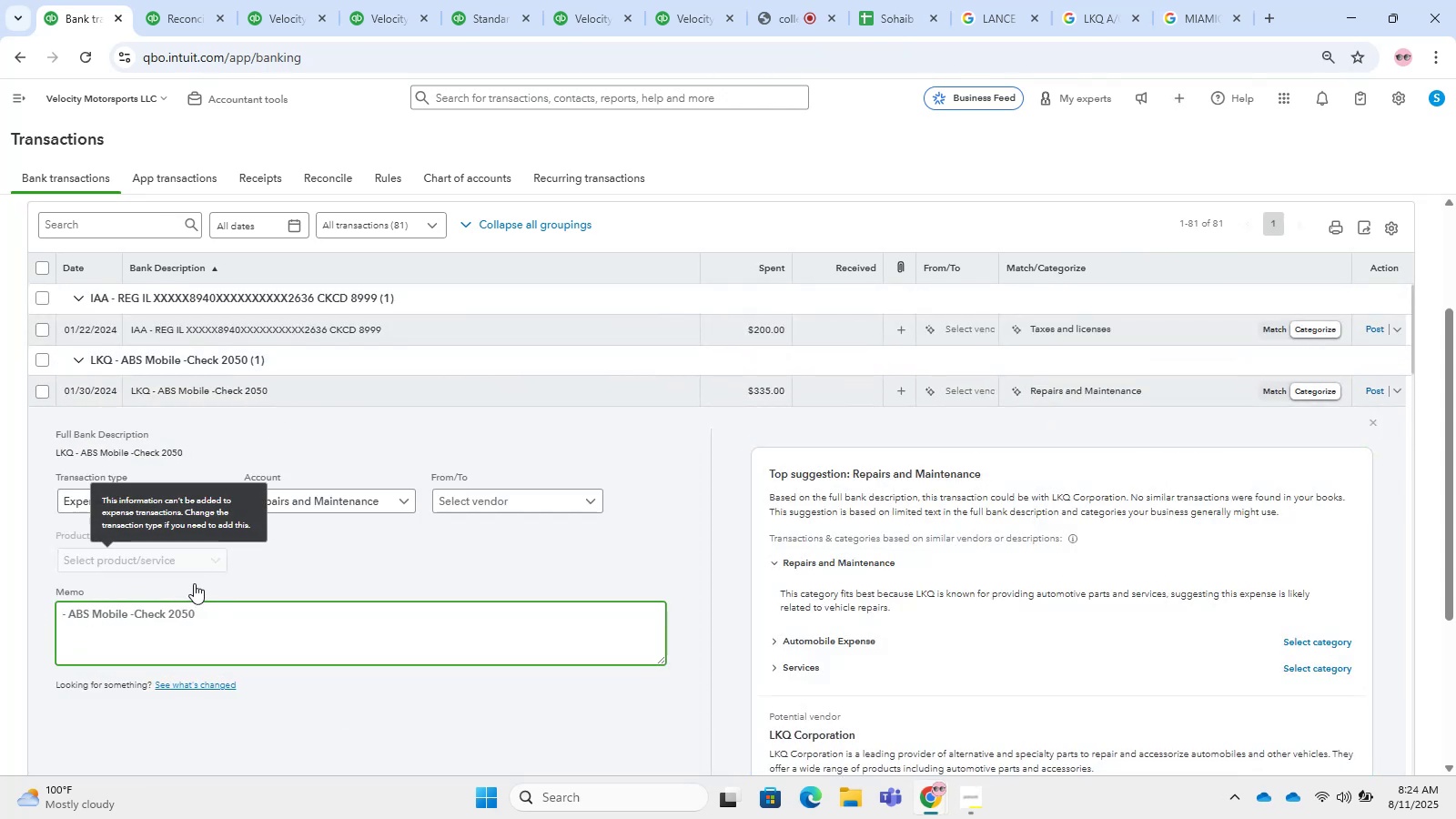 
key(Control+Z)
 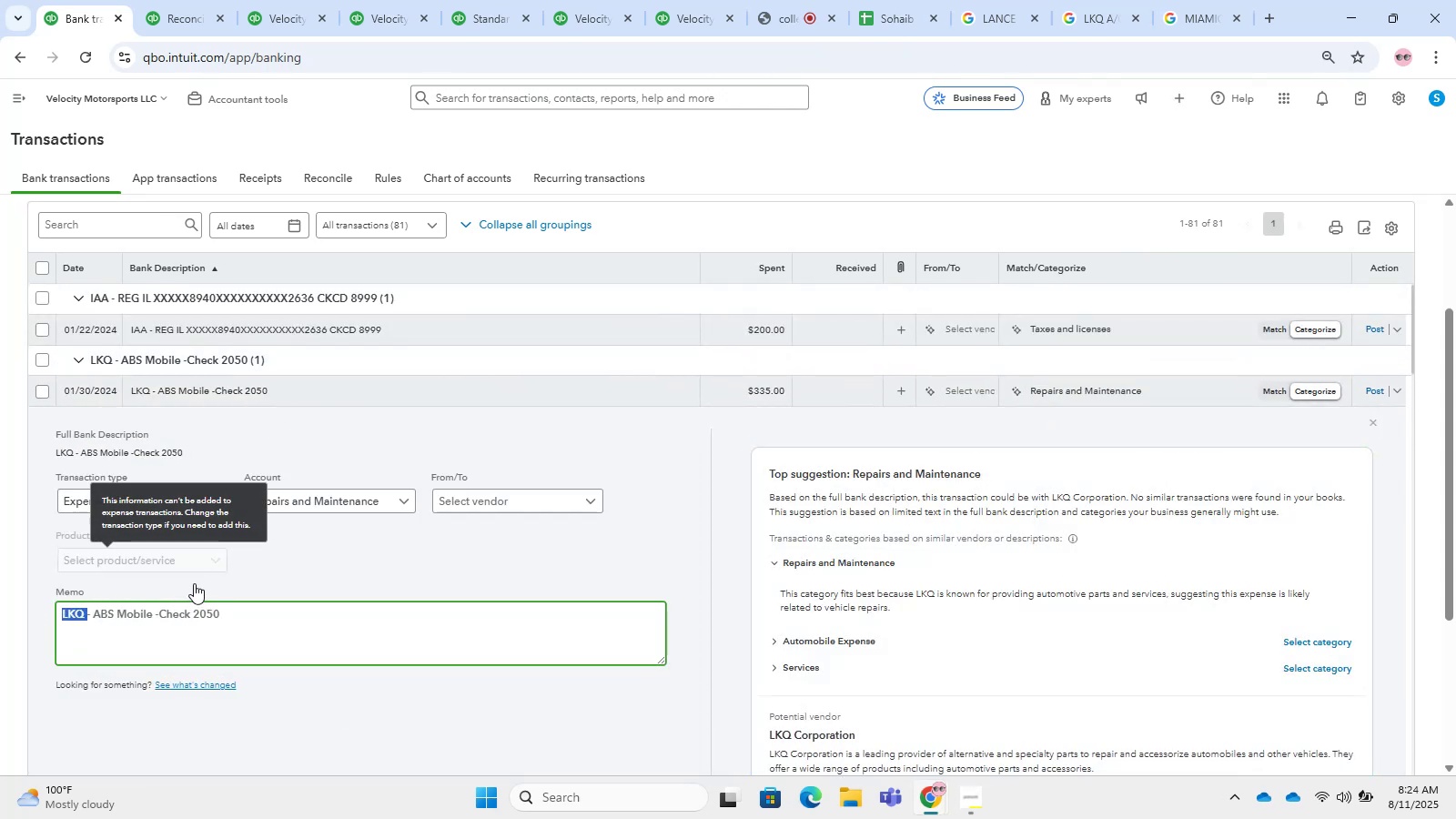 
key(ArrowRight)
 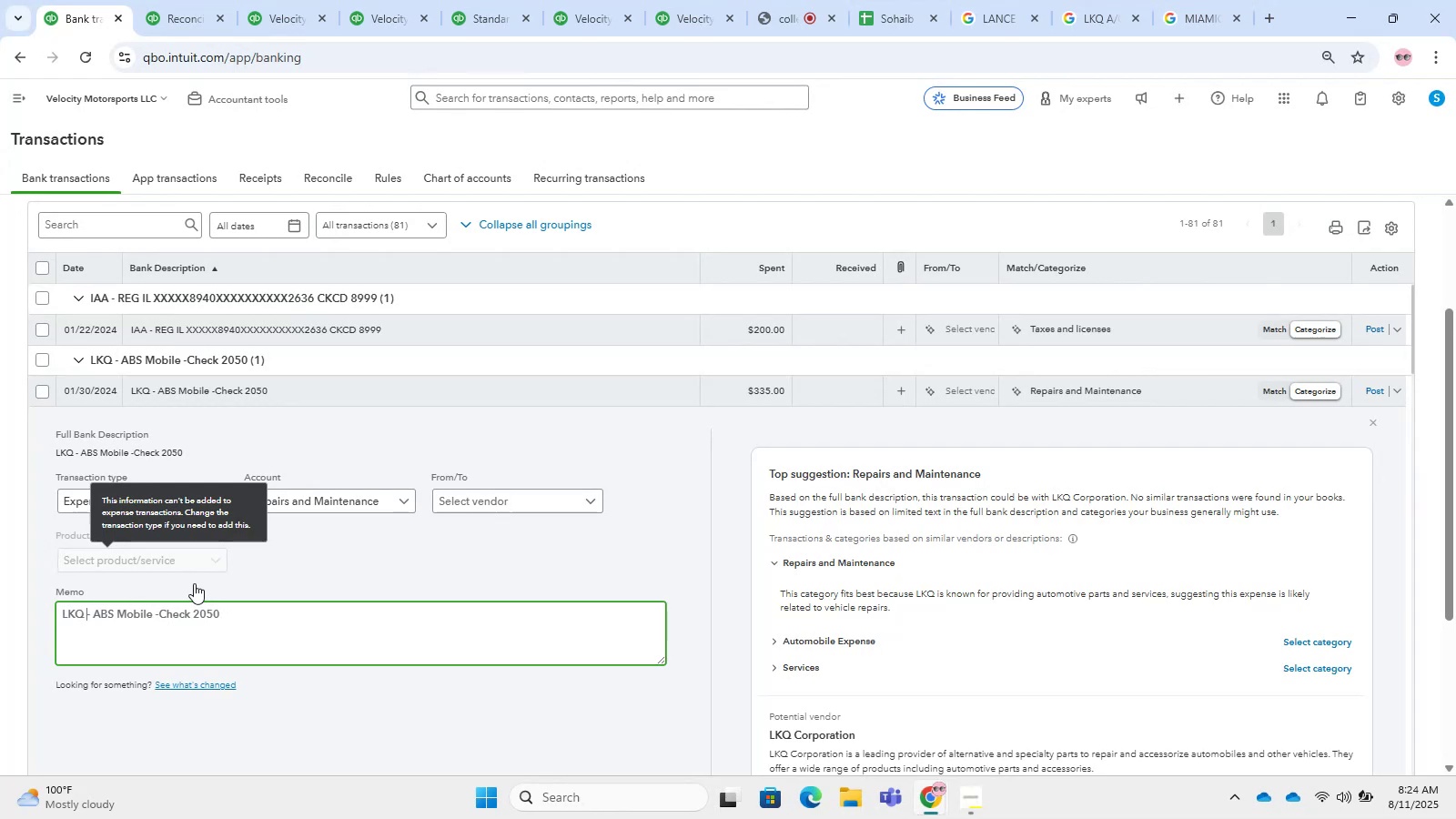 
key(ArrowLeft)
 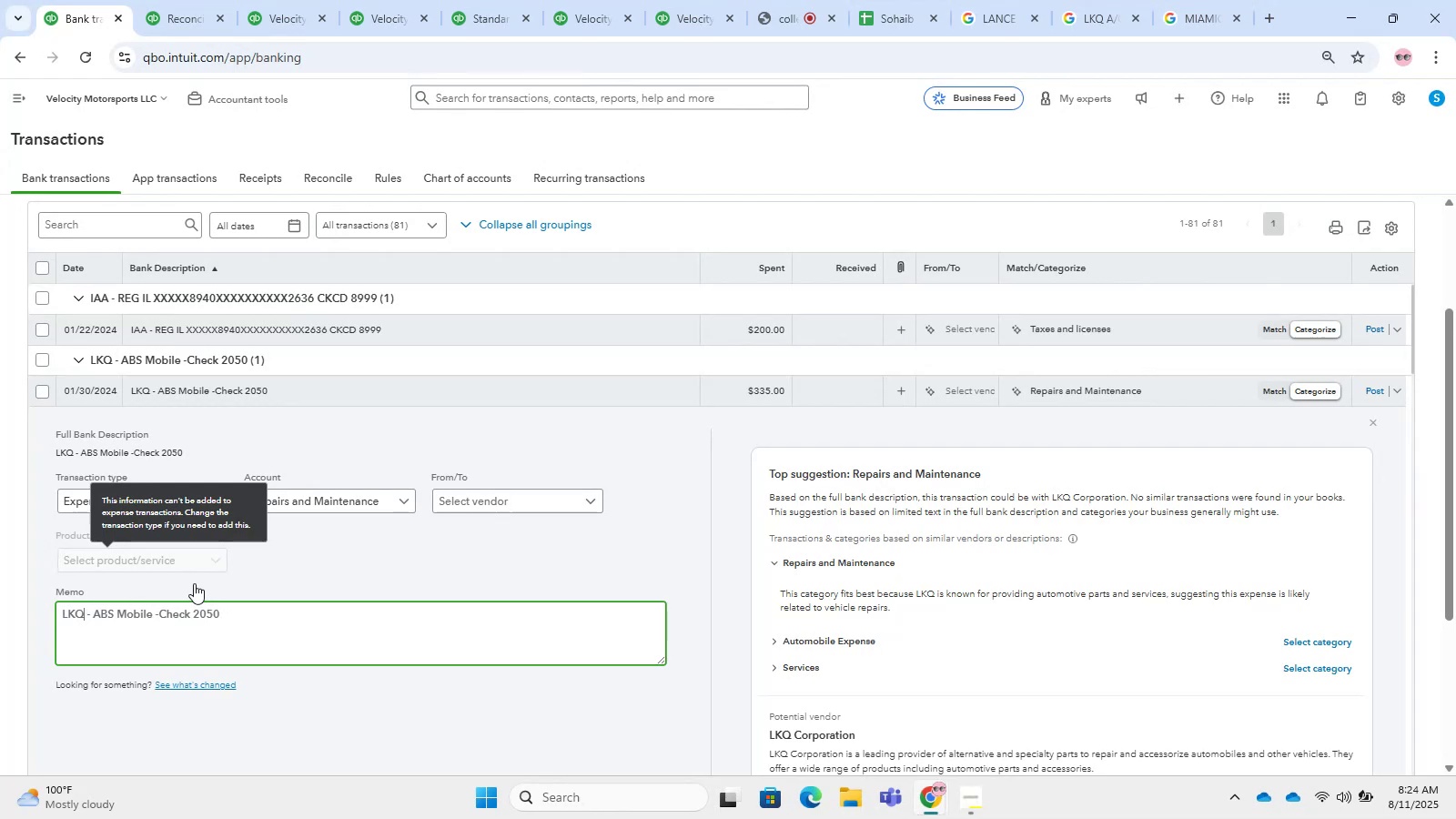 
hold_key(key=ControlLeft, duration=0.99)
 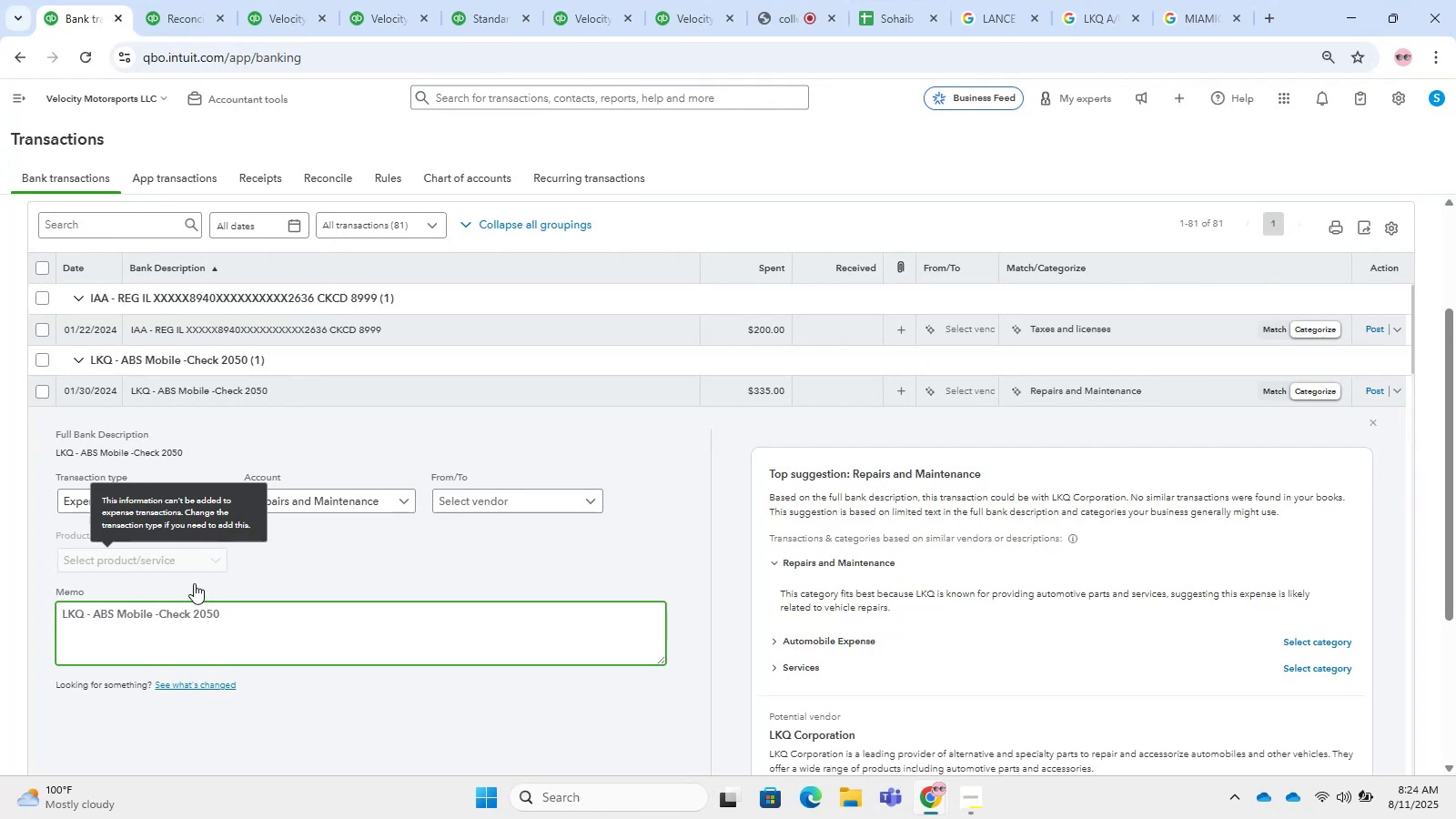 
hold_key(key=ShiftLeft, duration=1.2)
 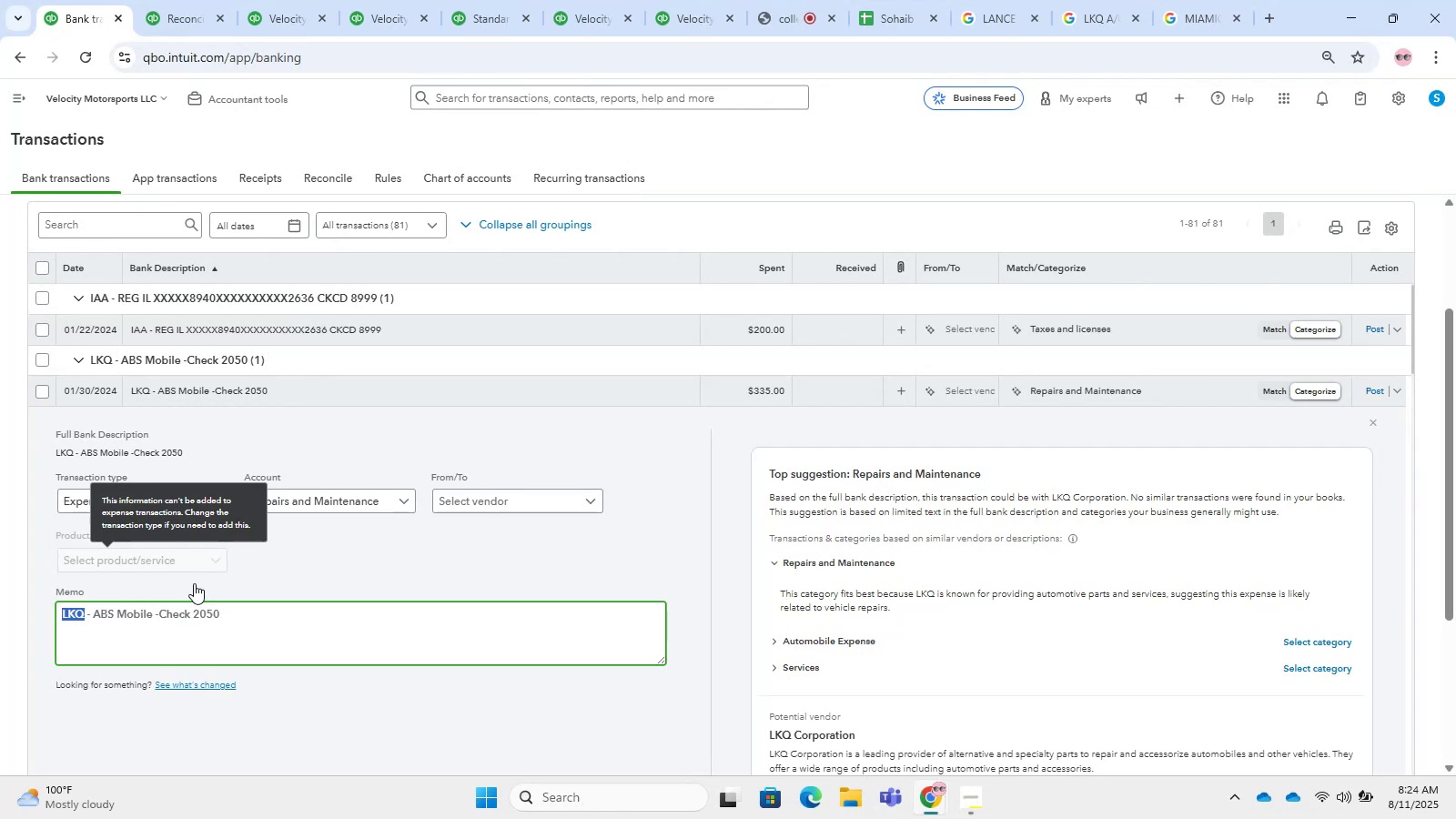 
hold_key(key=ArrowLeft, duration=0.82)
 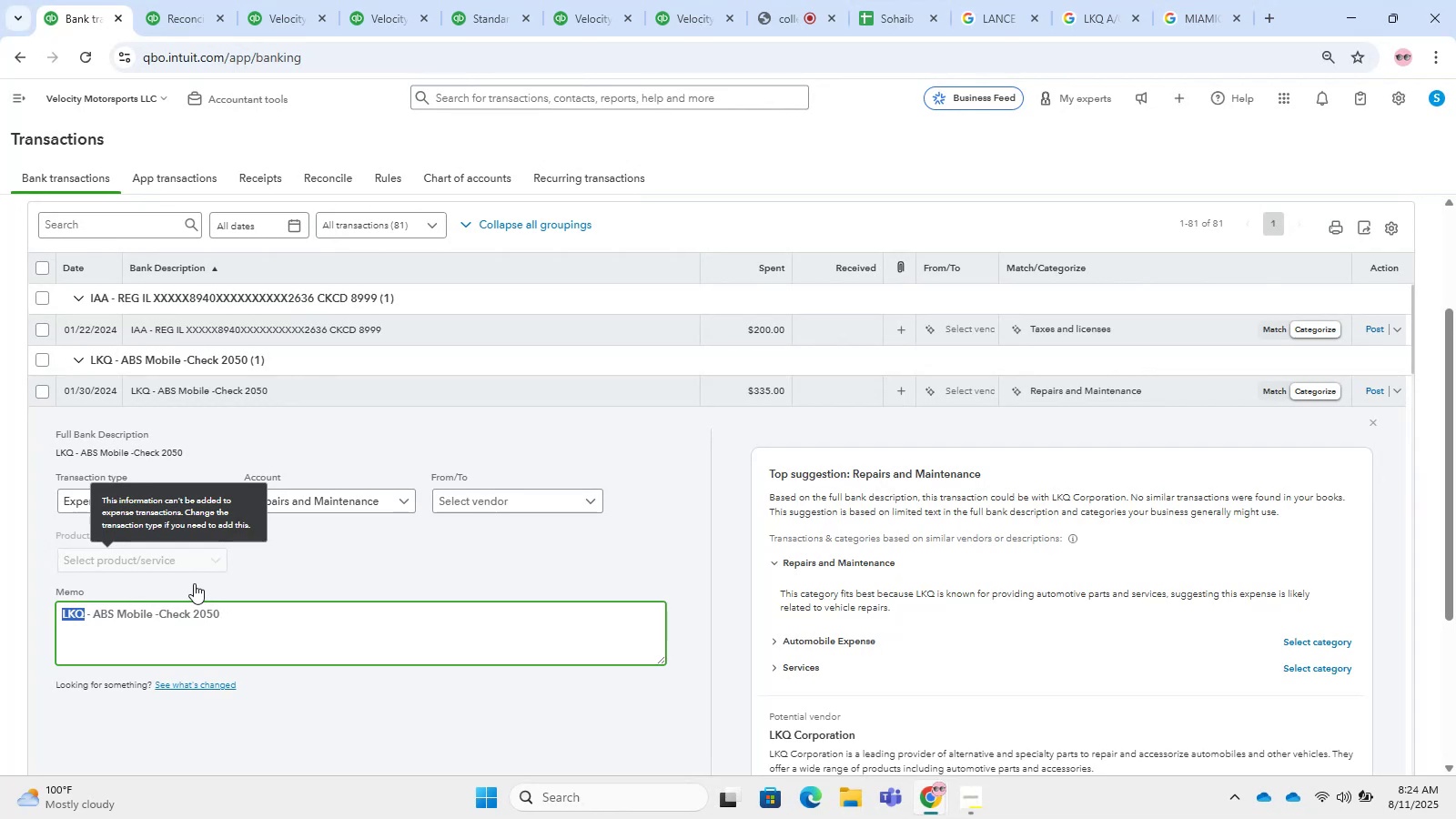 
key(Control+C)
 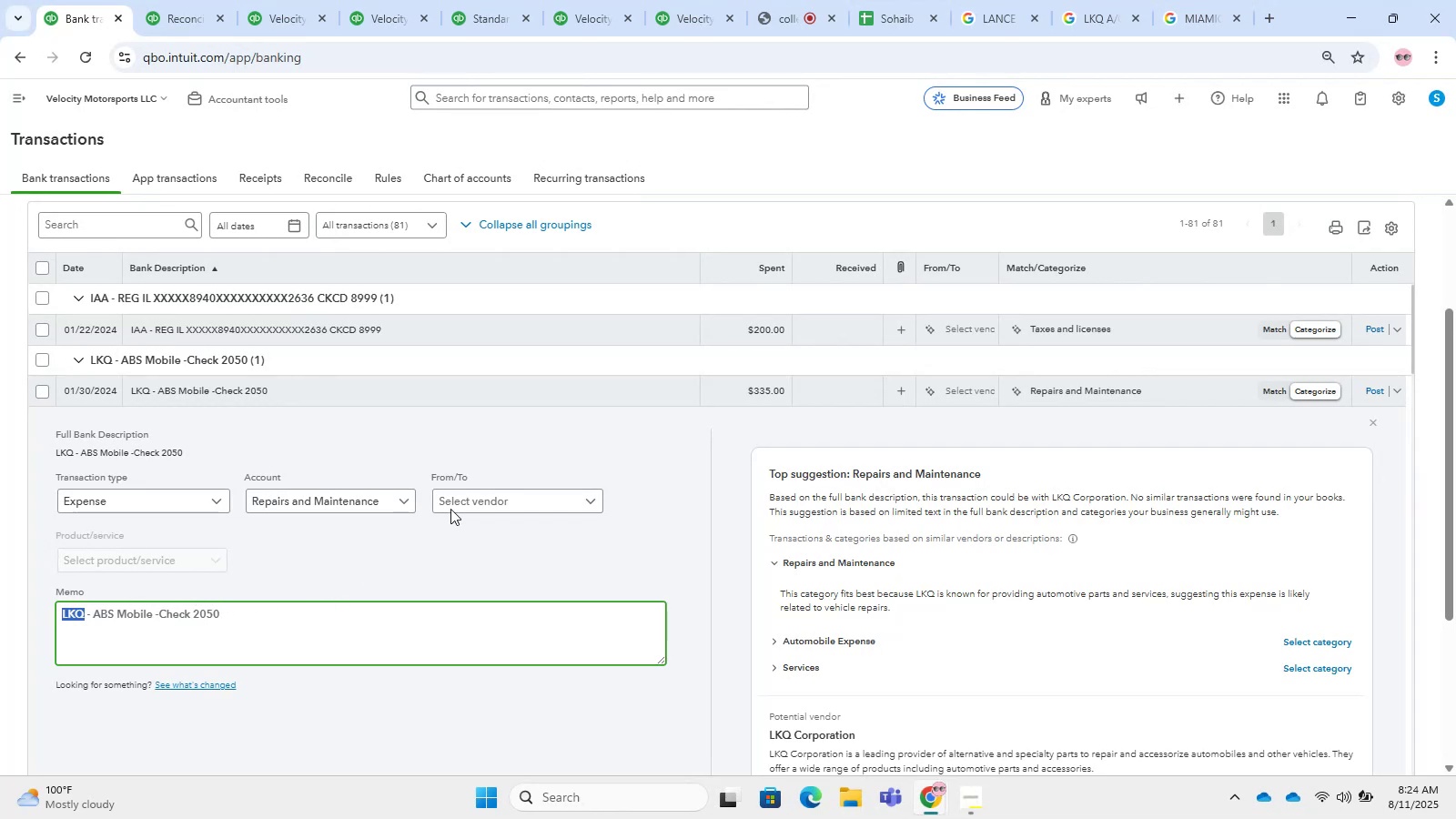 
left_click([487, 494])
 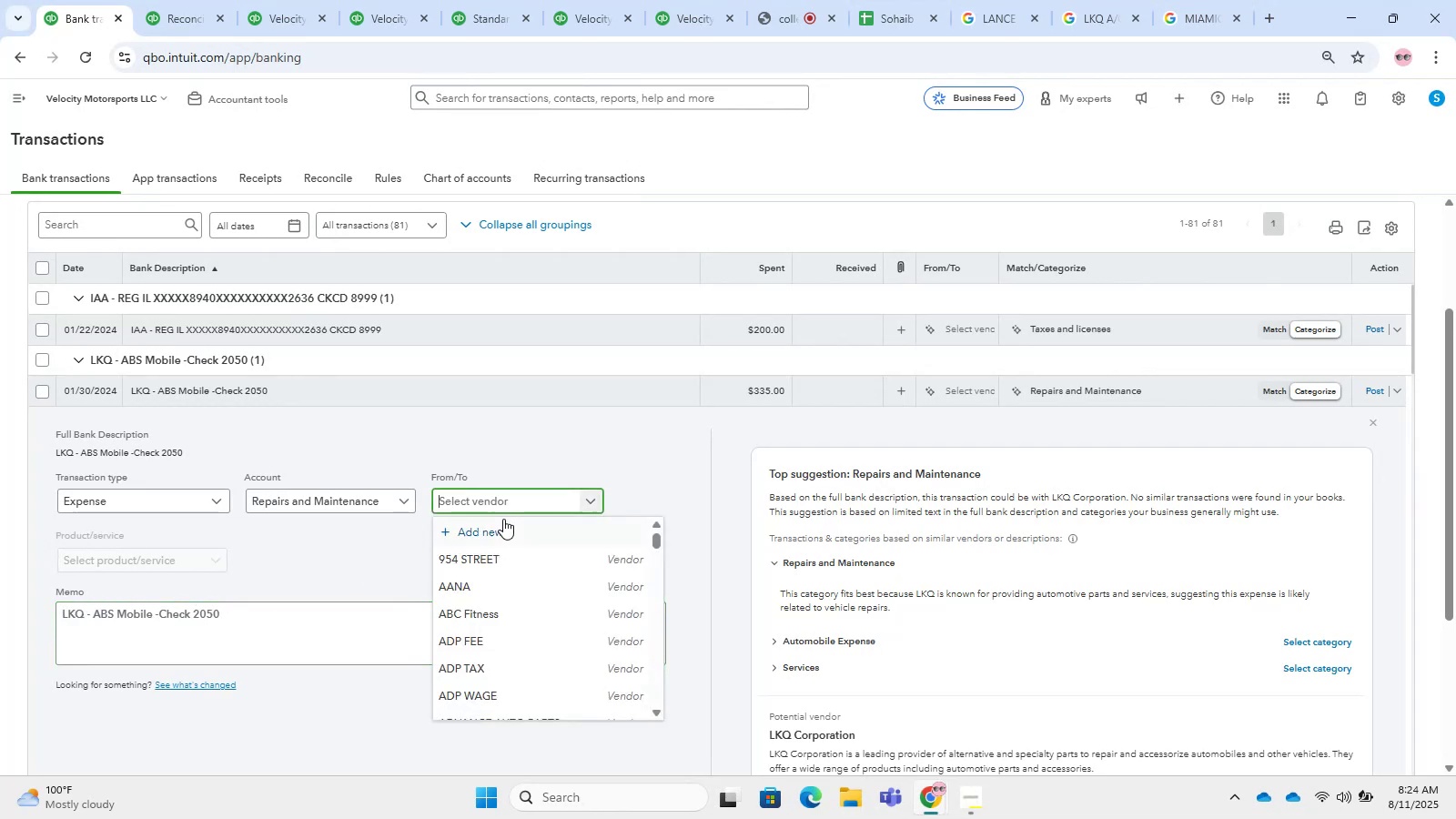 
left_click([503, 519])
 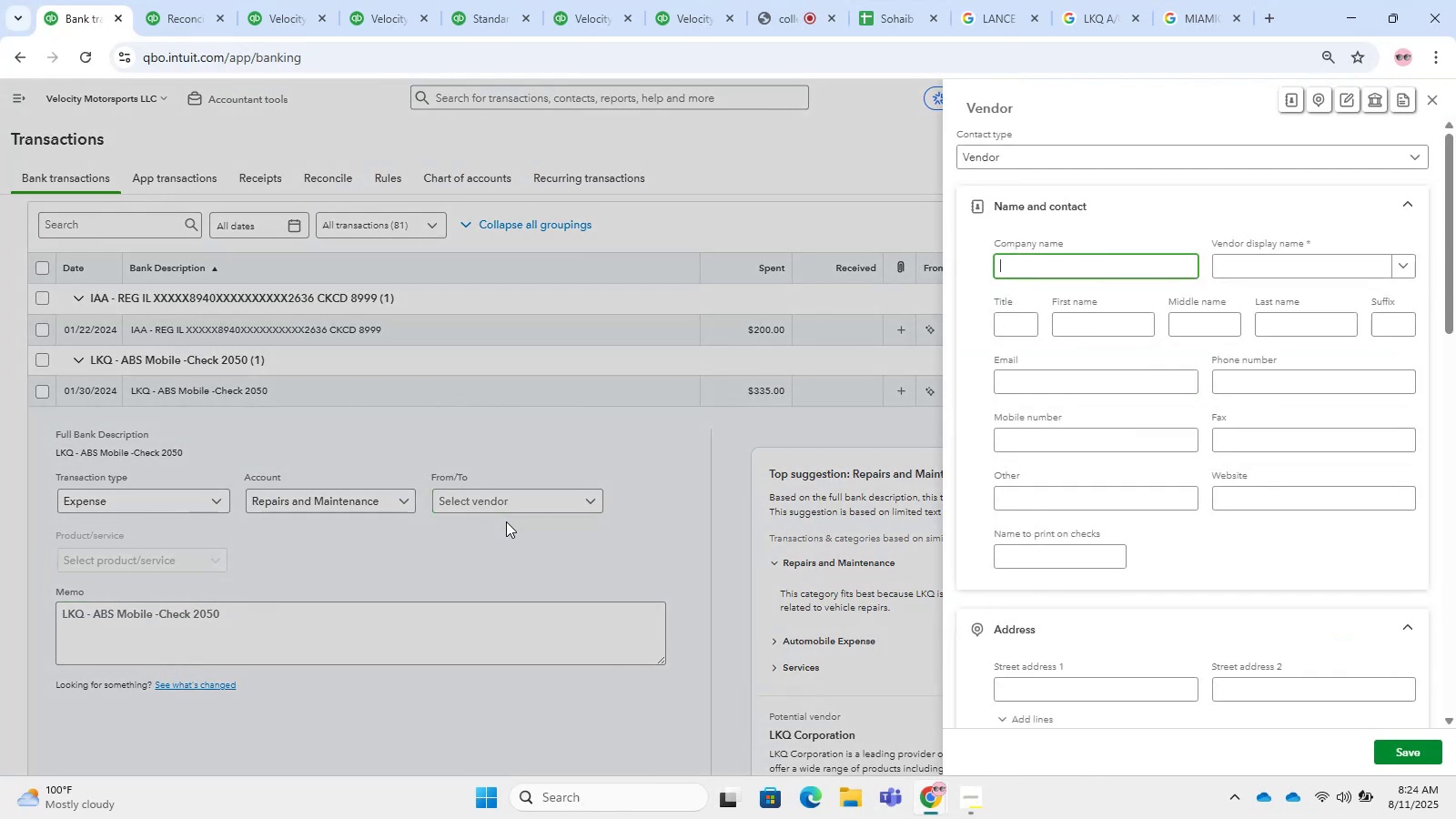 
key(Control+V)
 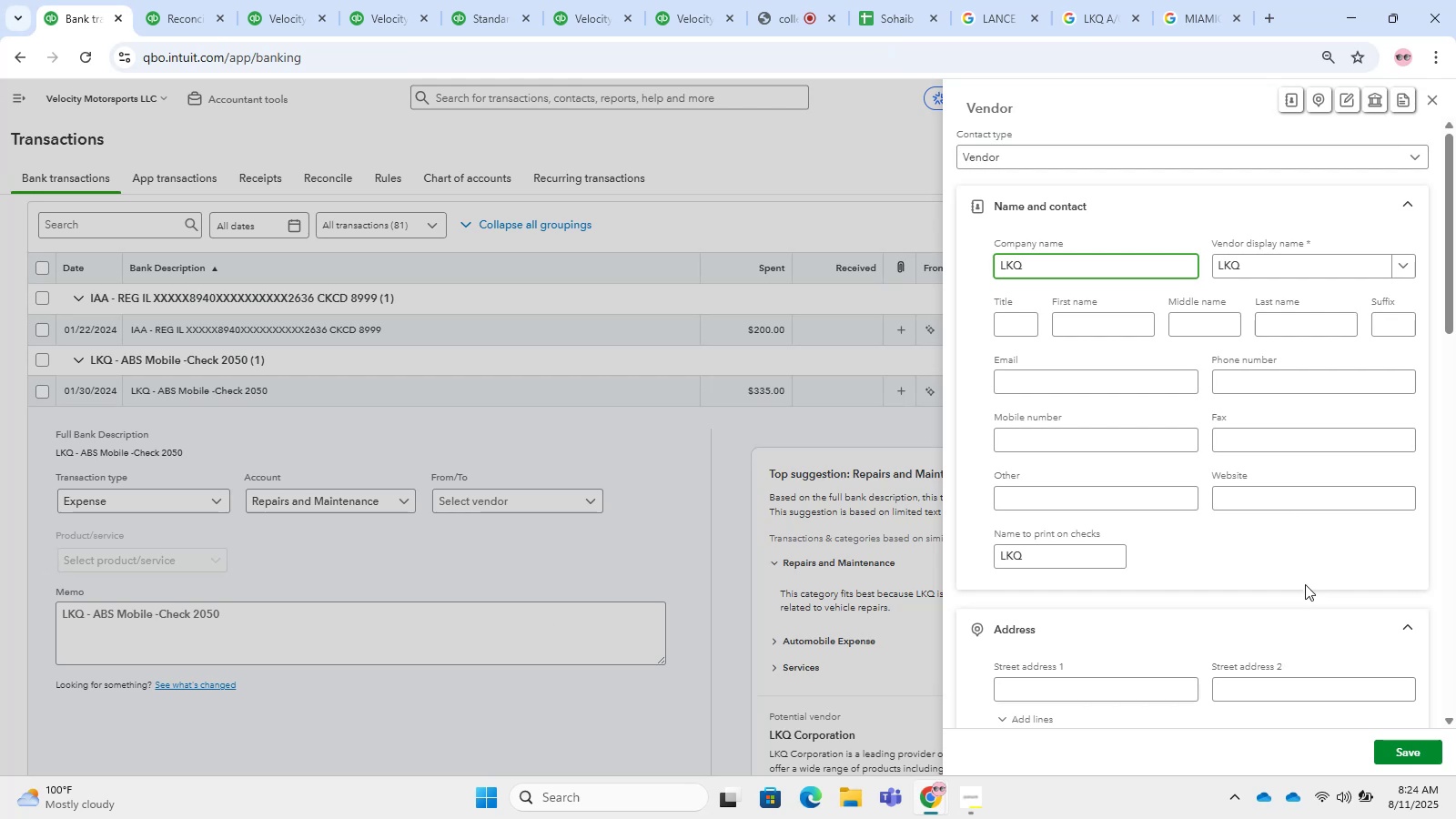 
left_click([1427, 760])
 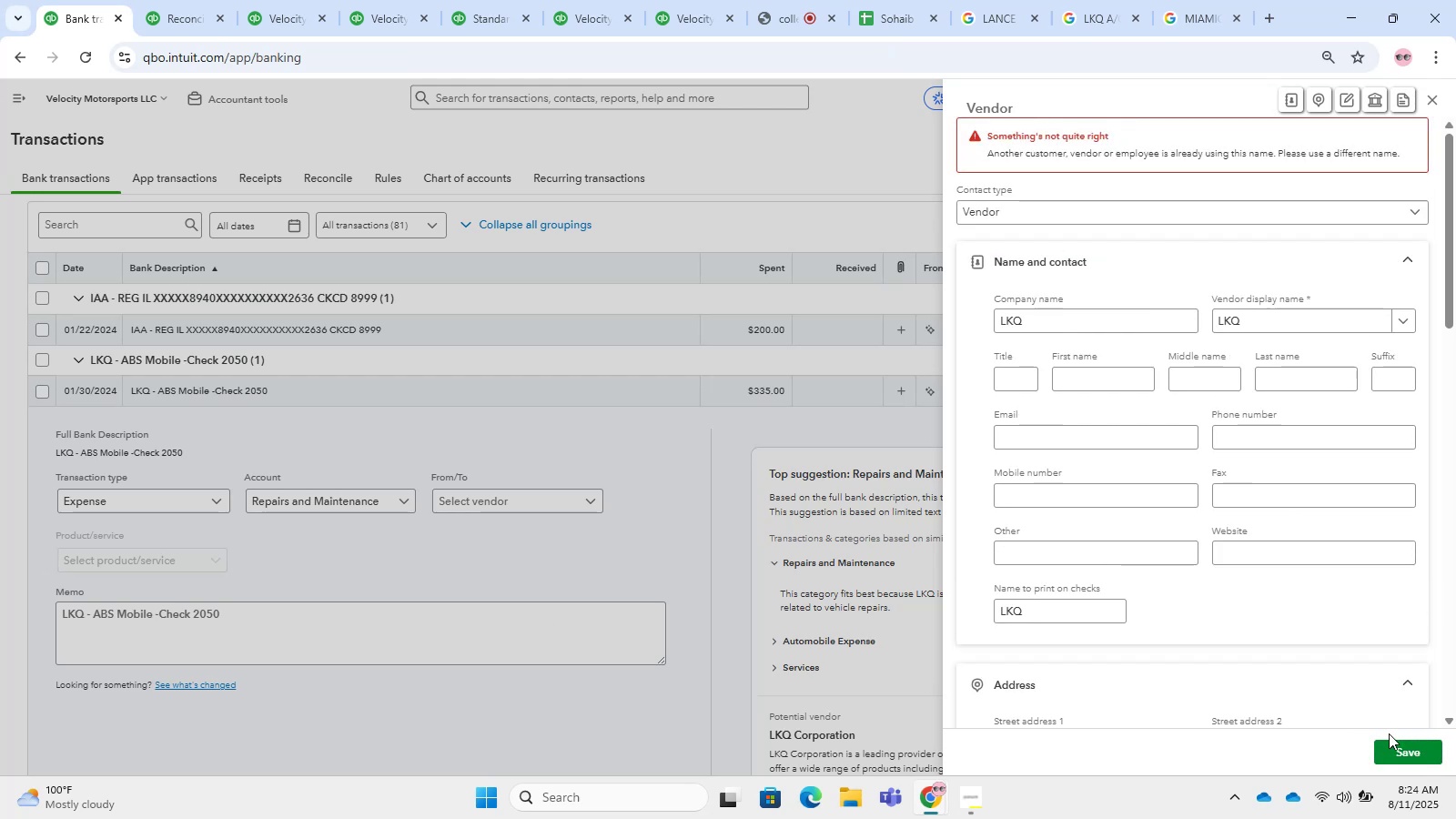 
wait(9.58)
 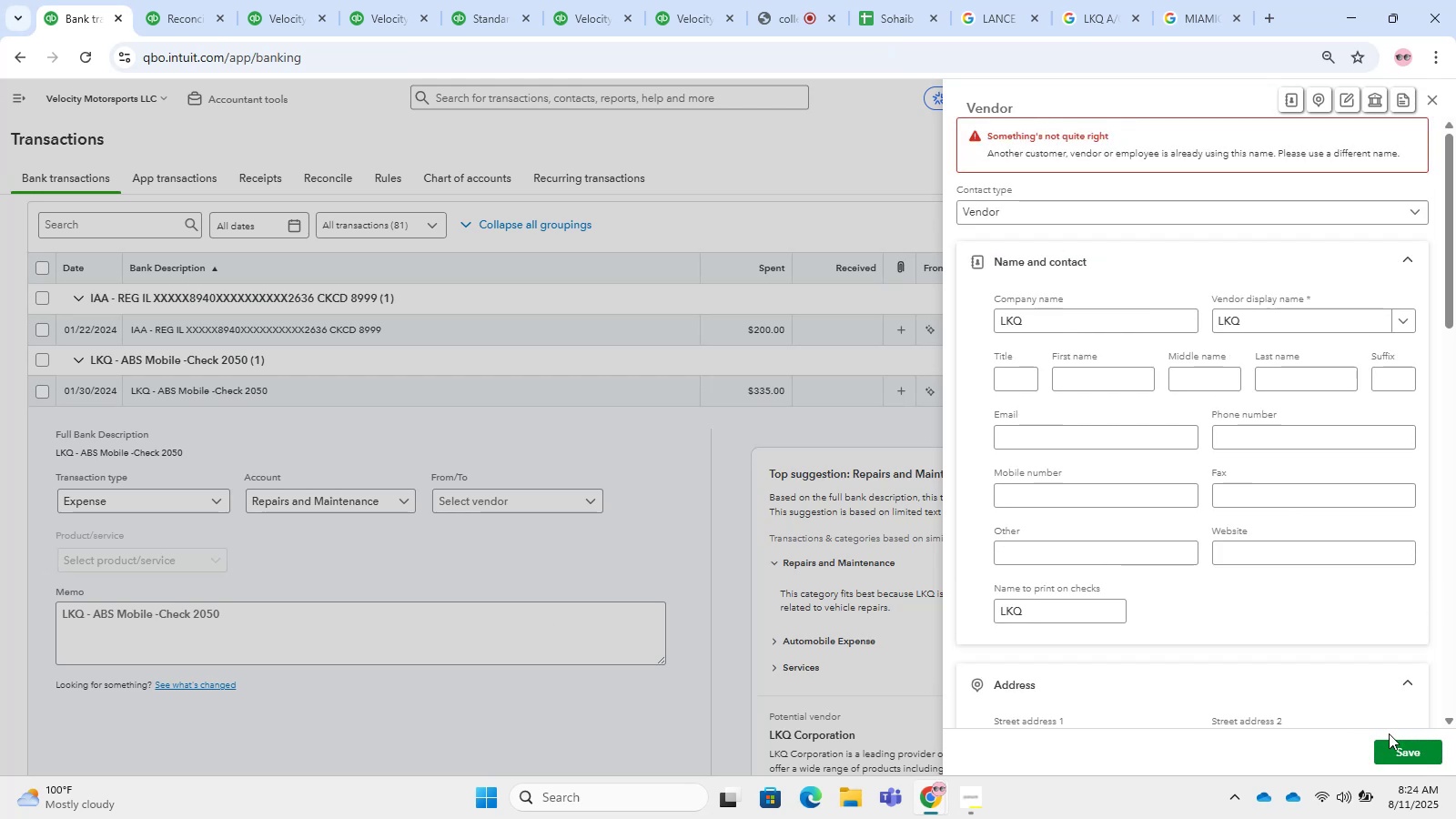 
left_click([1430, 105])
 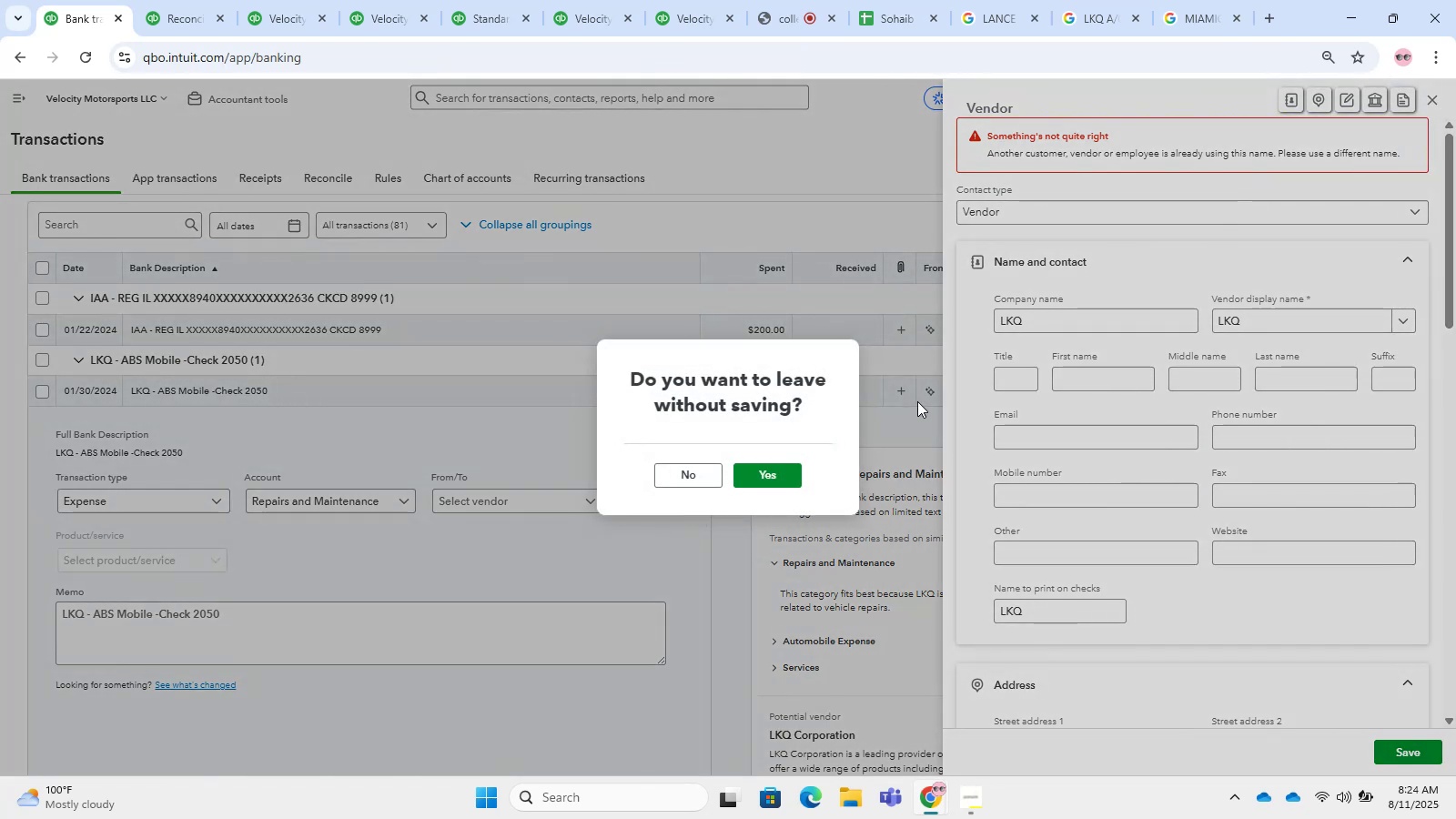 
left_click([769, 475])
 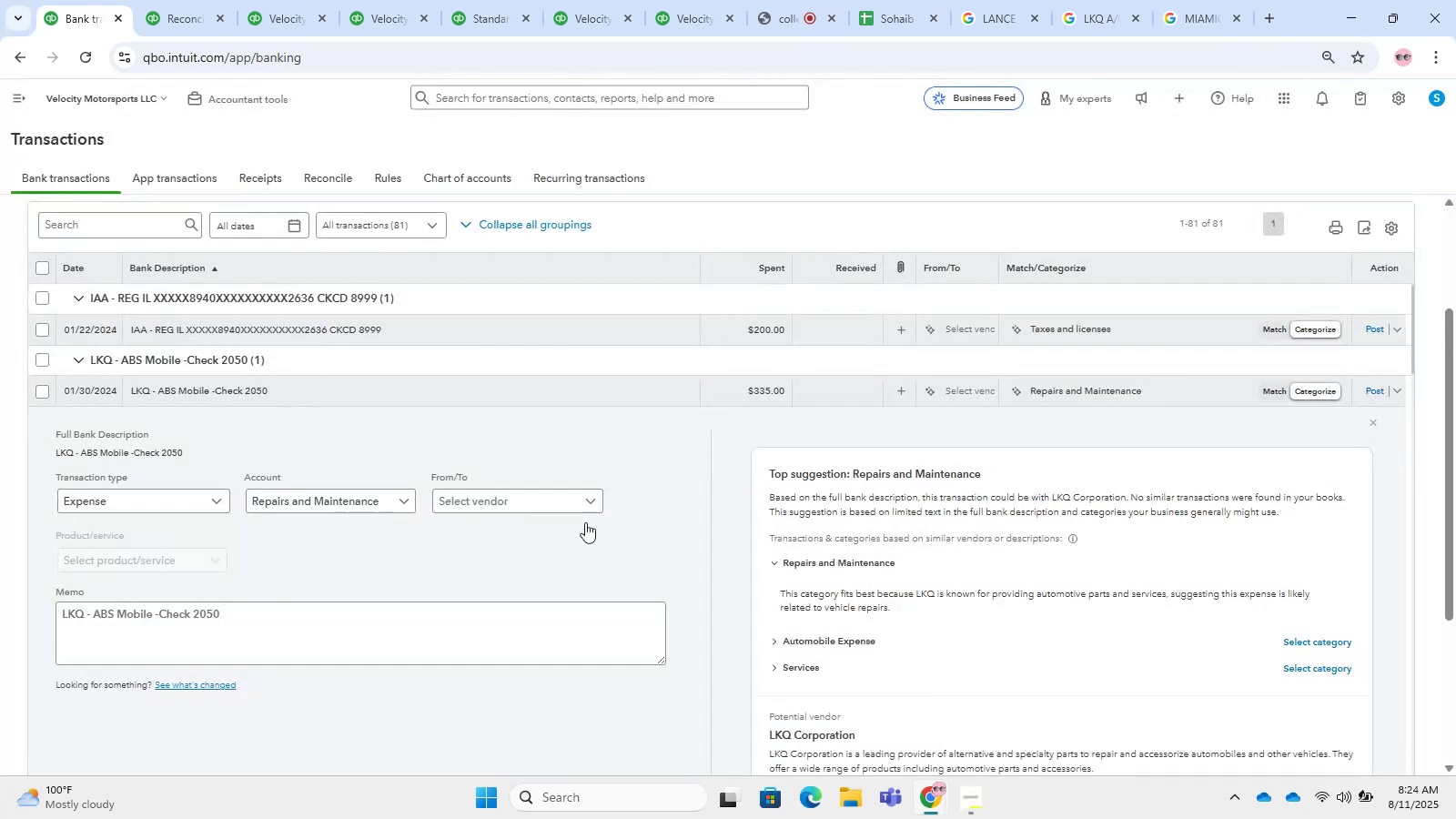 
left_click_drag(start_coordinate=[508, 508], to_coordinate=[497, 497])
 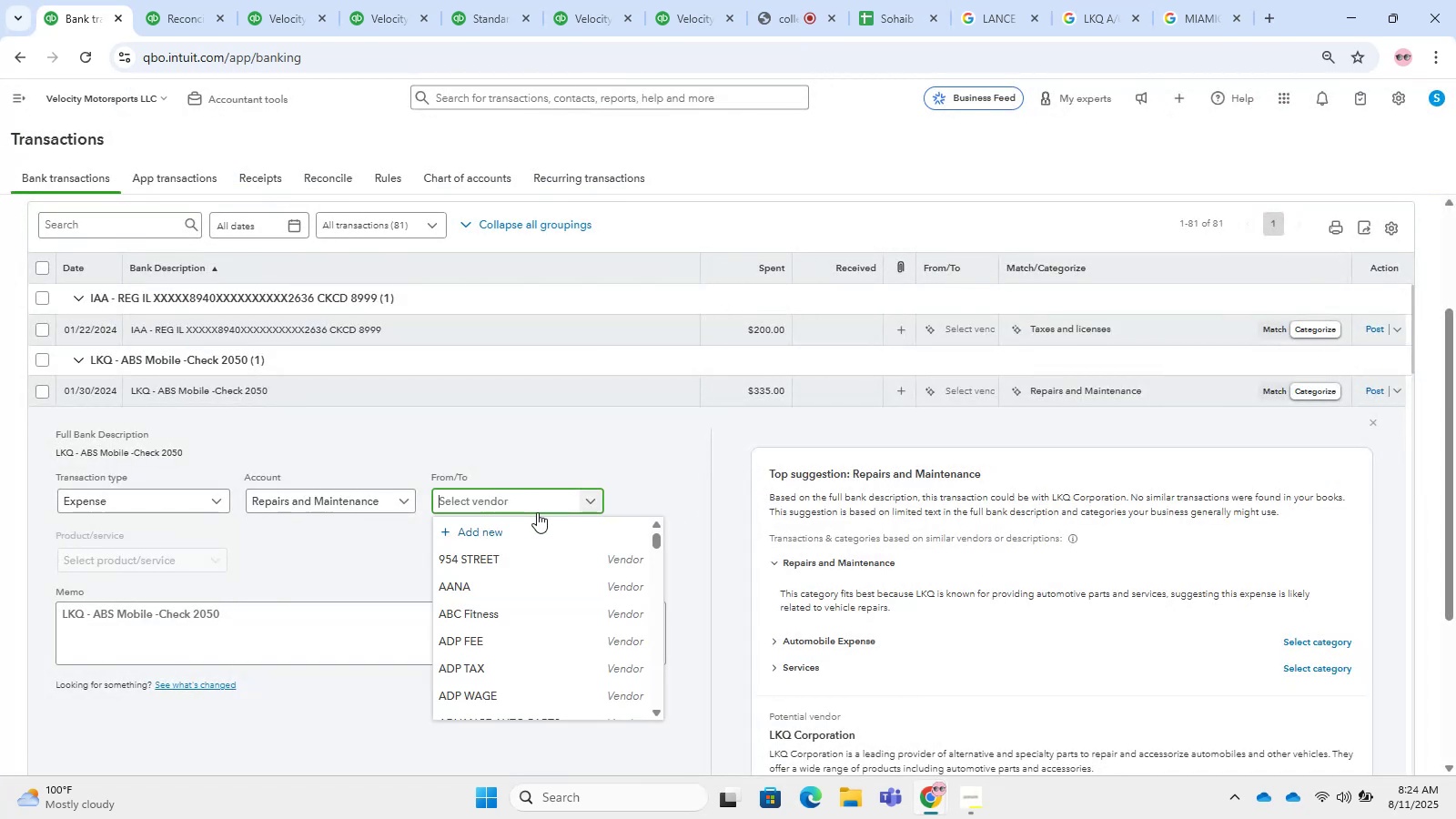 
type(lq)
key(Backspace)
type(q)
key(Backspace)
type(j)
key(Backspace)
type(kq)
 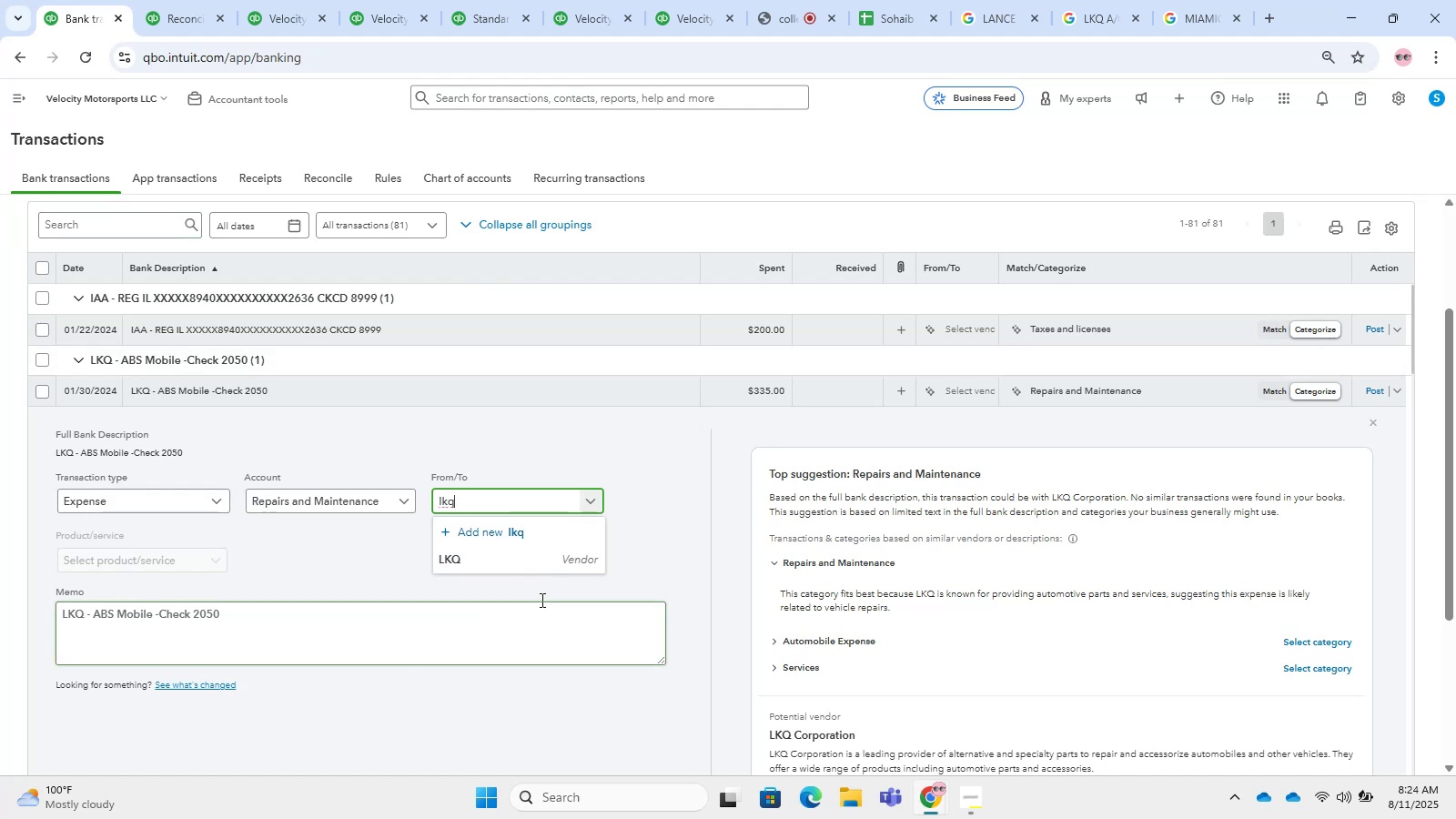 
left_click([547, 561])
 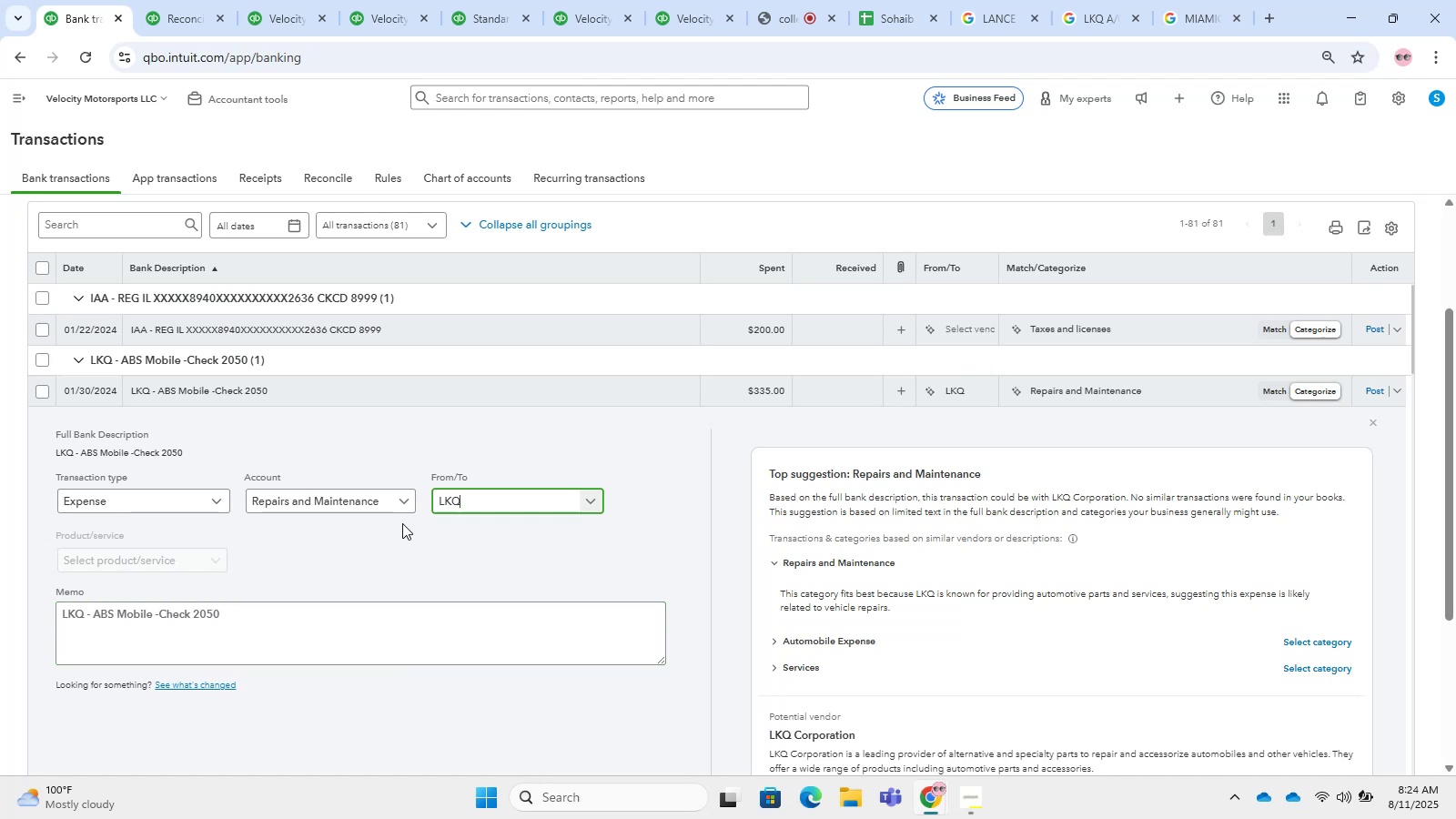 
wait(16.95)
 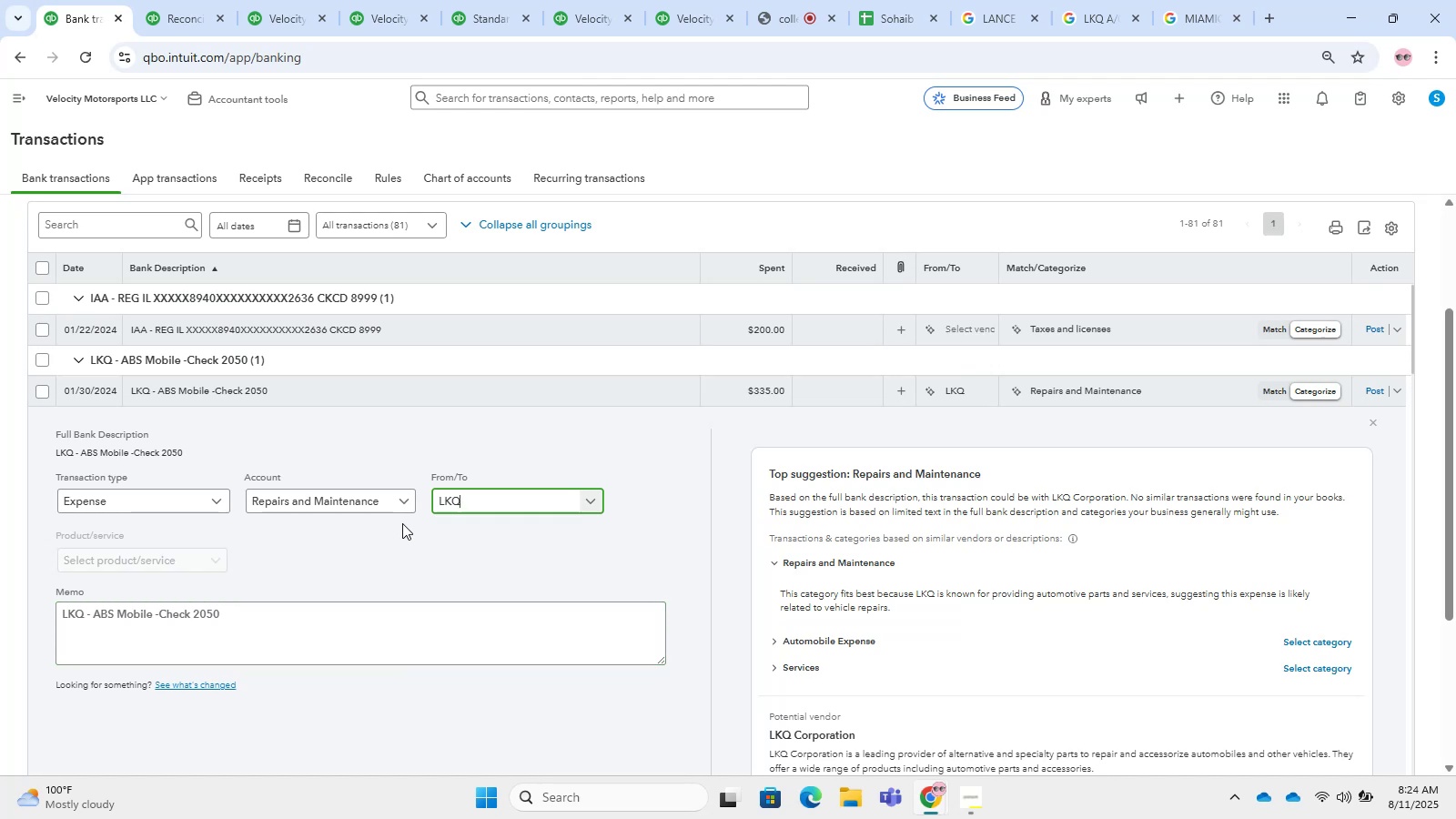 
left_click([302, 523])
 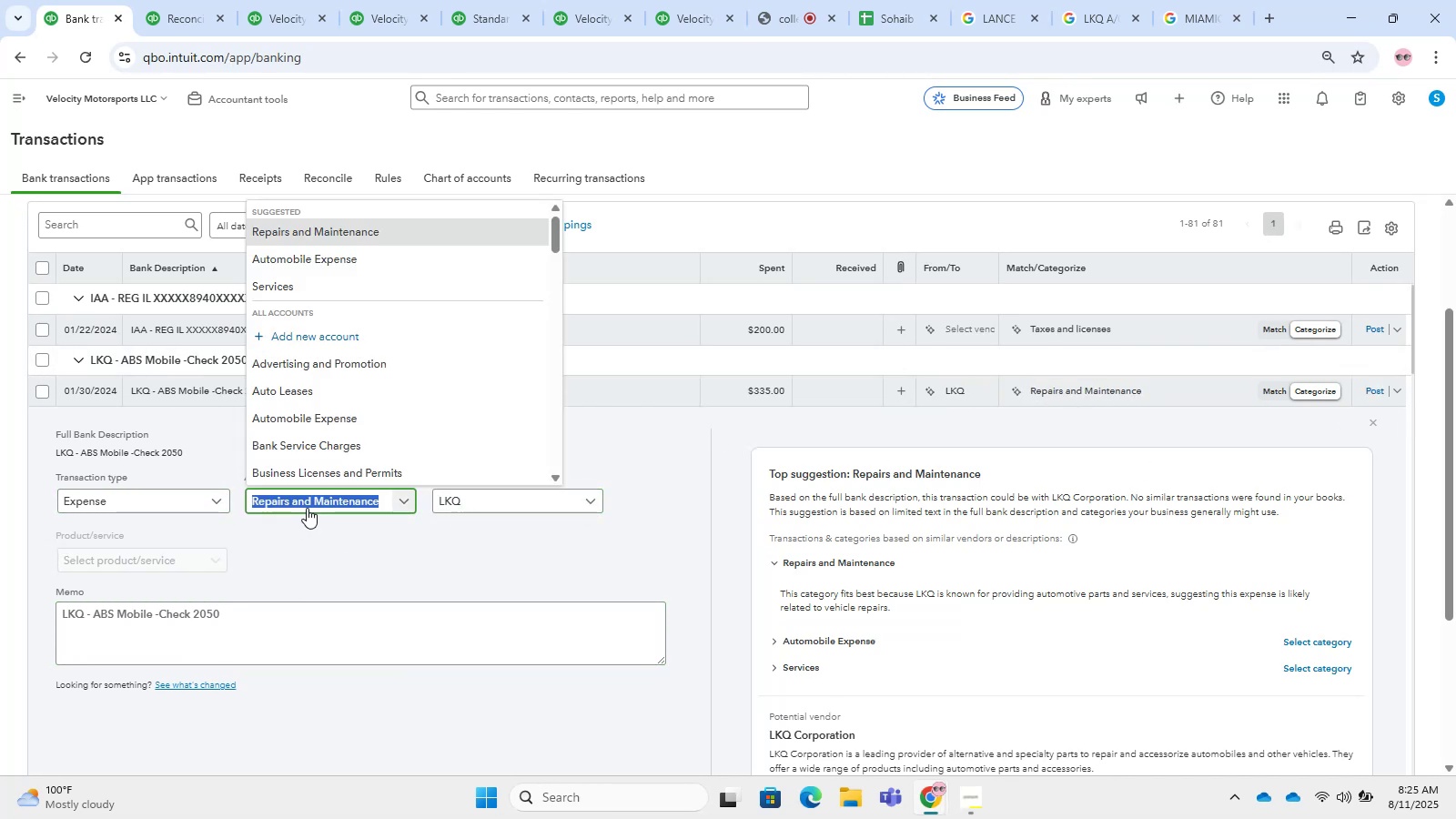 
type(aut)
 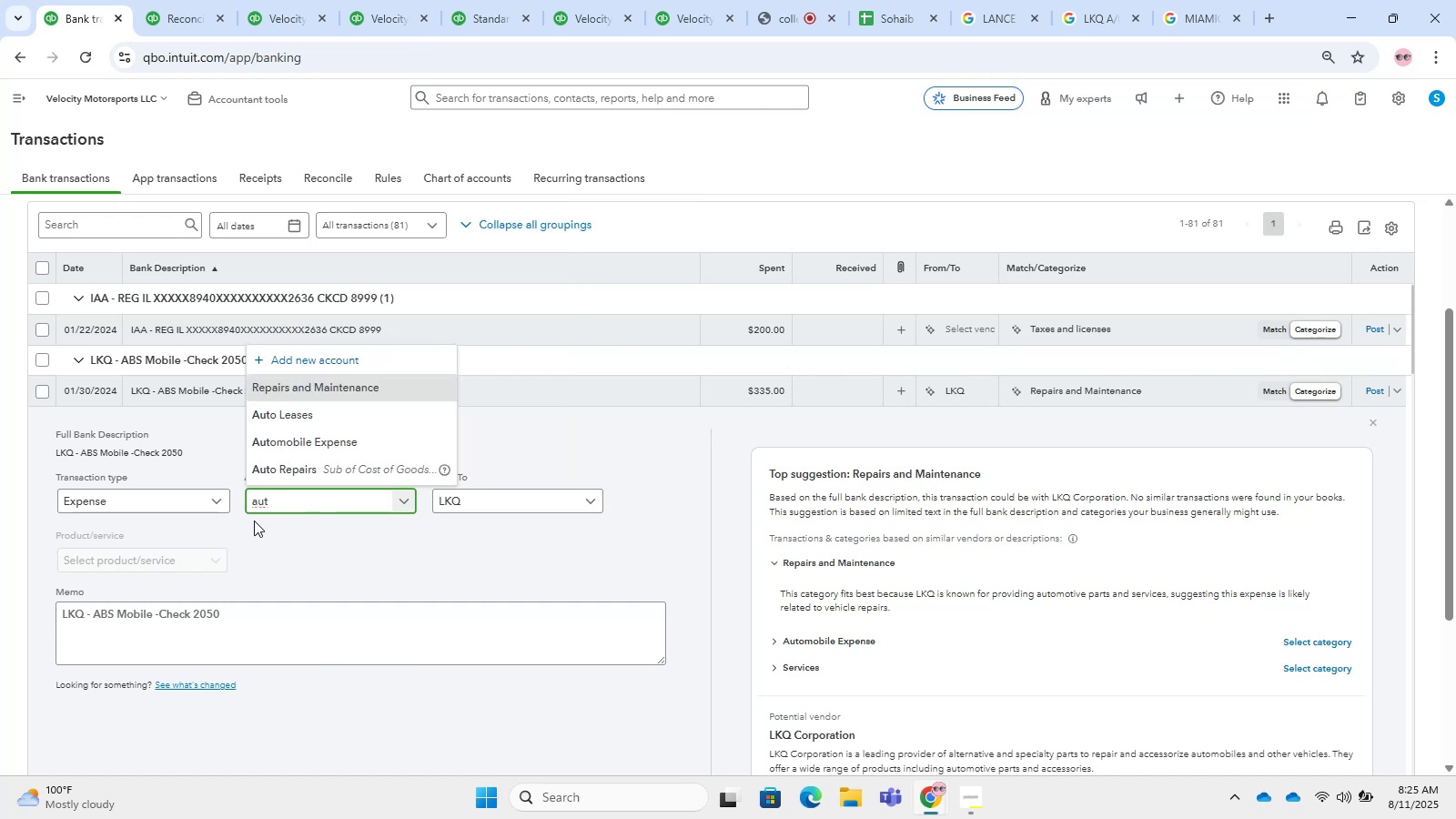 
left_click([328, 472])
 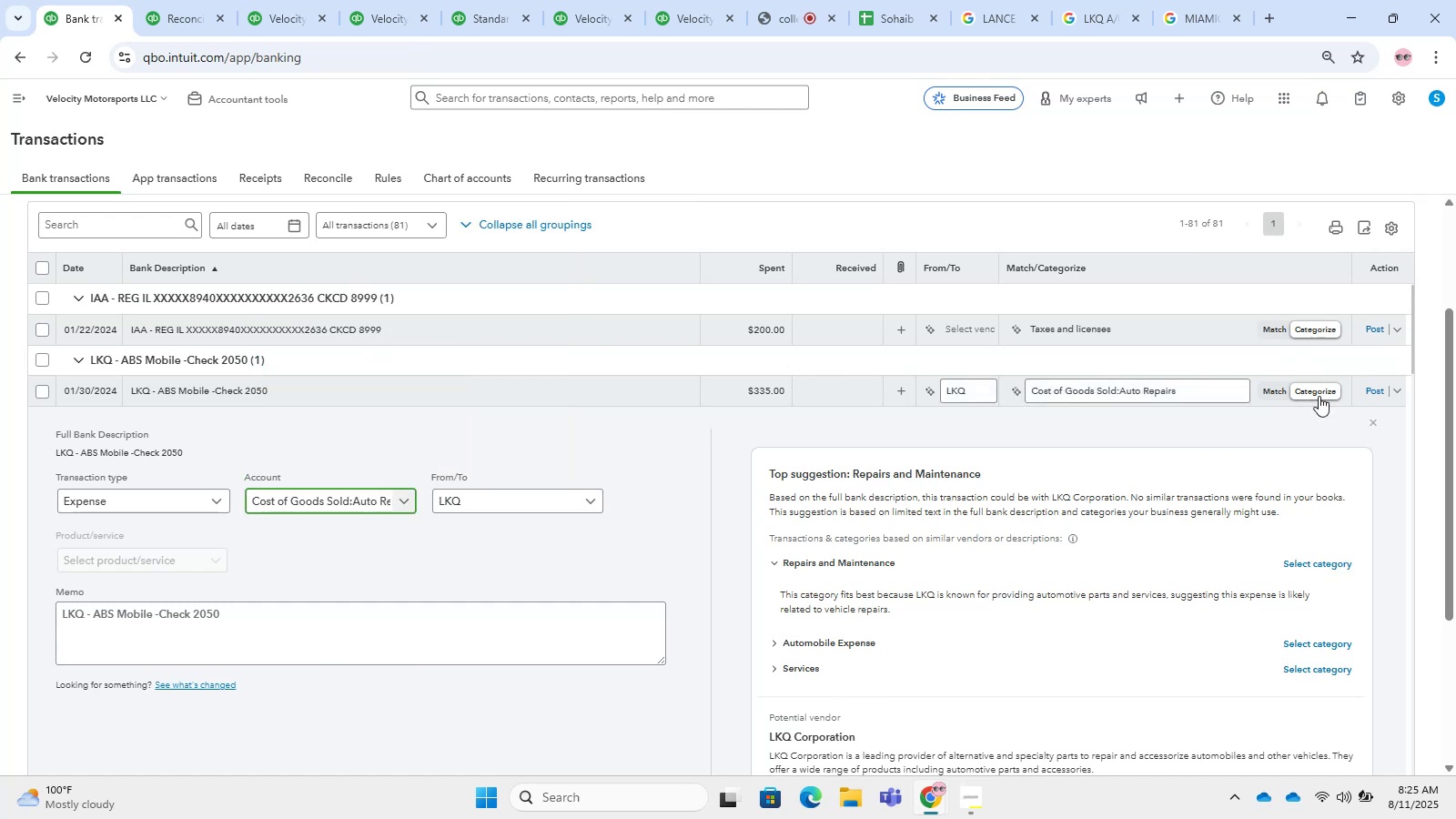 
left_click([1374, 398])
 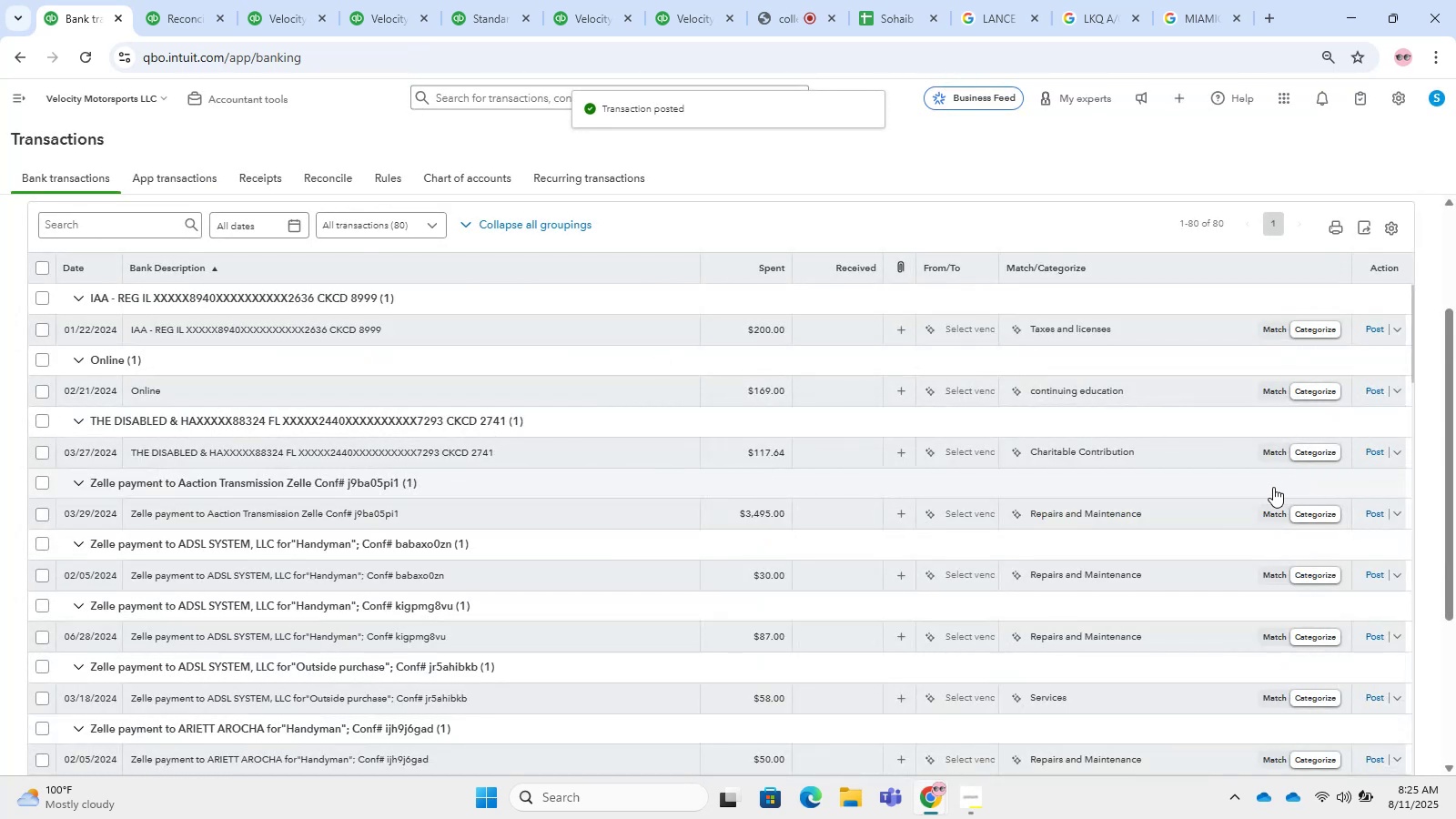 
wait(6.65)
 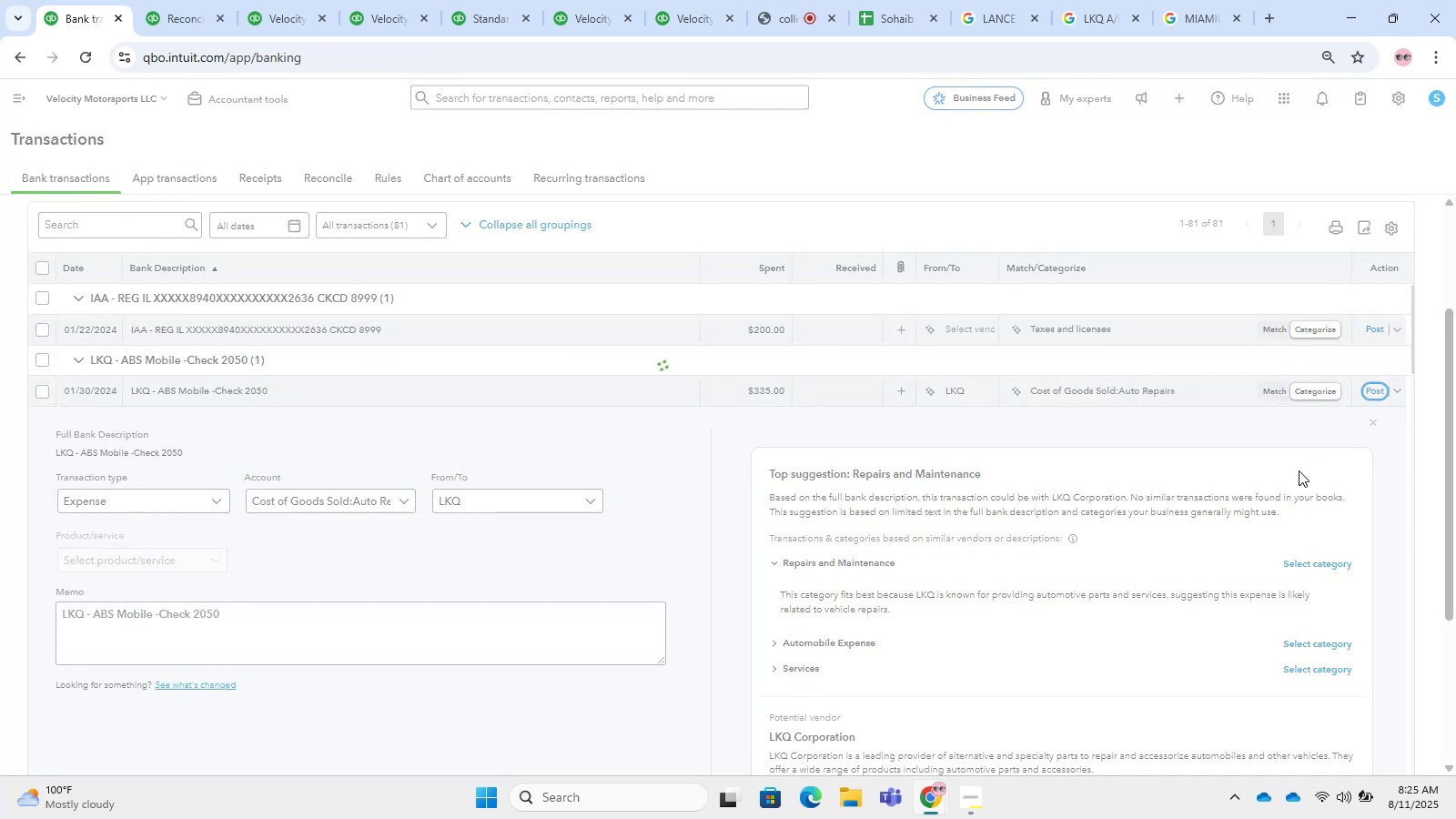 
mouse_move([1196, 494])
 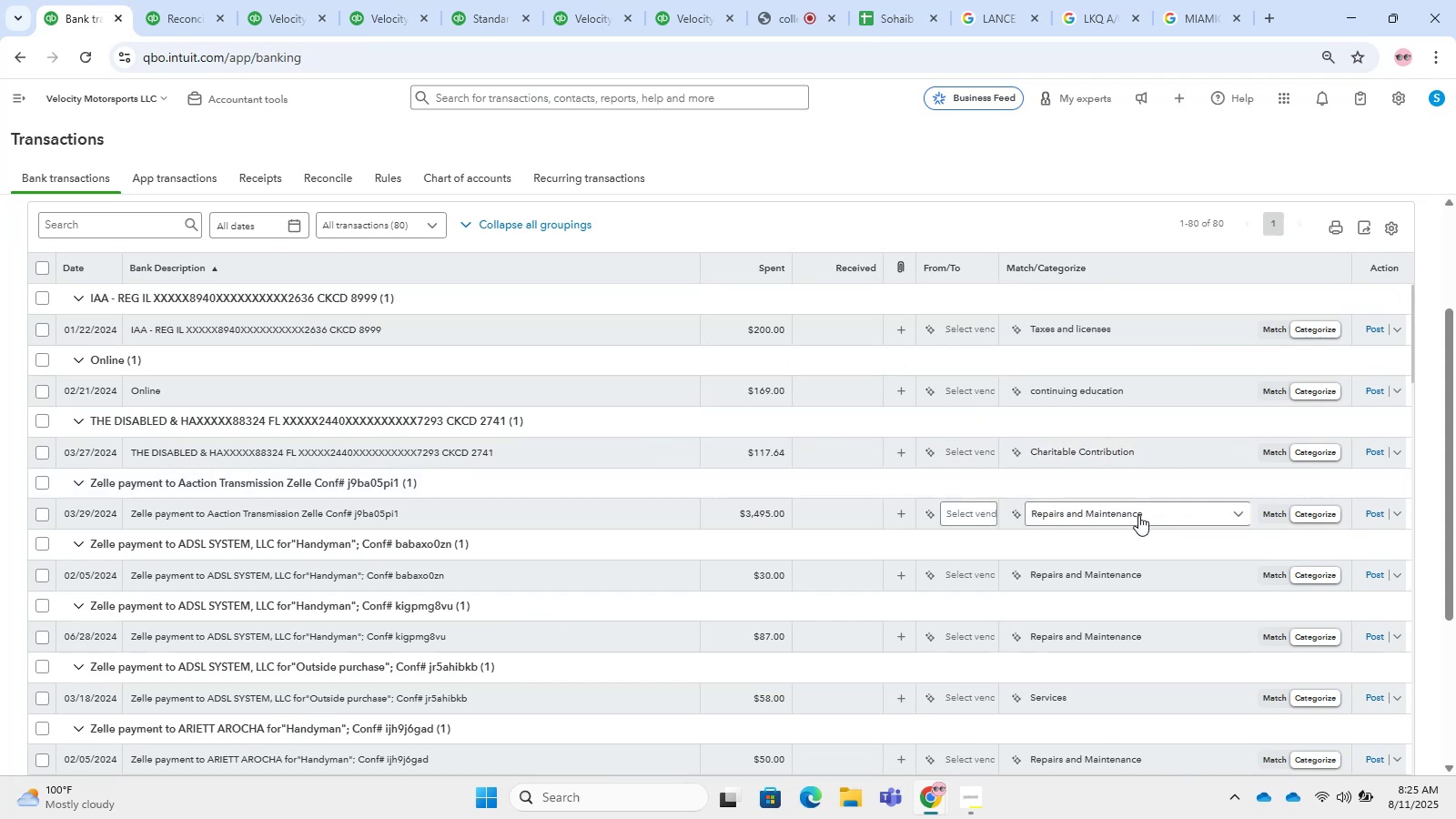 
wait(7.17)
 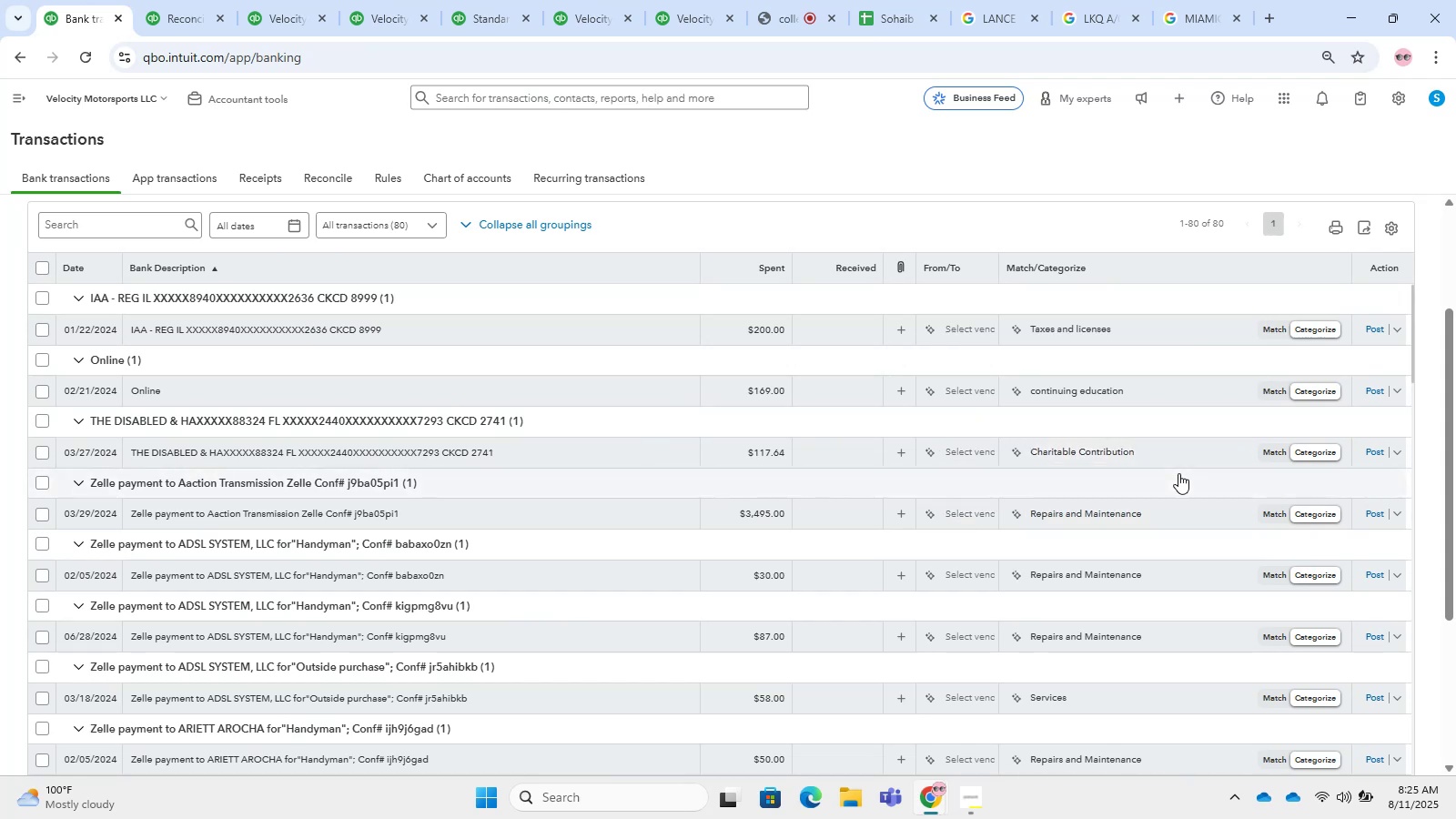 
left_click([434, 335])
 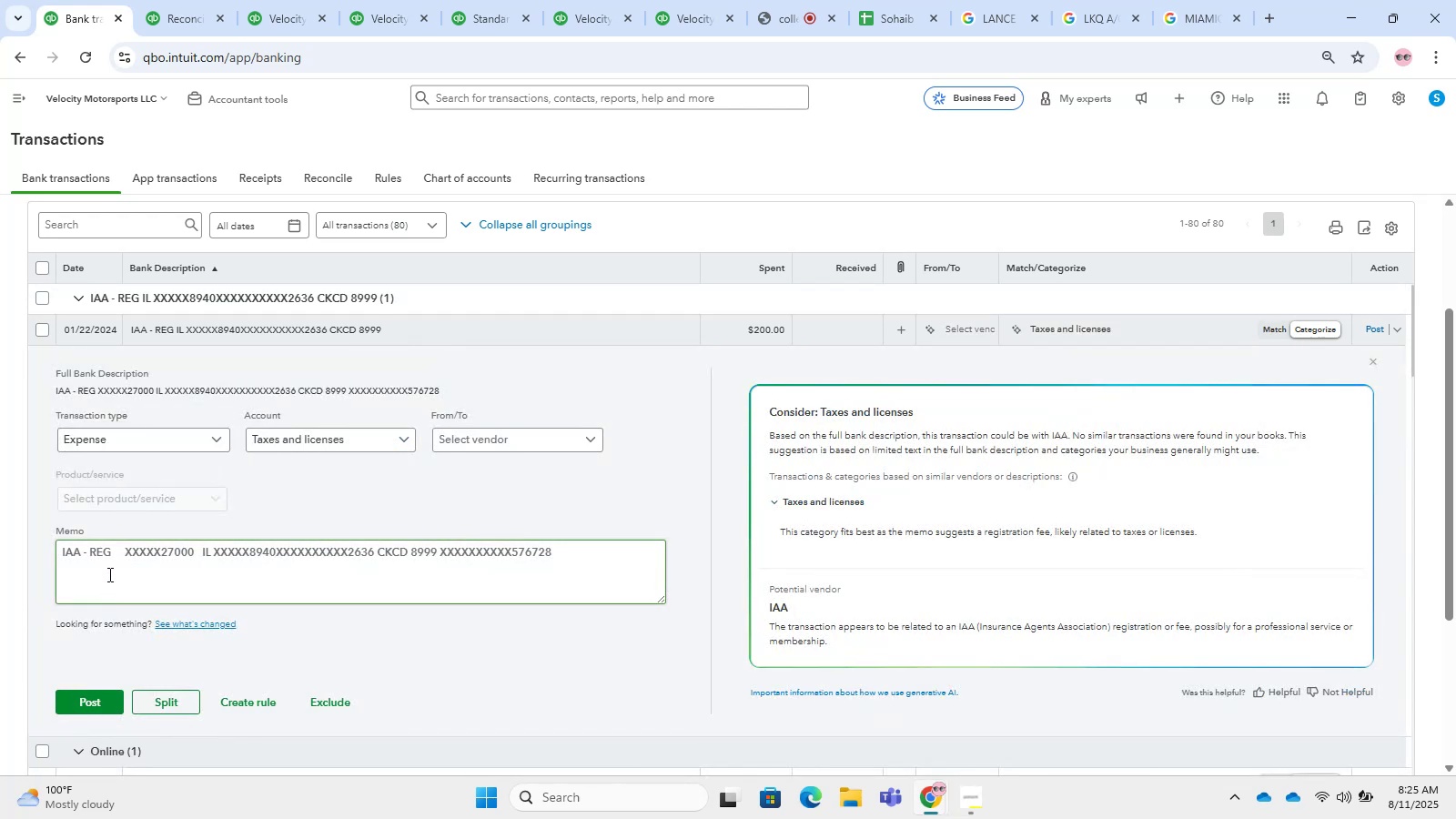 
left_click_drag(start_coordinate=[108, 556], to_coordinate=[11, 546])
 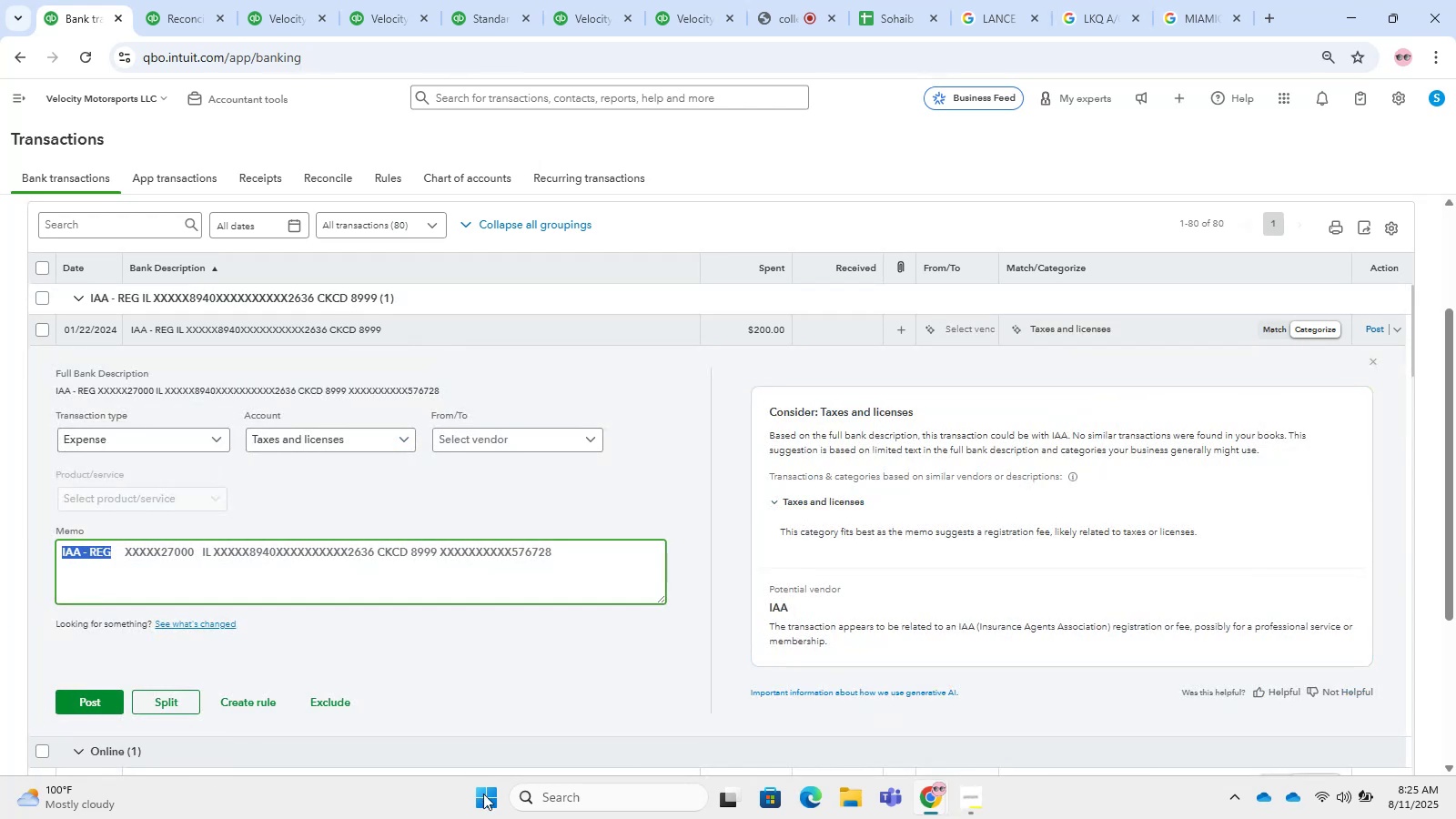 
wait(7.56)
 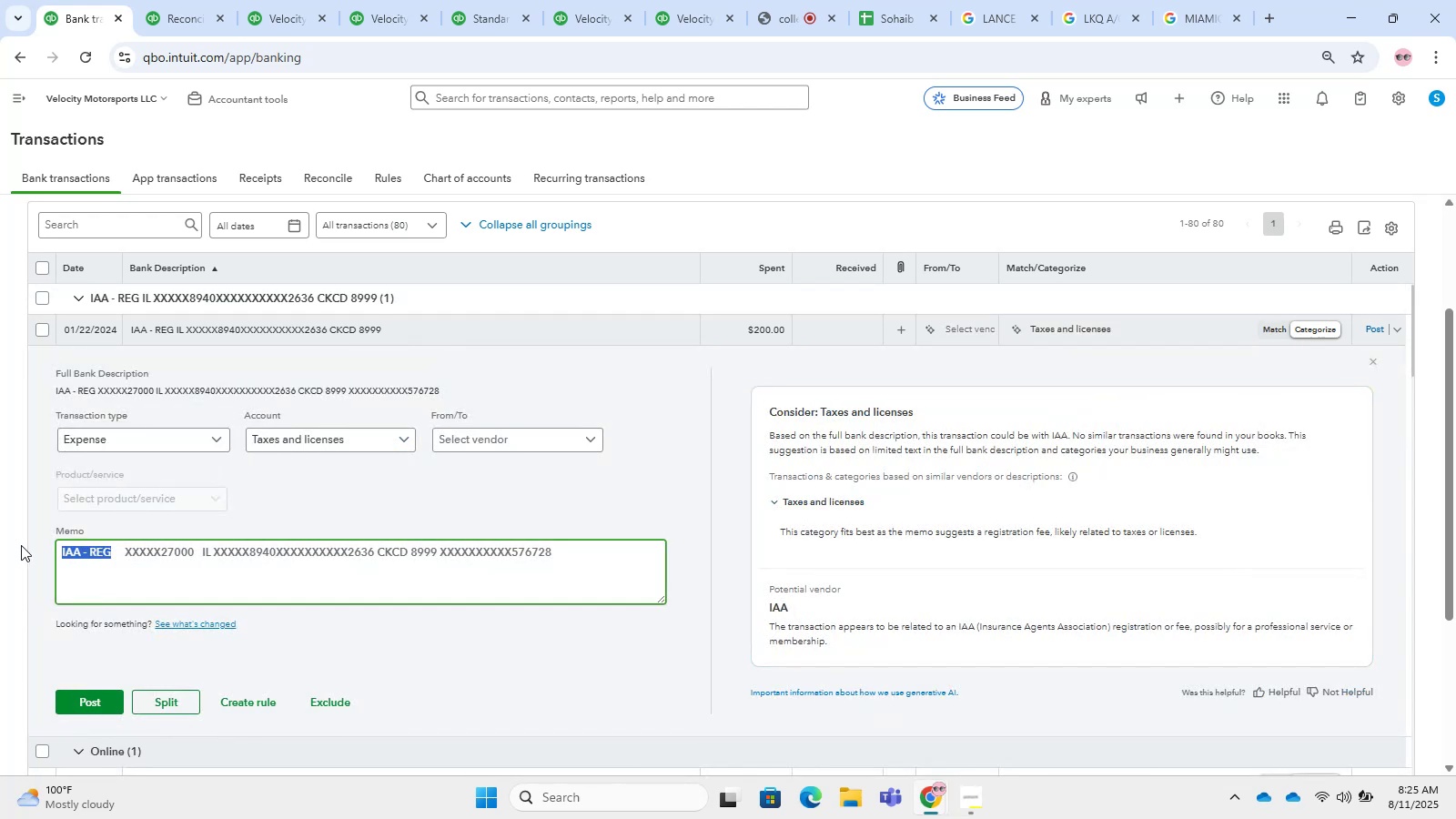 
key(Control+C)
 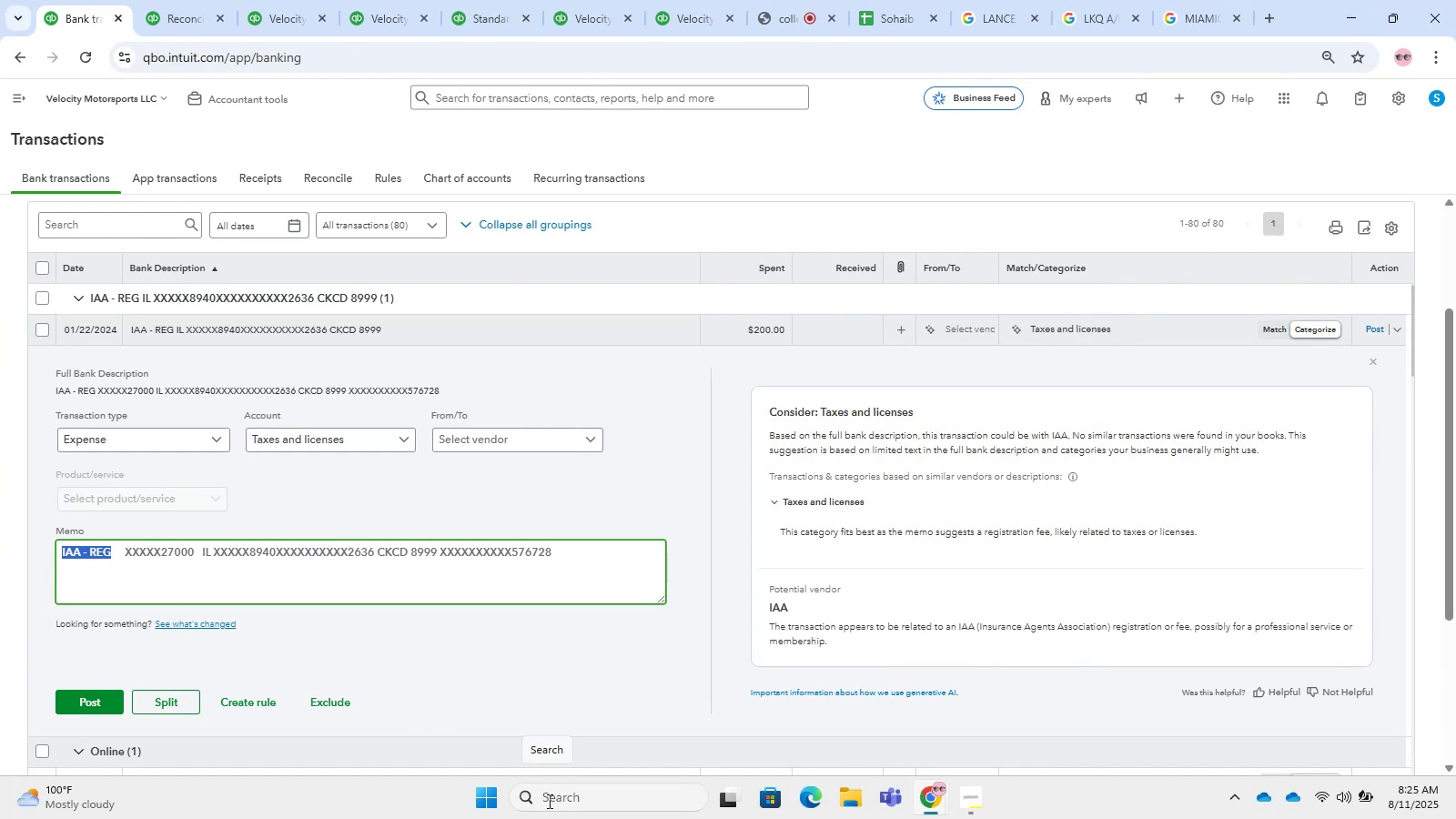 
key(Control+T)
 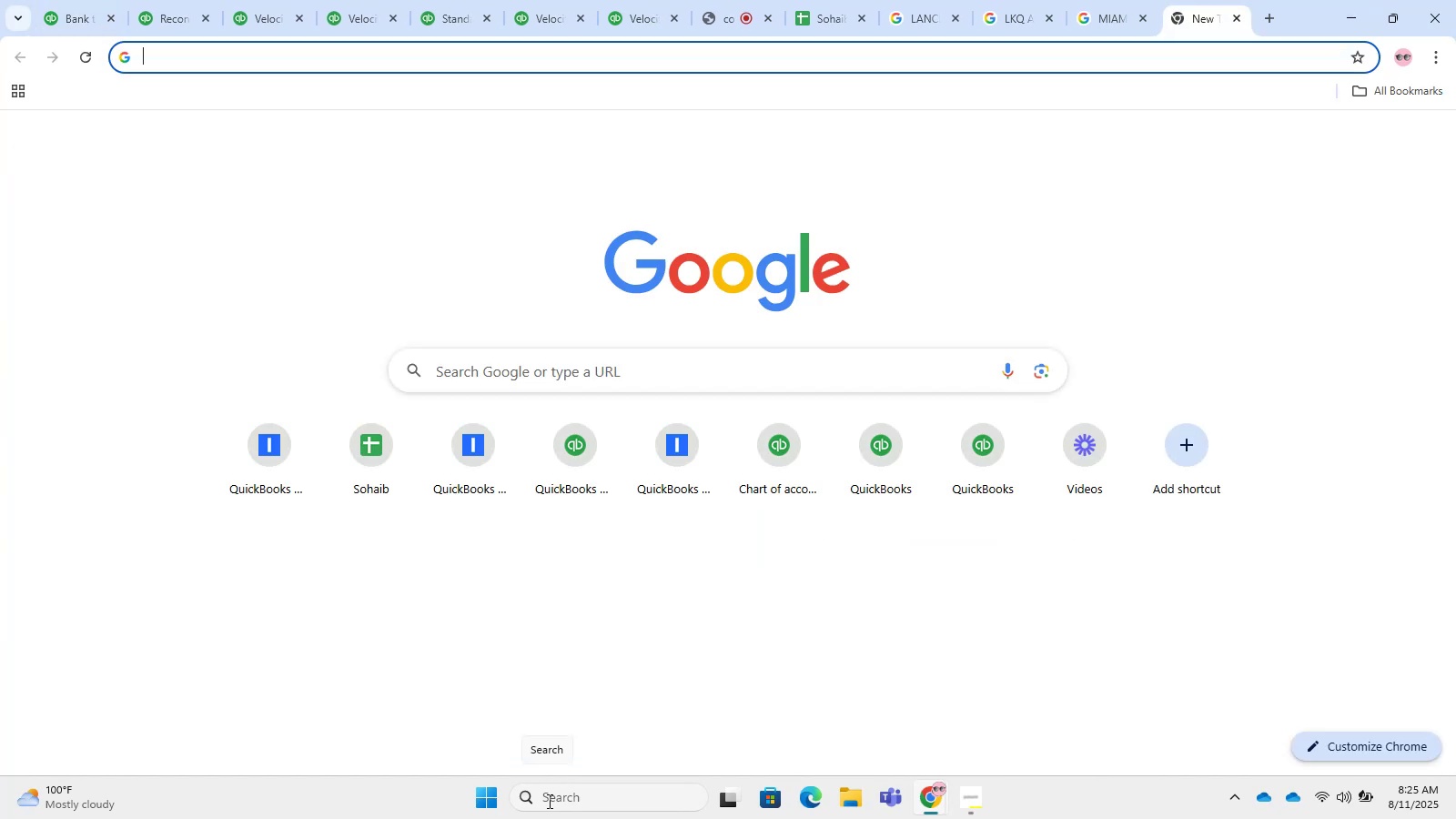 
key(Control+V)
 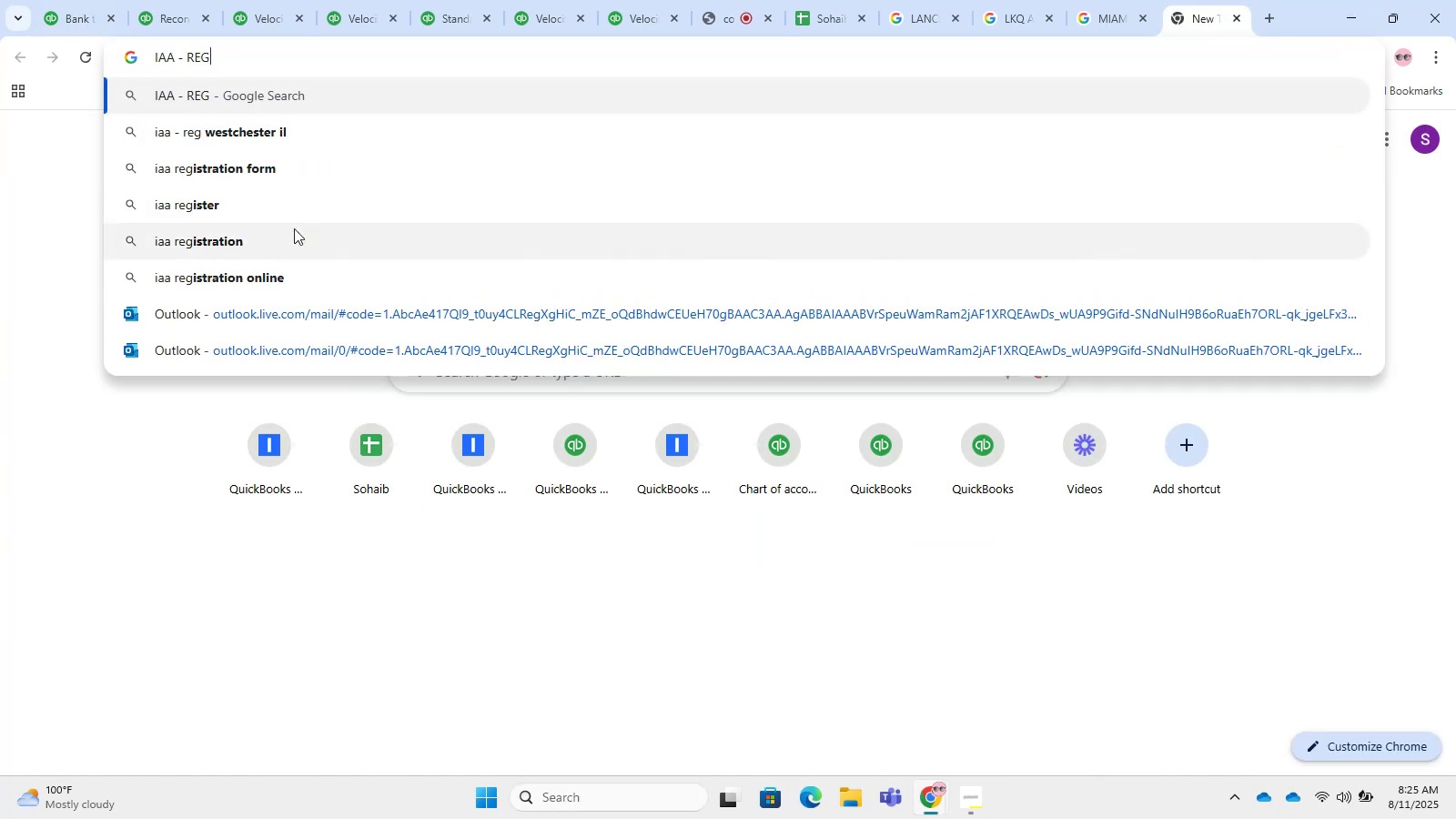 
wait(12.15)
 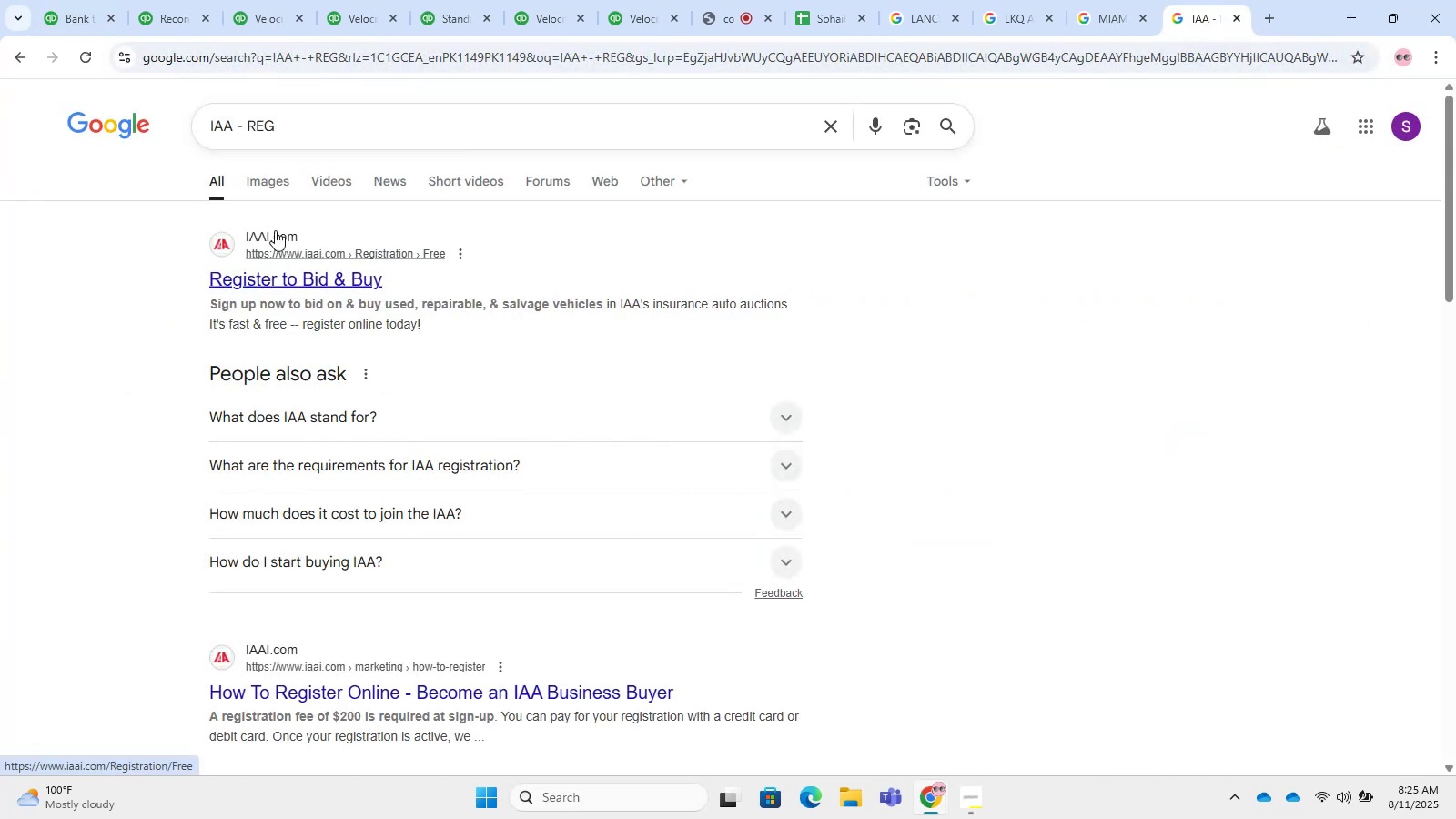 
left_click([280, 180])
 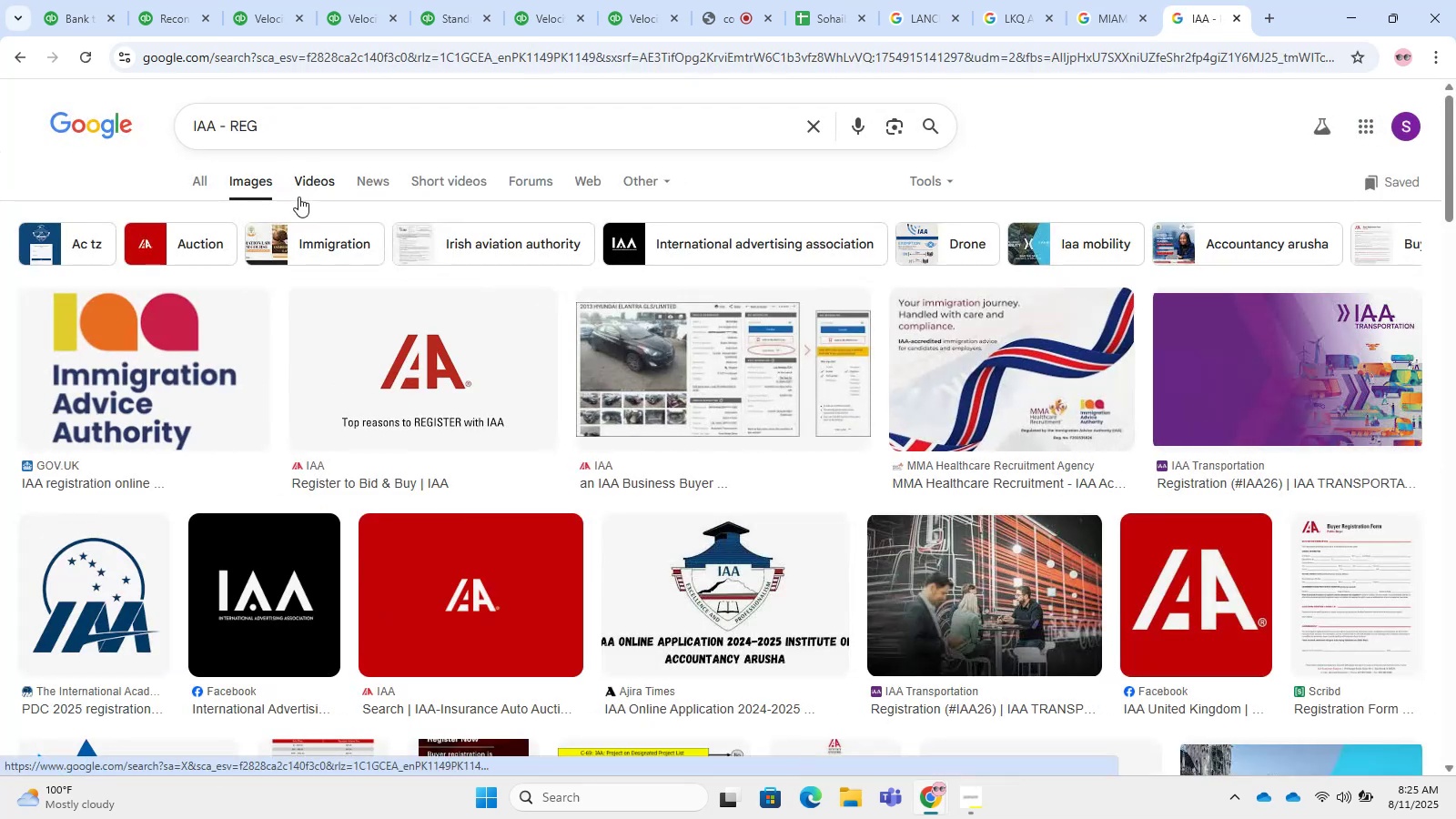 
wait(8.06)
 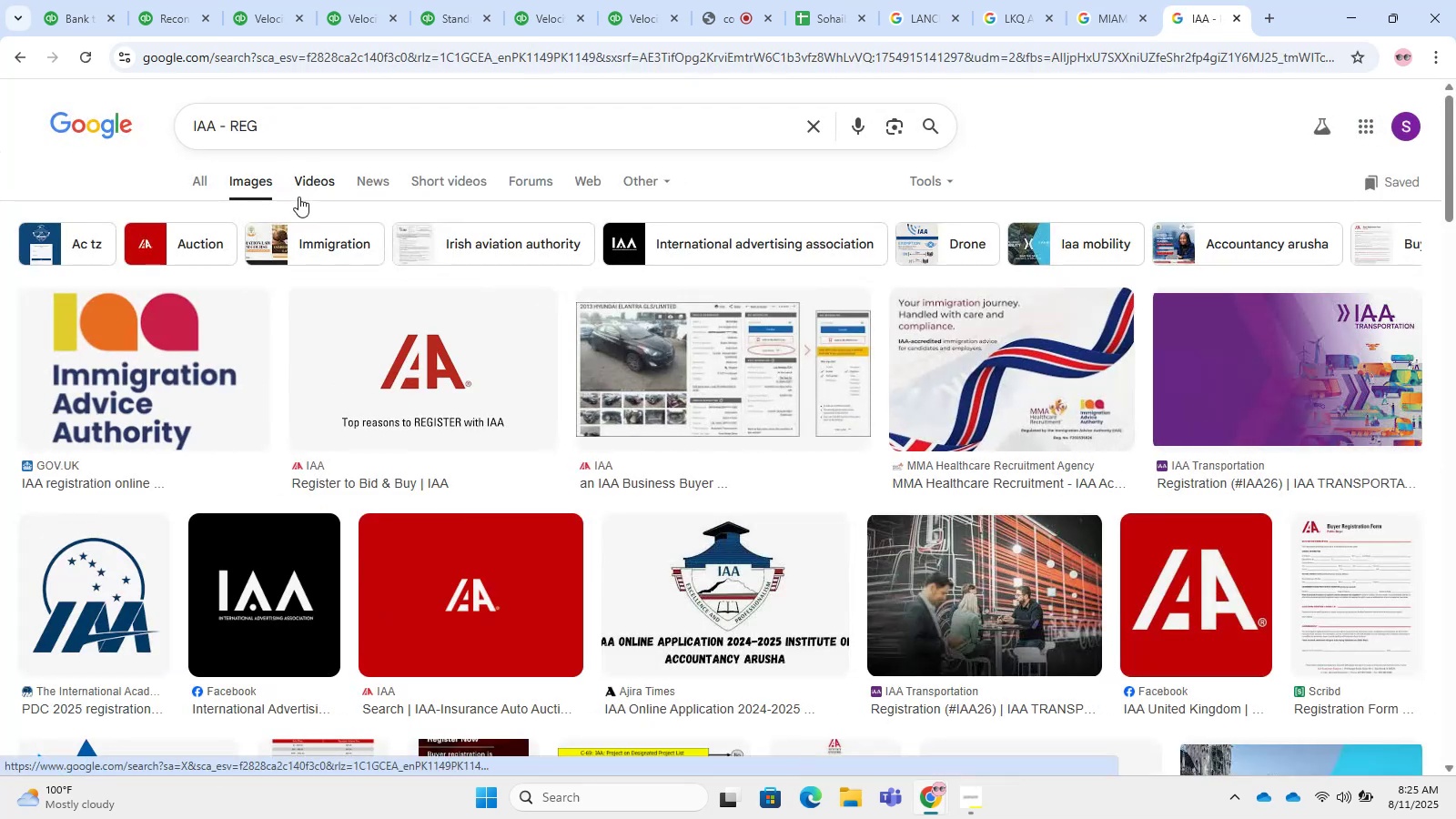 
left_click([207, 187])
 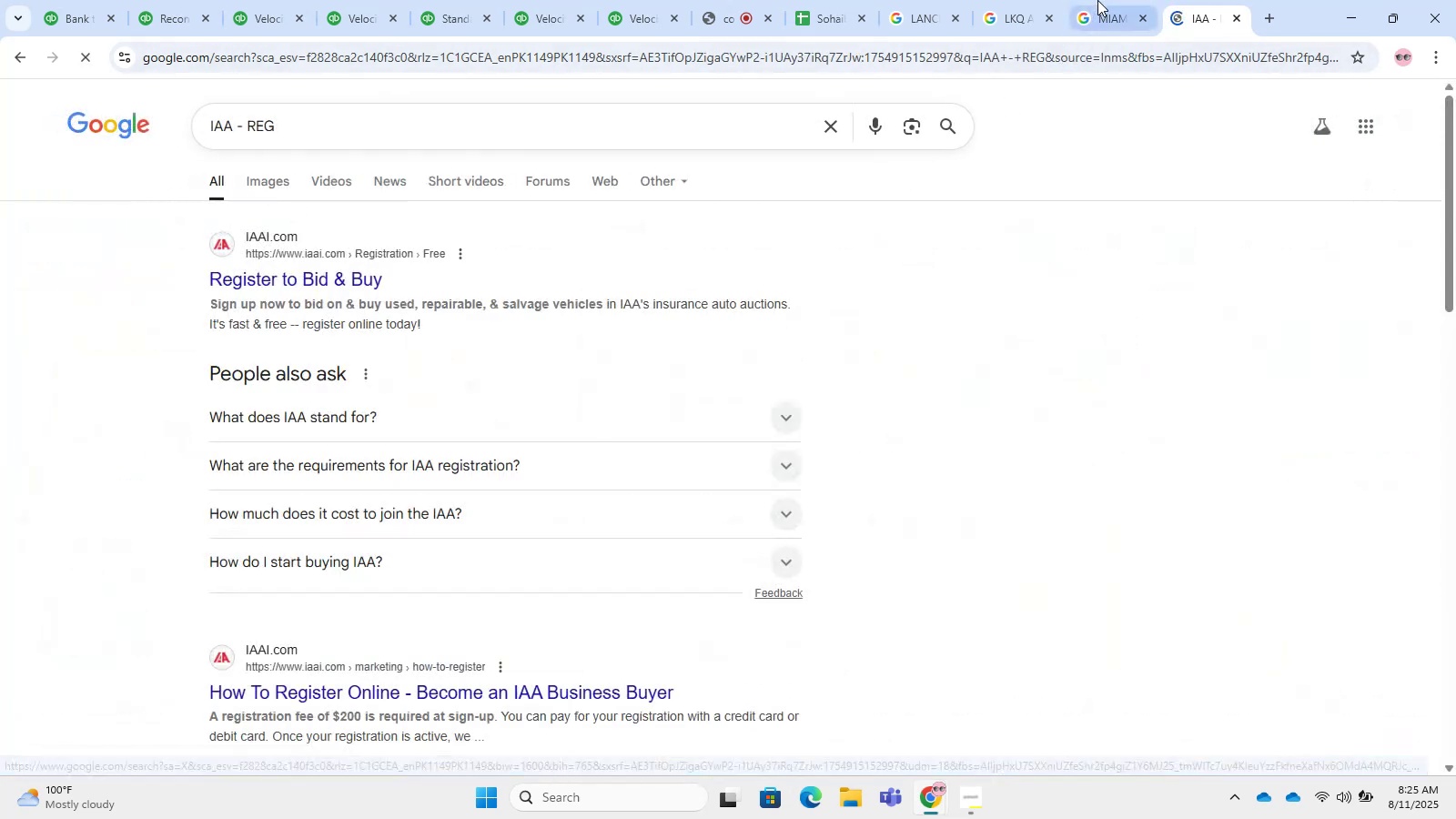 
left_click([1097, 0])
 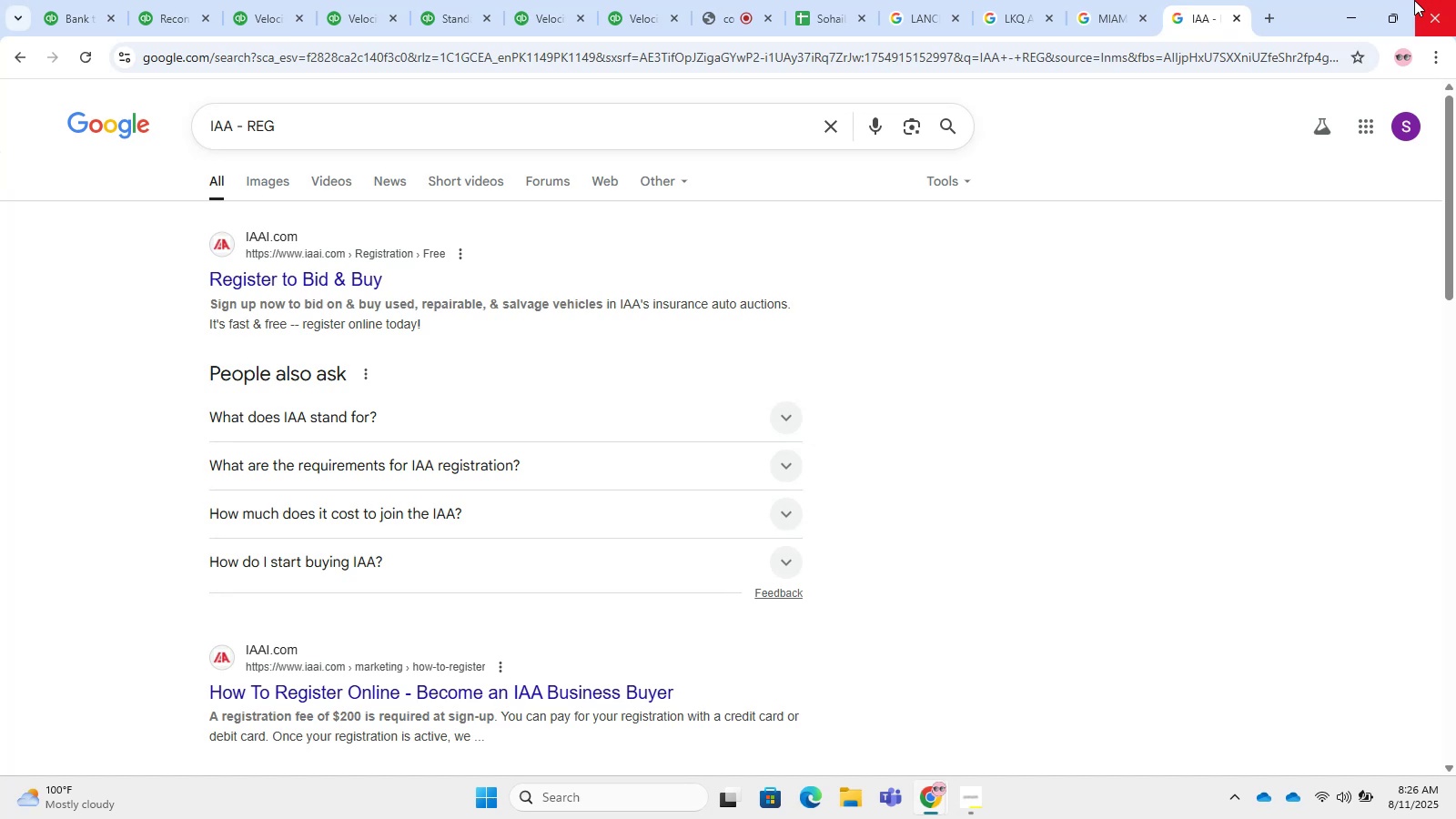 
wait(57.82)
 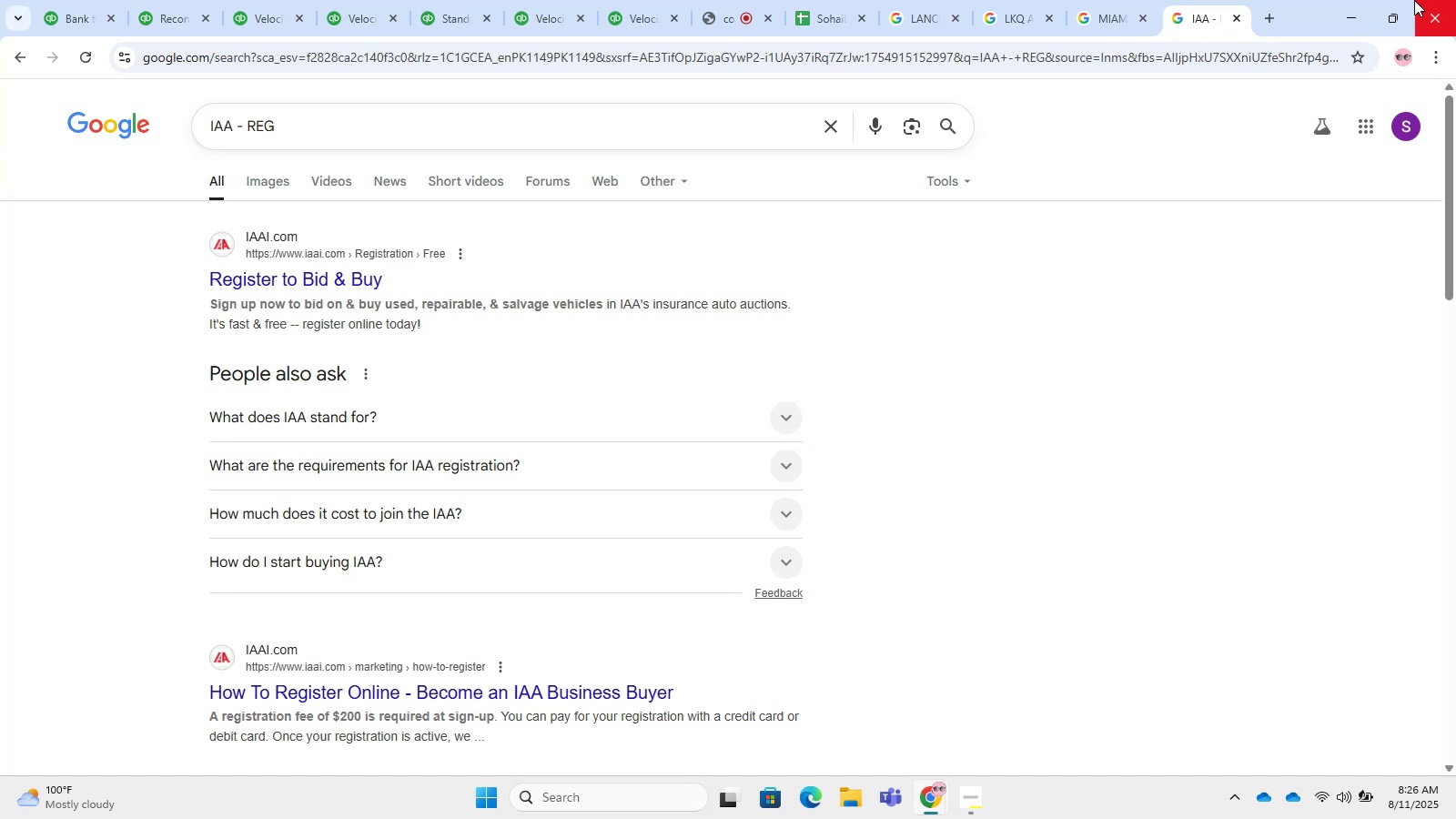 
left_click([320, 281])
 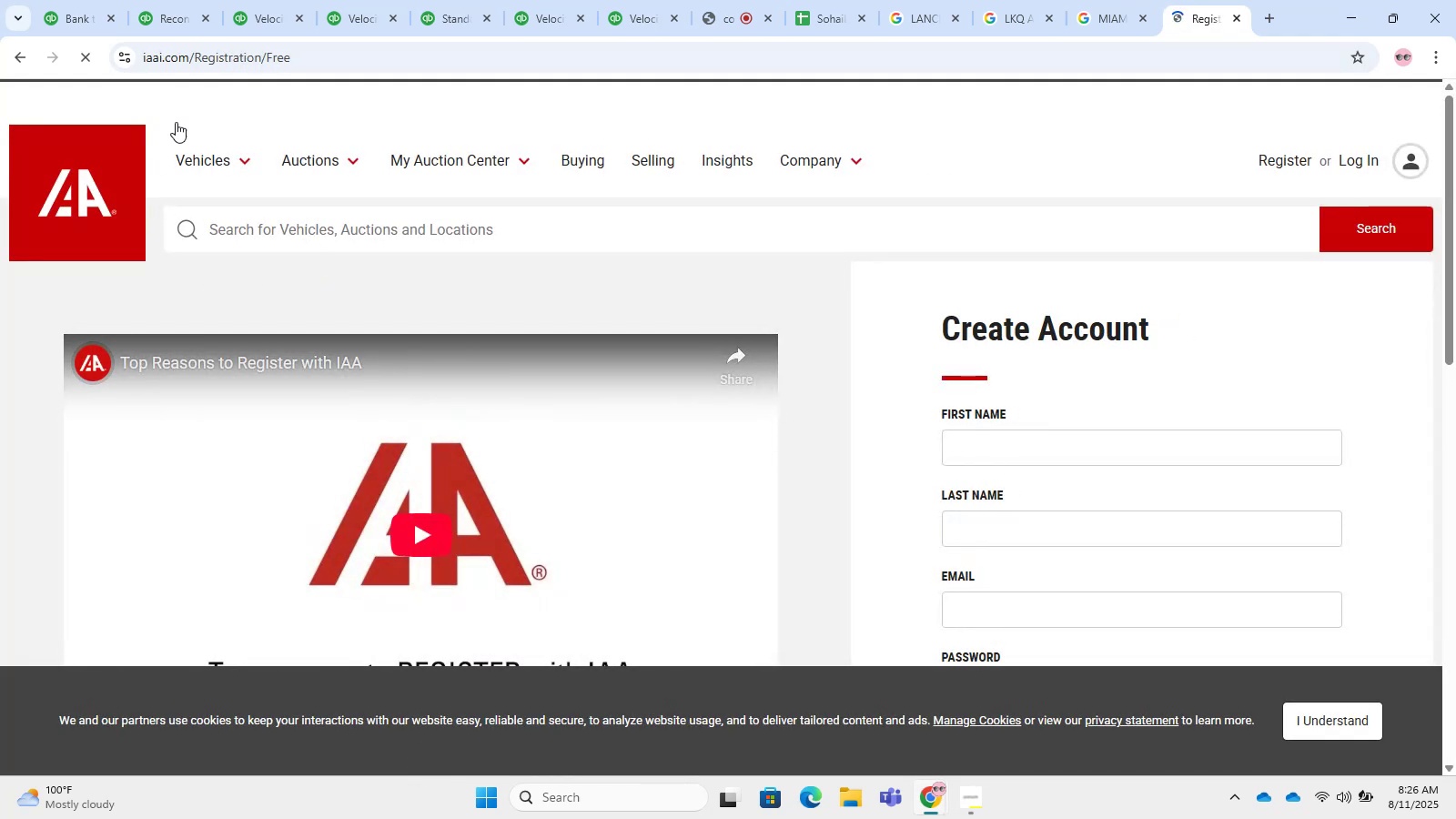 
wait(10.12)
 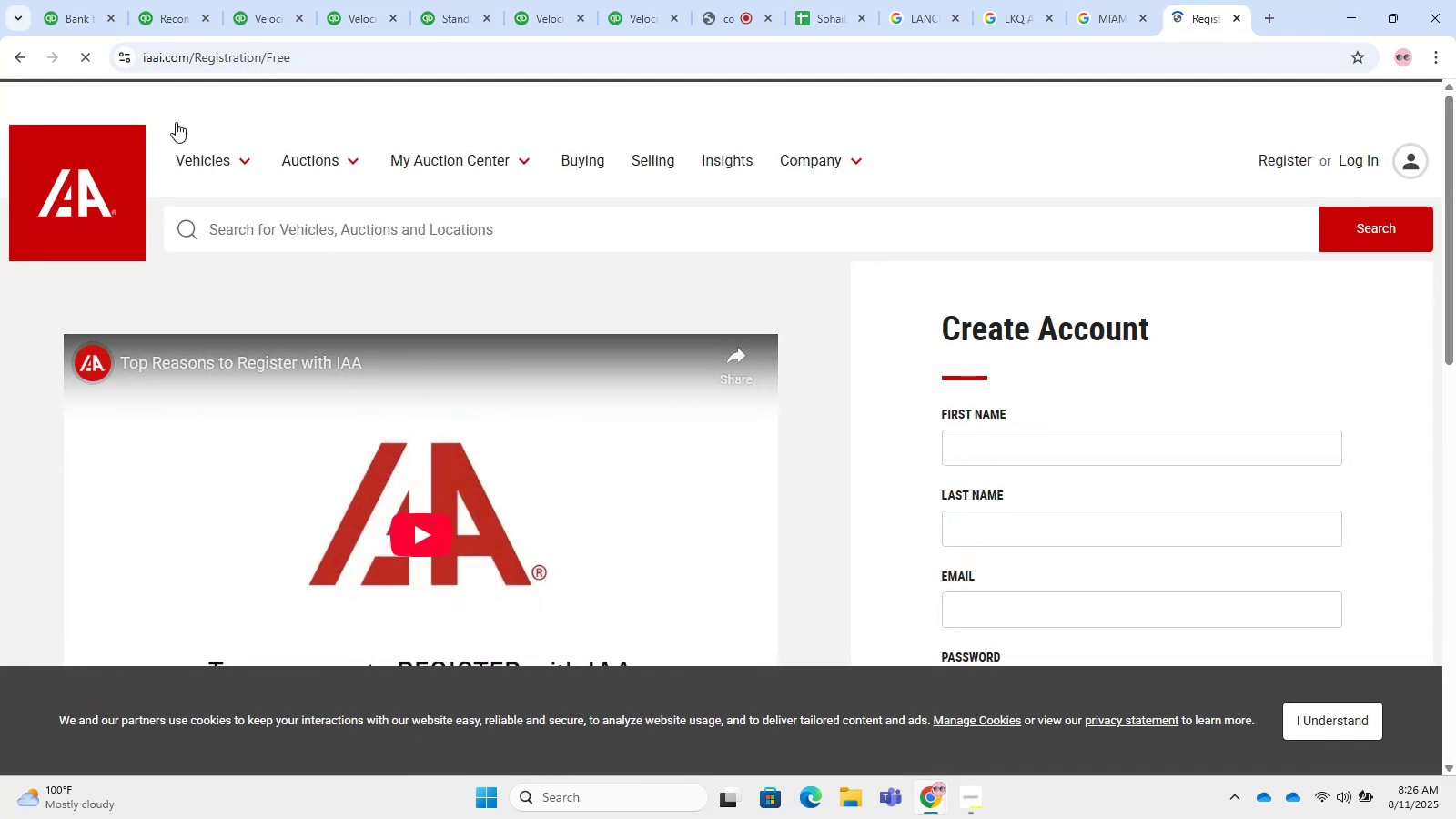 
scroll: coordinate [715, 286], scroll_direction: down, amount: 3.0
 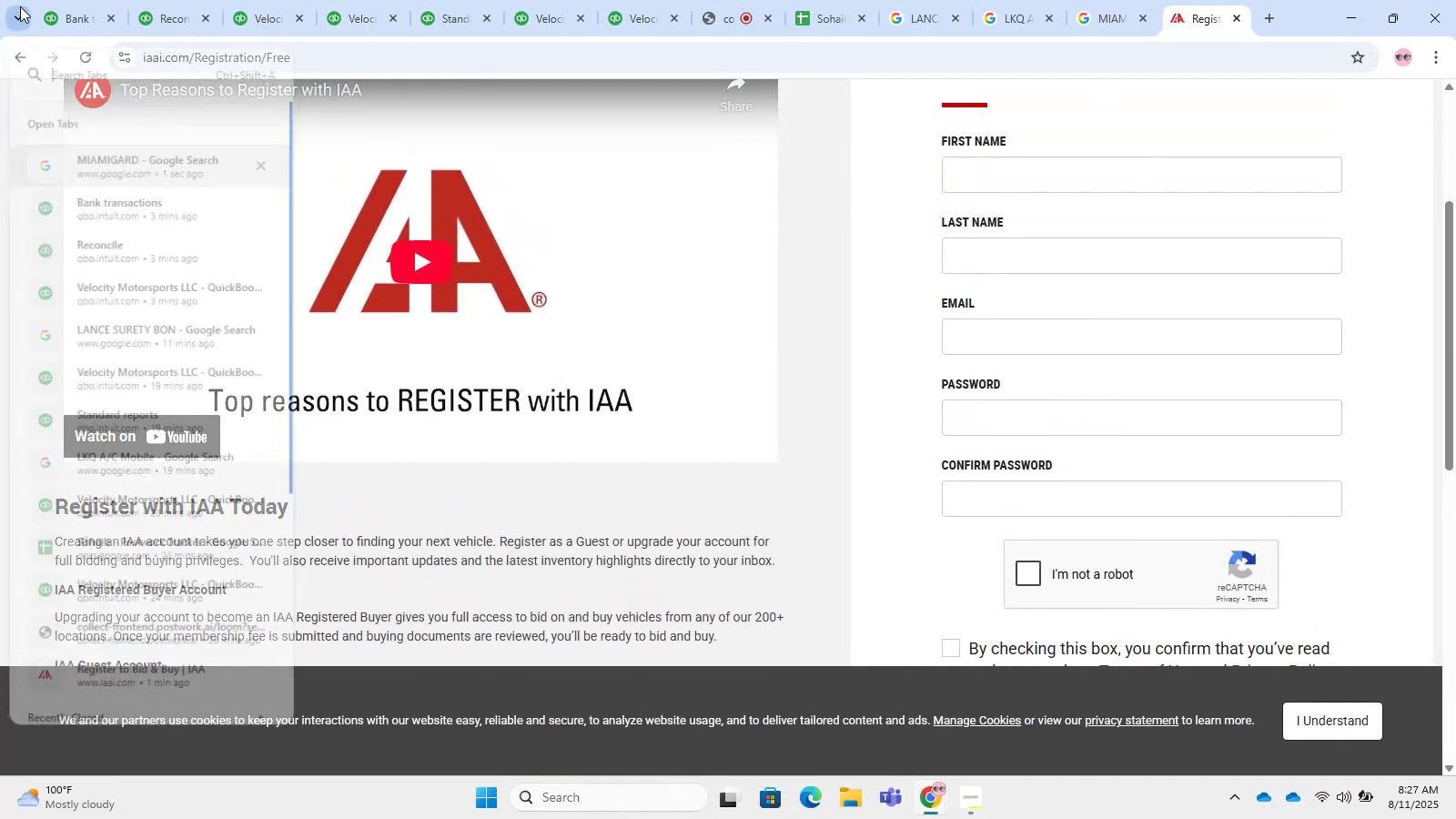 
double_click([90, 0])
 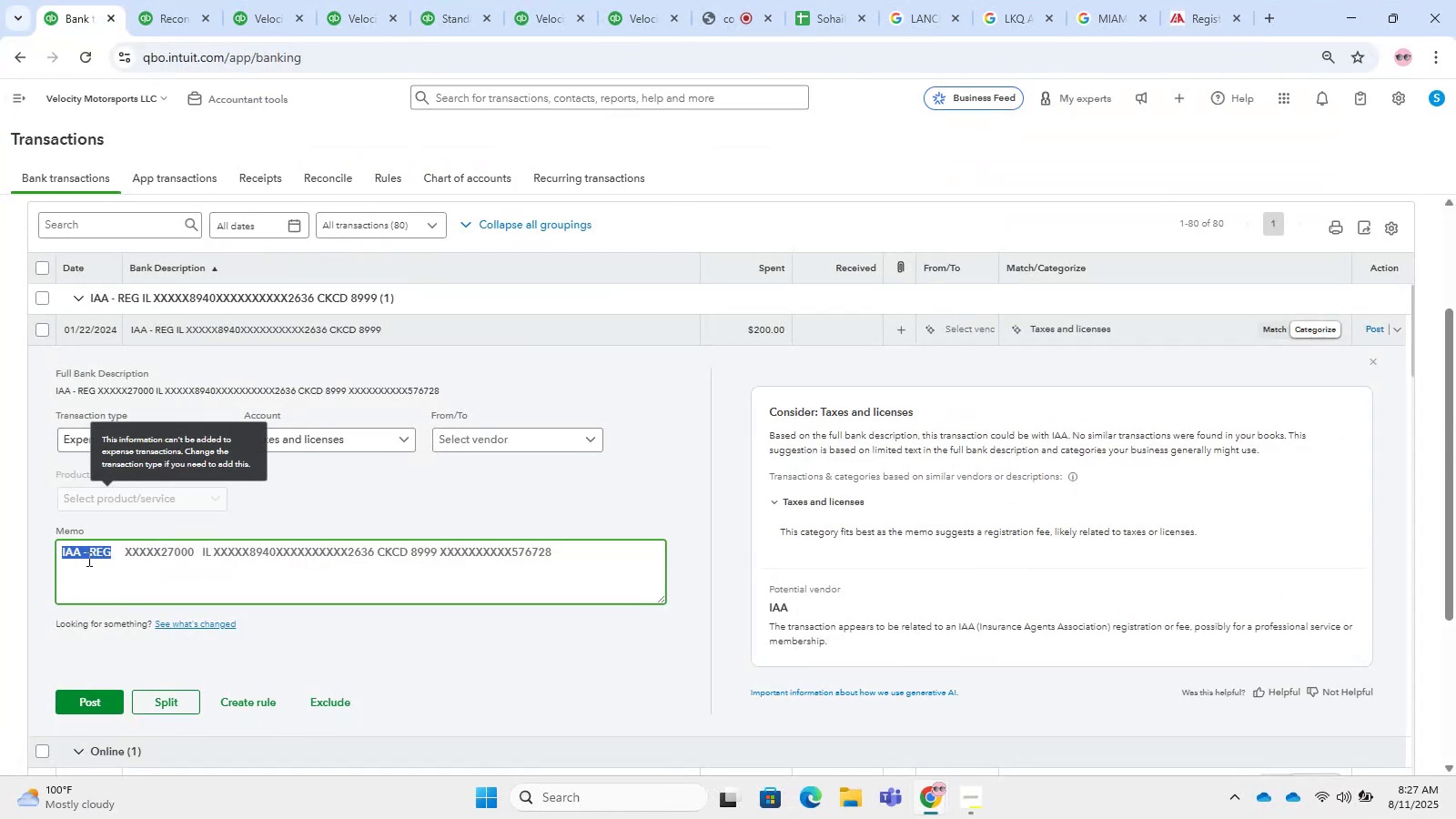 
left_click([99, 550])
 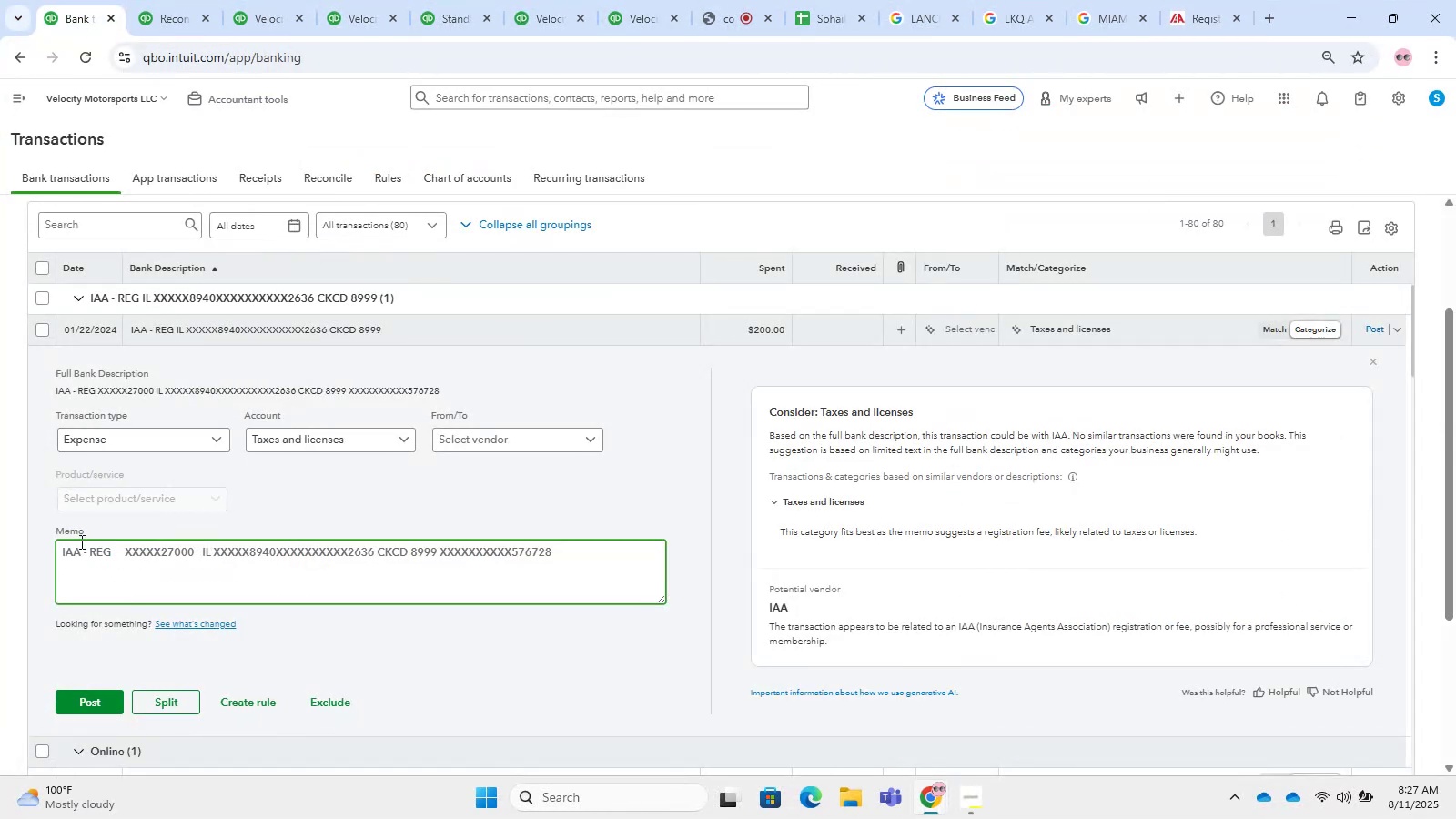 
left_click_drag(start_coordinate=[80, 543], to_coordinate=[38, 546])
 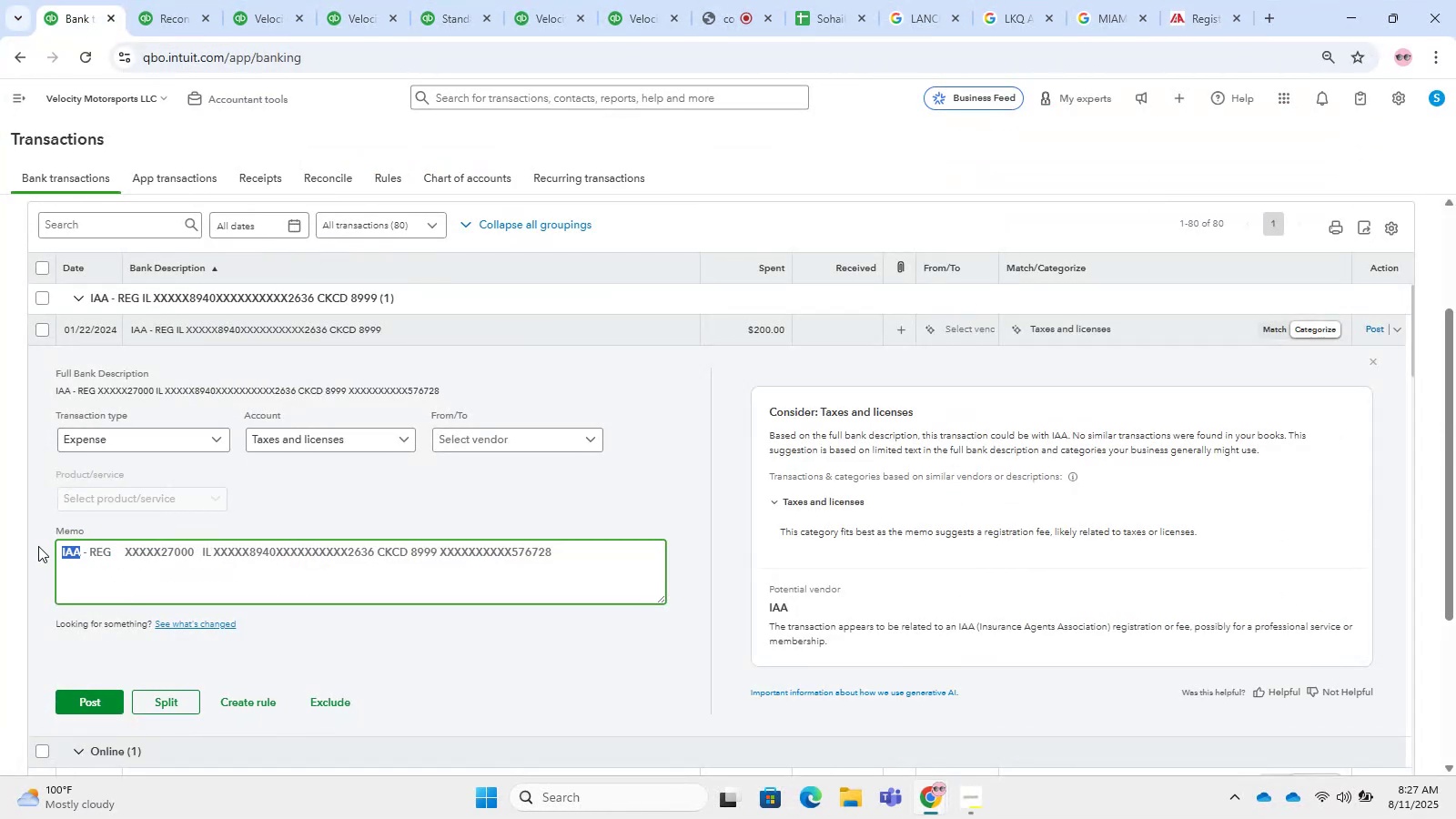 
key(Control+C)
 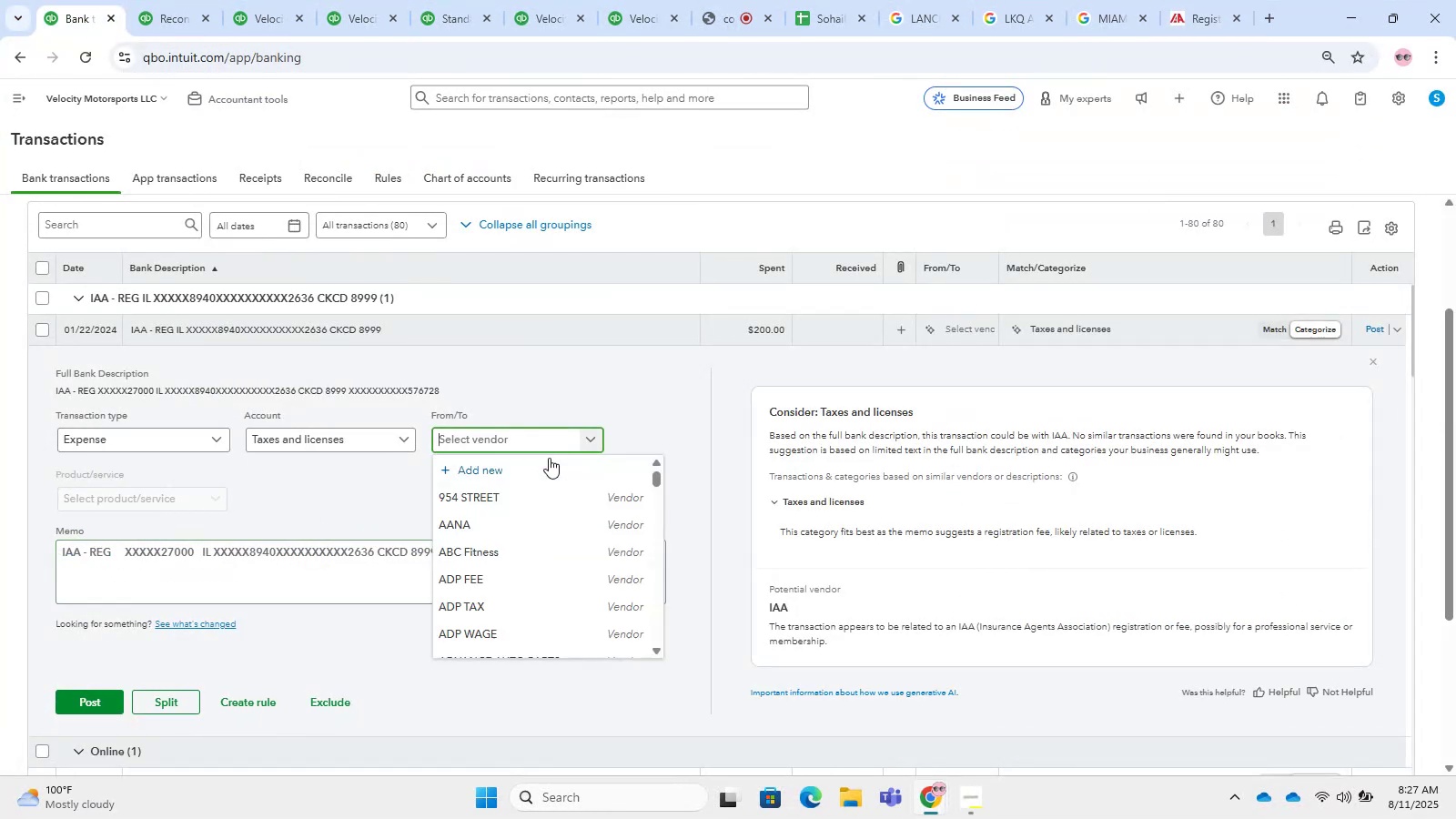 
double_click([547, 465])
 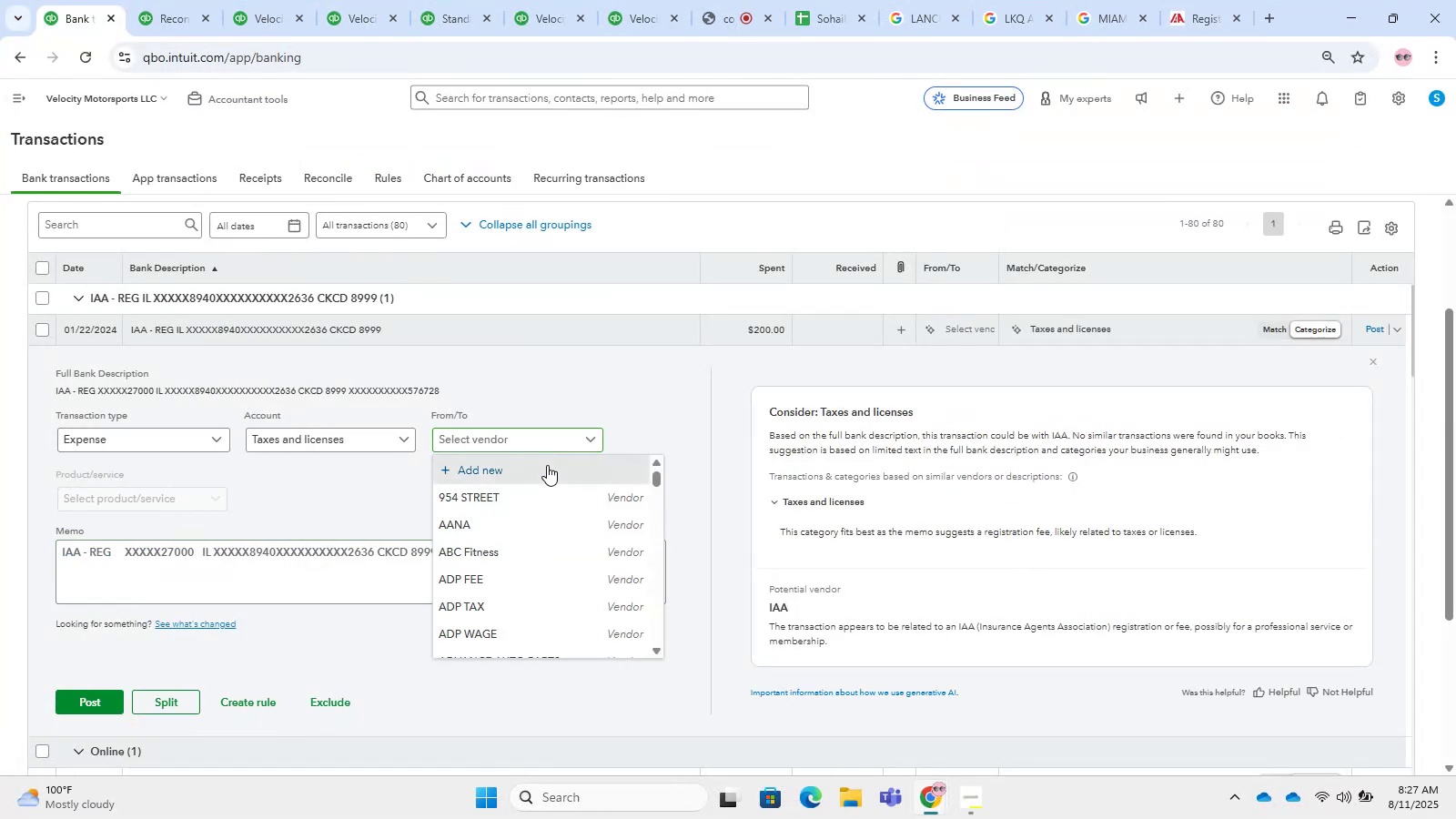 
key(Control+V)
 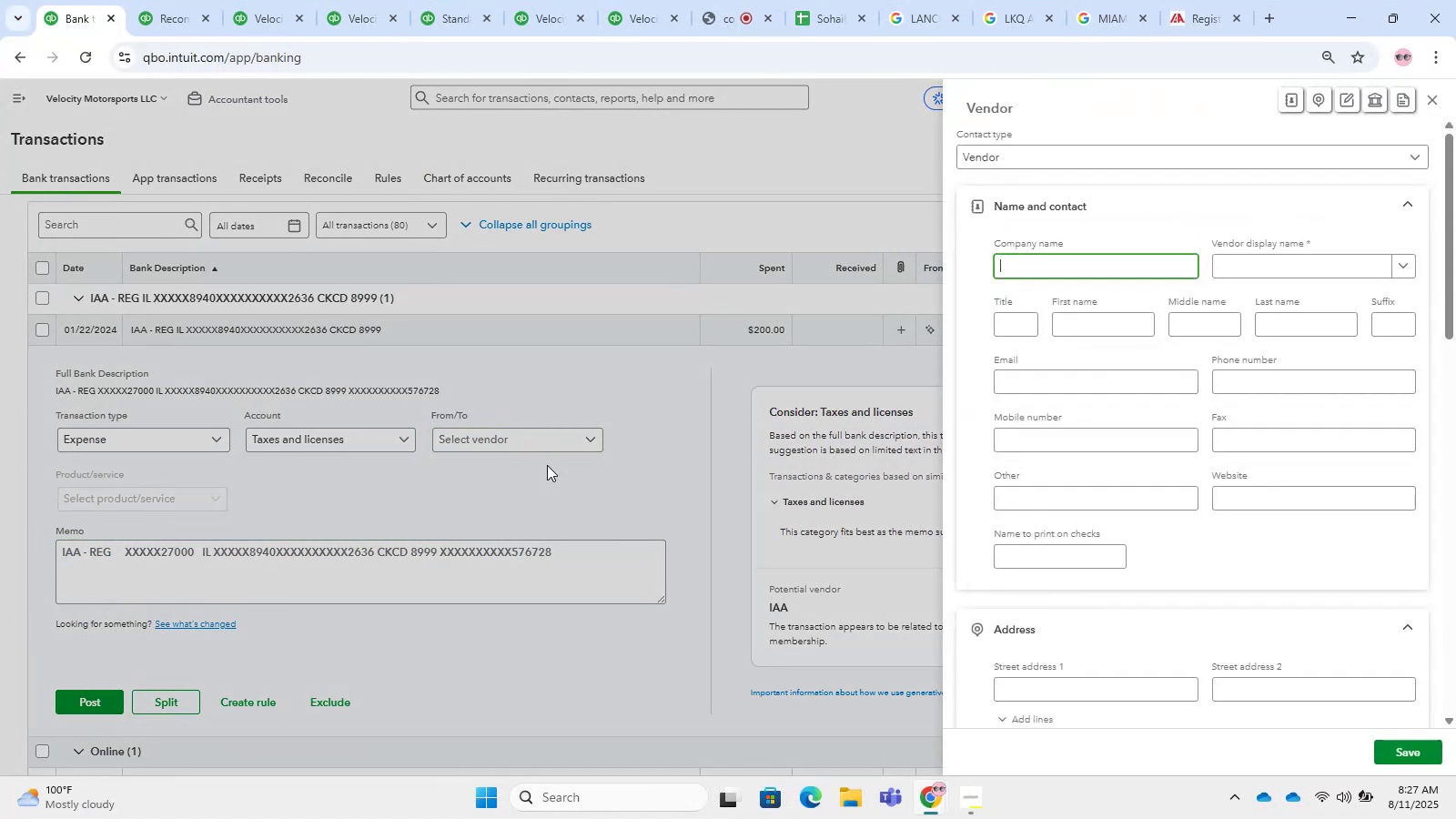 
key(Control+V)
 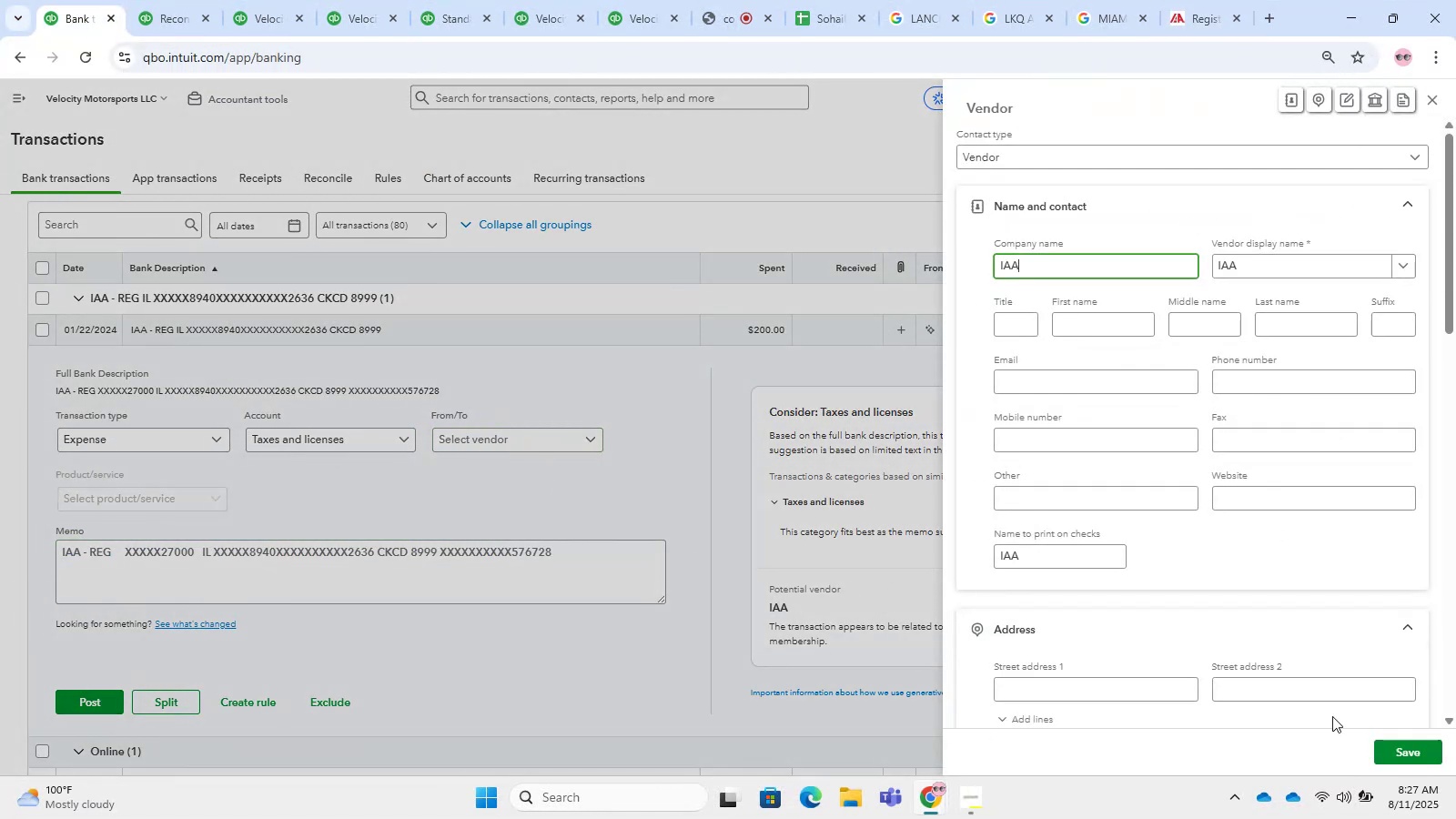 
left_click_drag(start_coordinate=[1422, 741], to_coordinate=[1420, 750])
 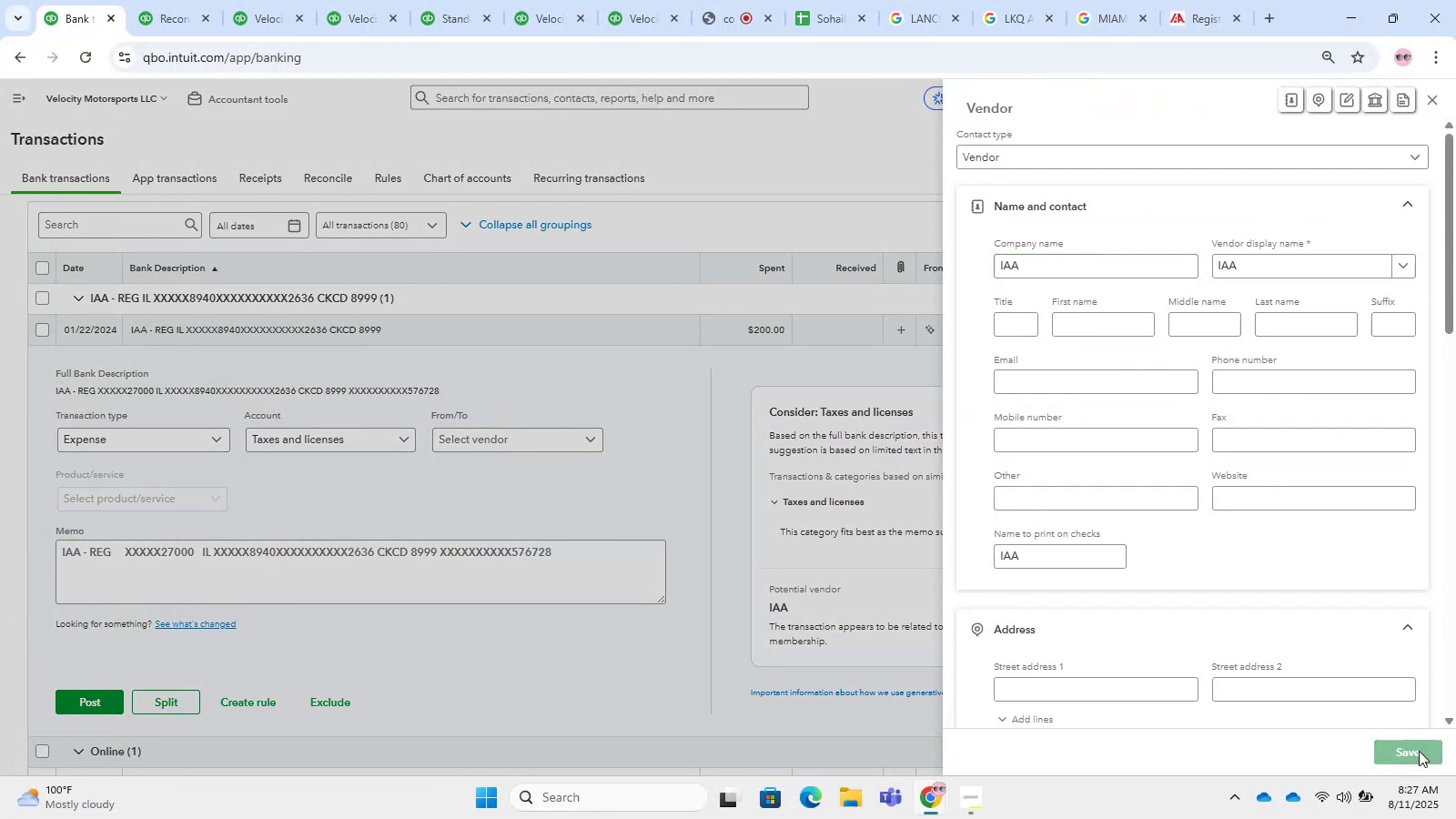 
double_click([1419, 751])
 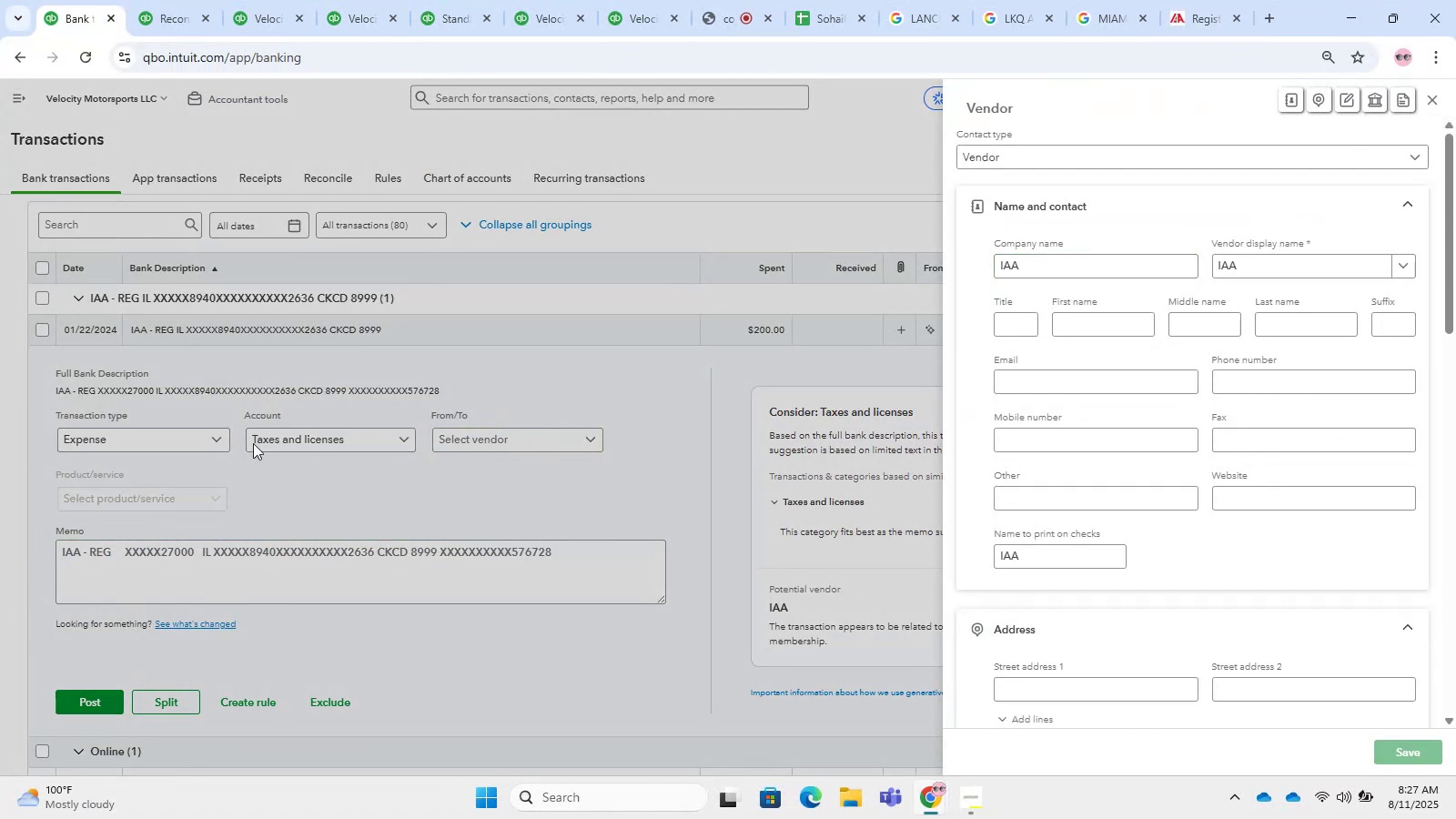 
left_click([238, 443])
 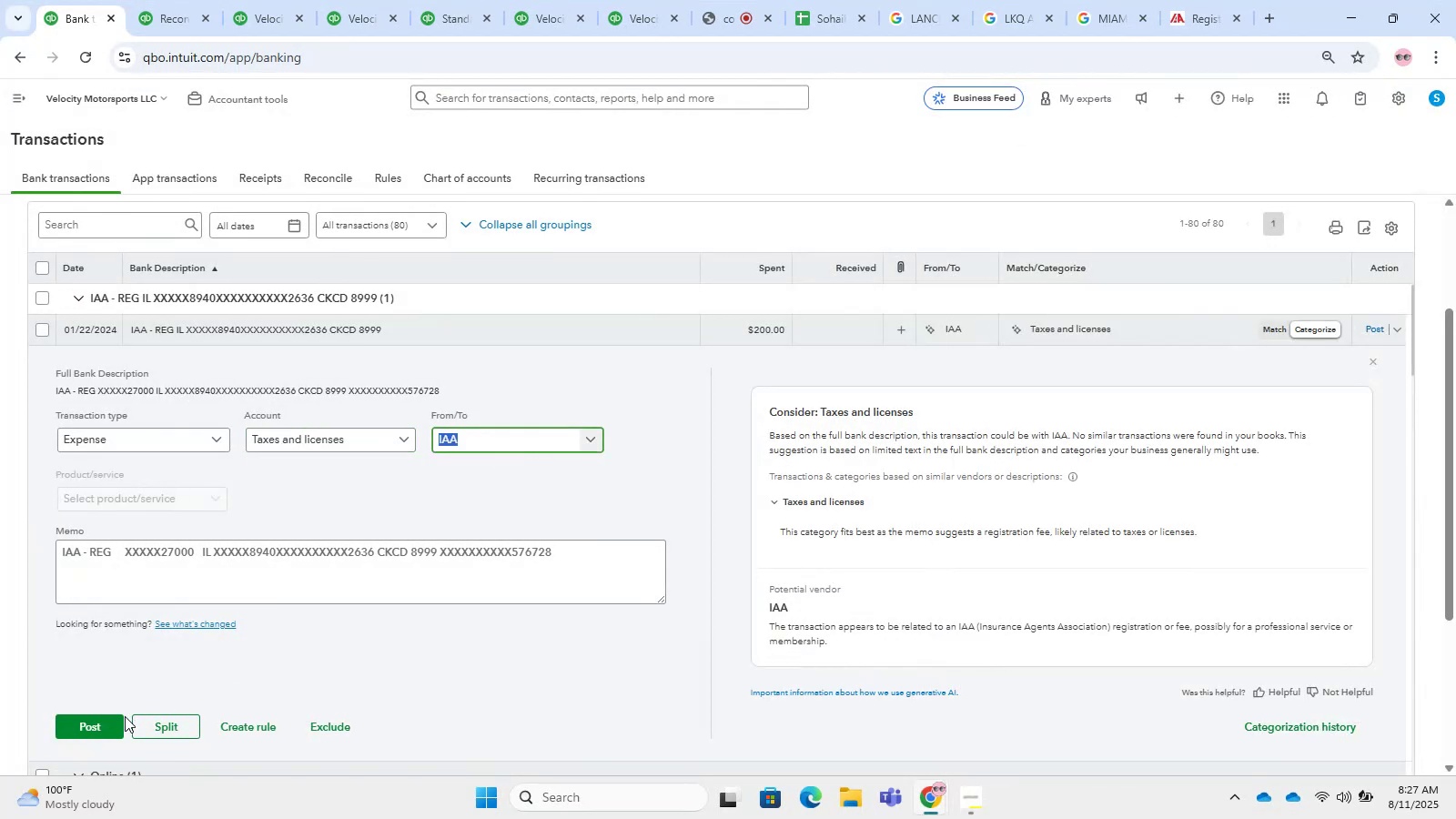 
left_click([105, 723])
 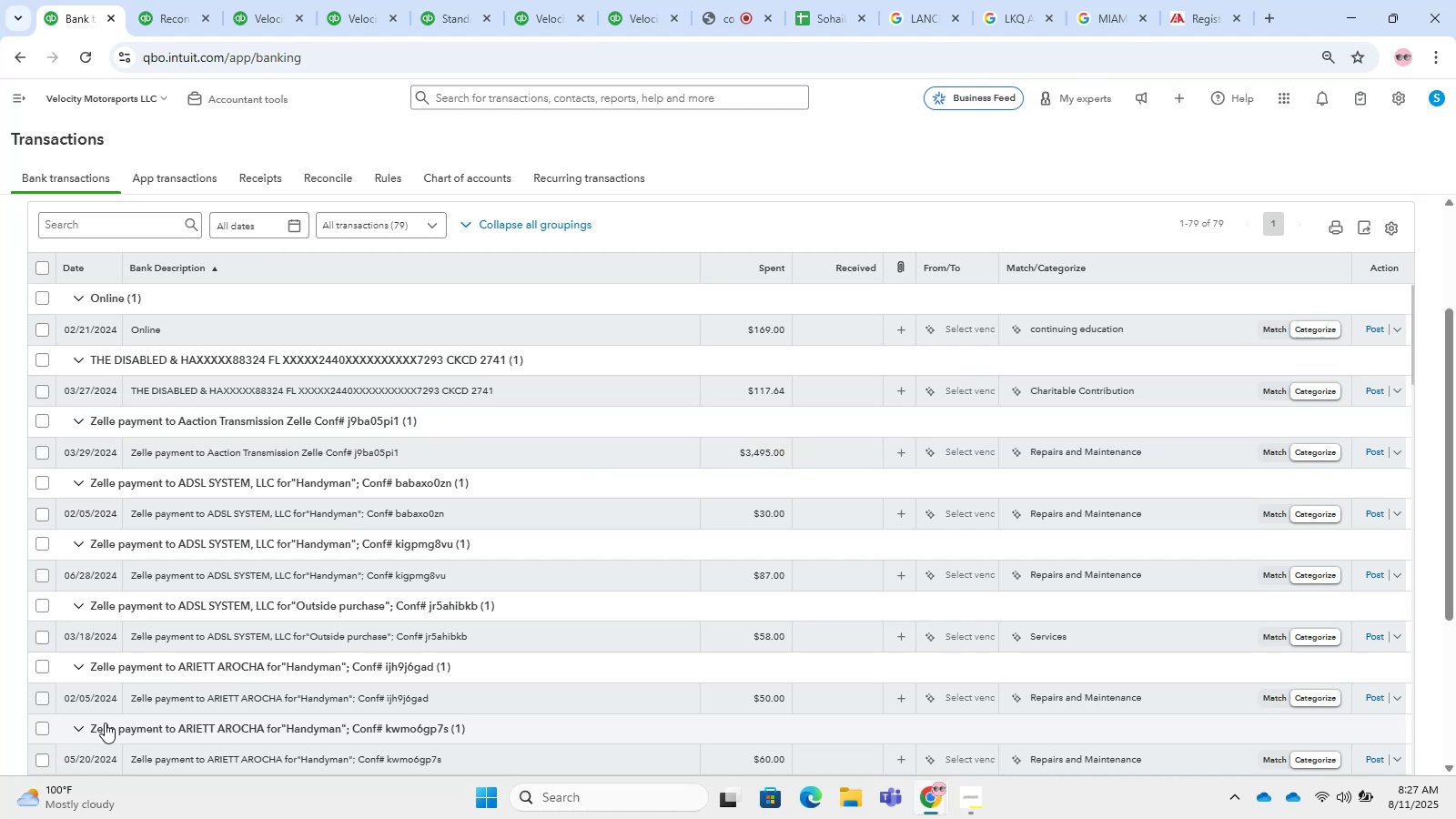 
wait(35.44)
 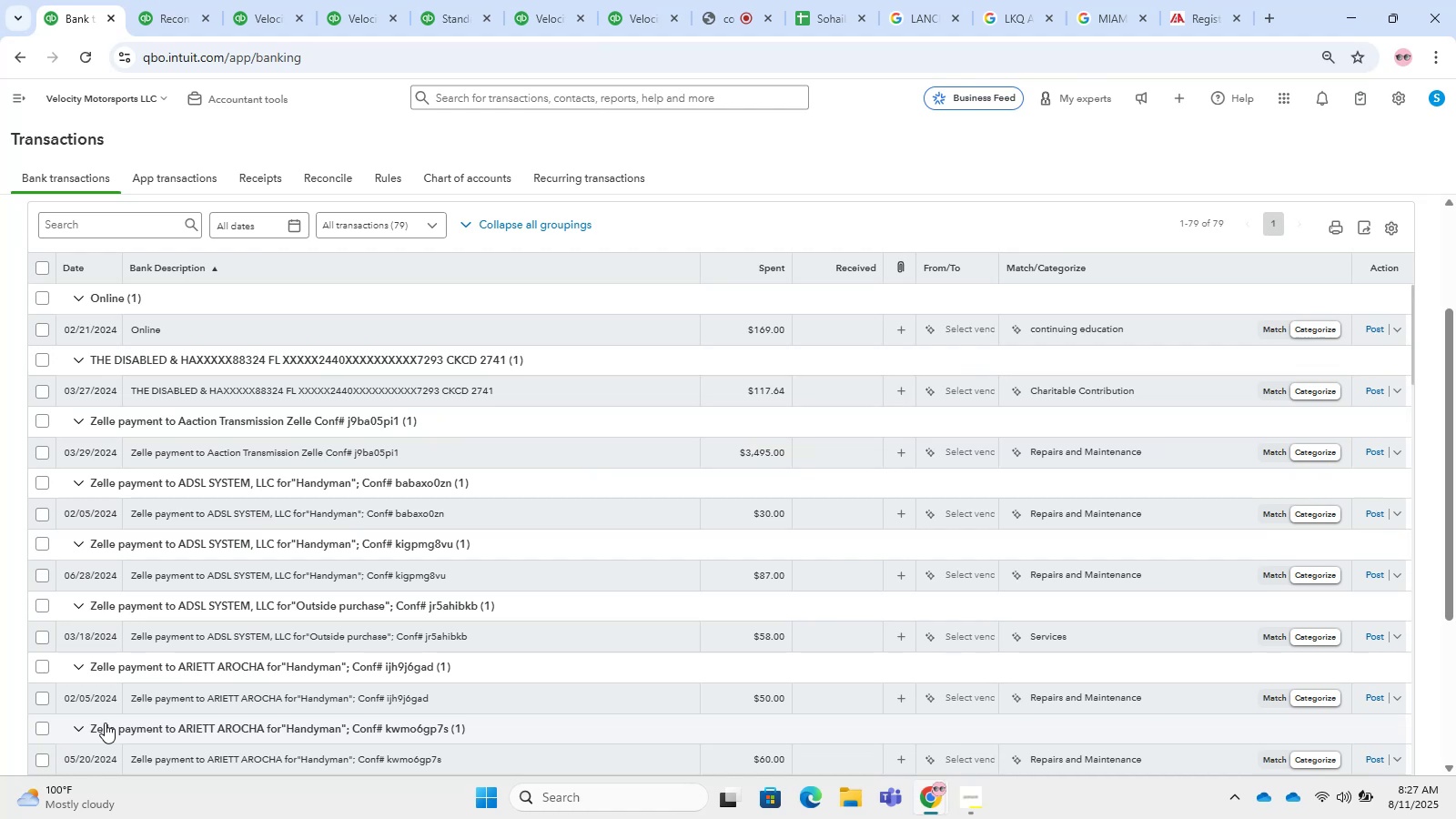 
scroll: coordinate [209, 381], scroll_direction: up, amount: 1.0
 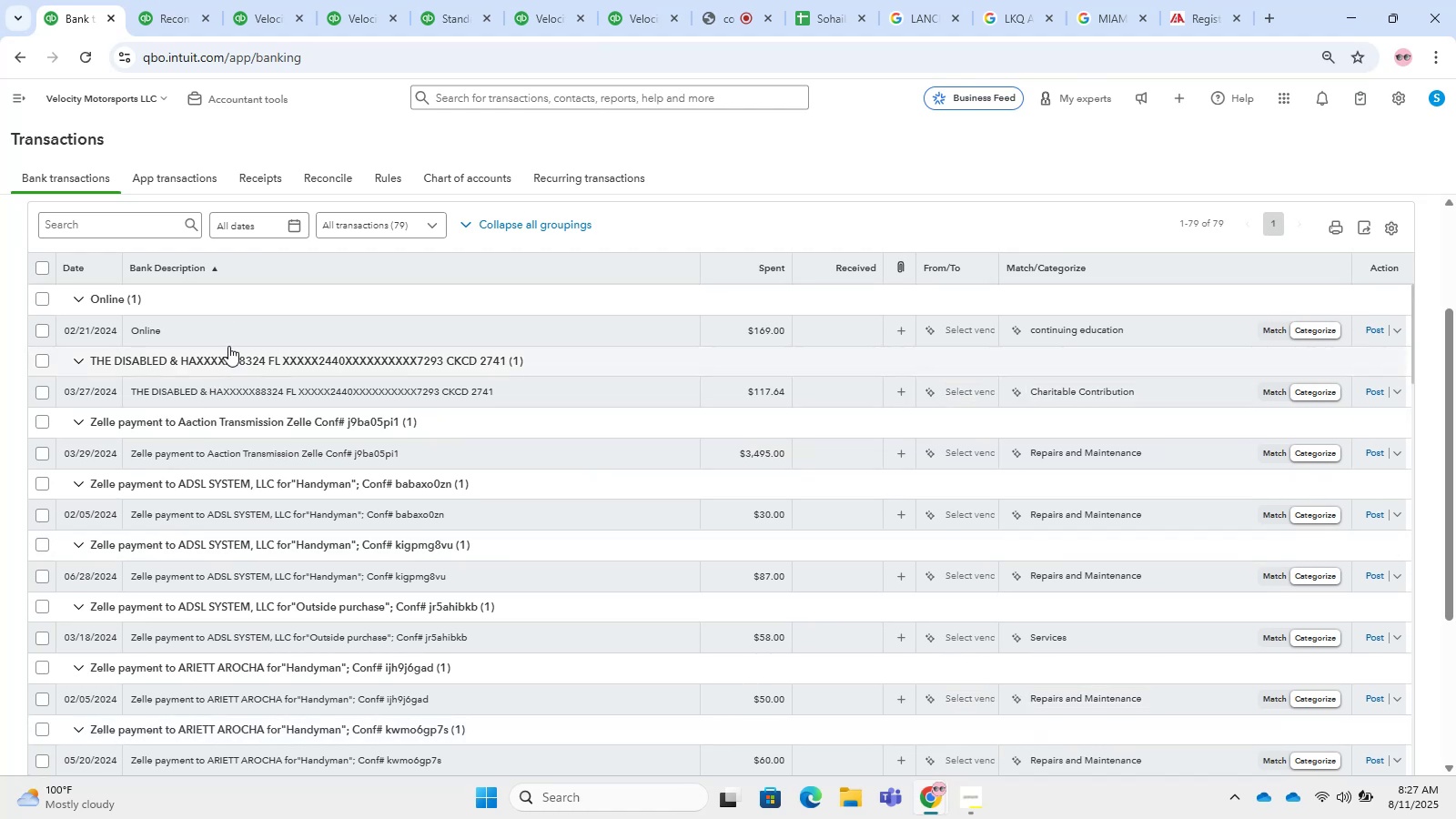 
left_click([228, 346])
 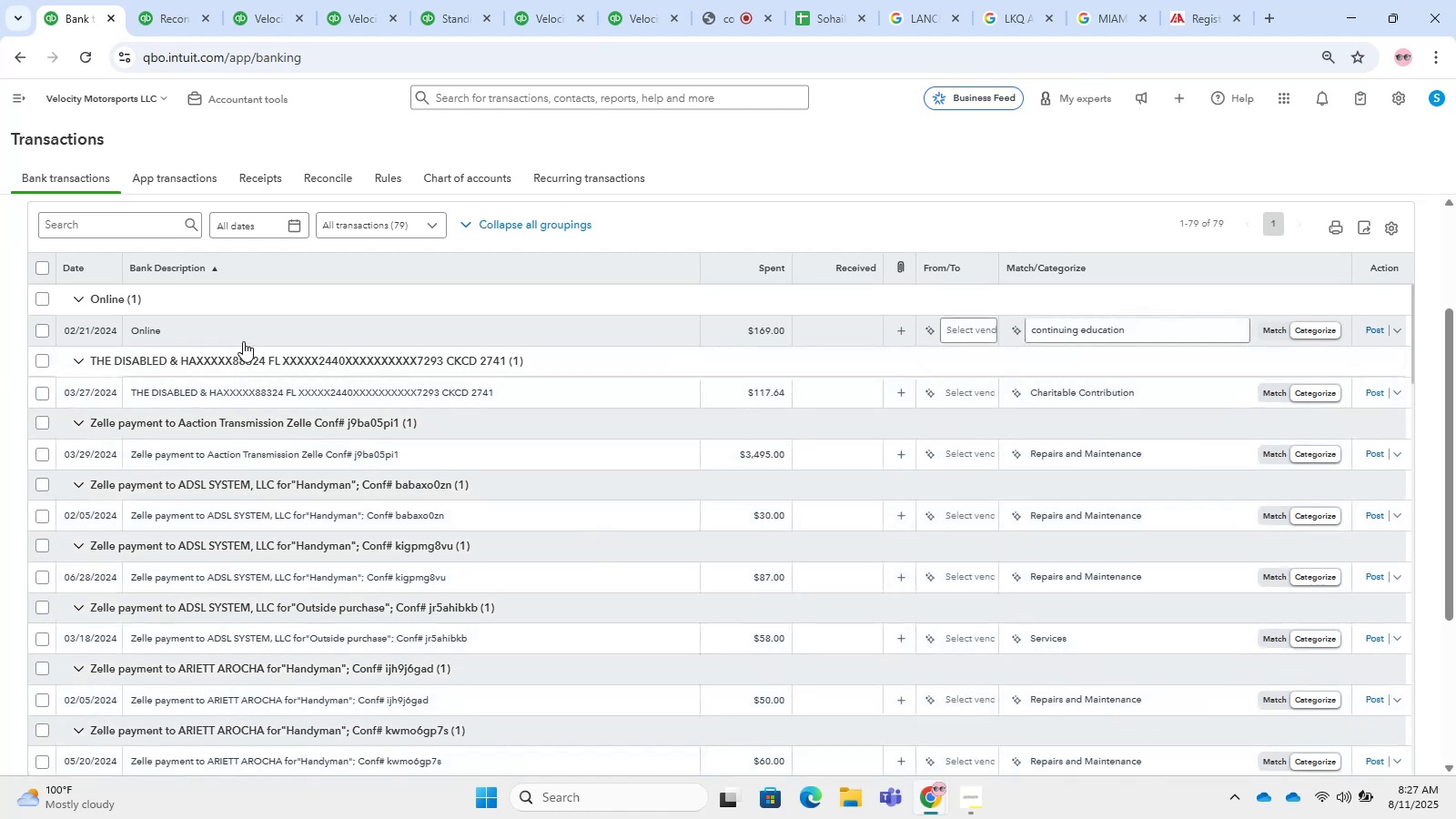 
left_click([243, 341])
 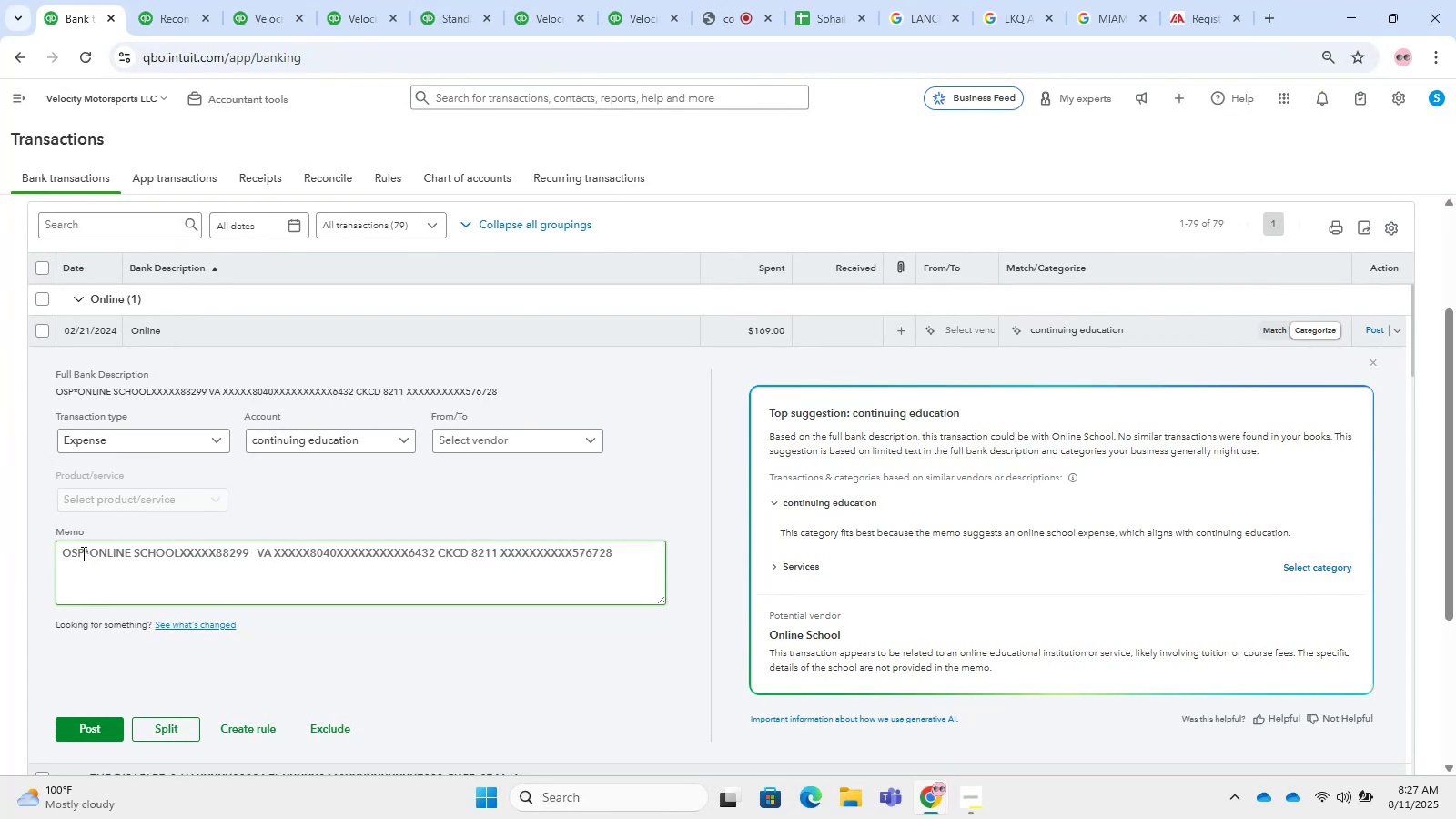 
left_click_drag(start_coordinate=[90, 548], to_coordinate=[180, 548])
 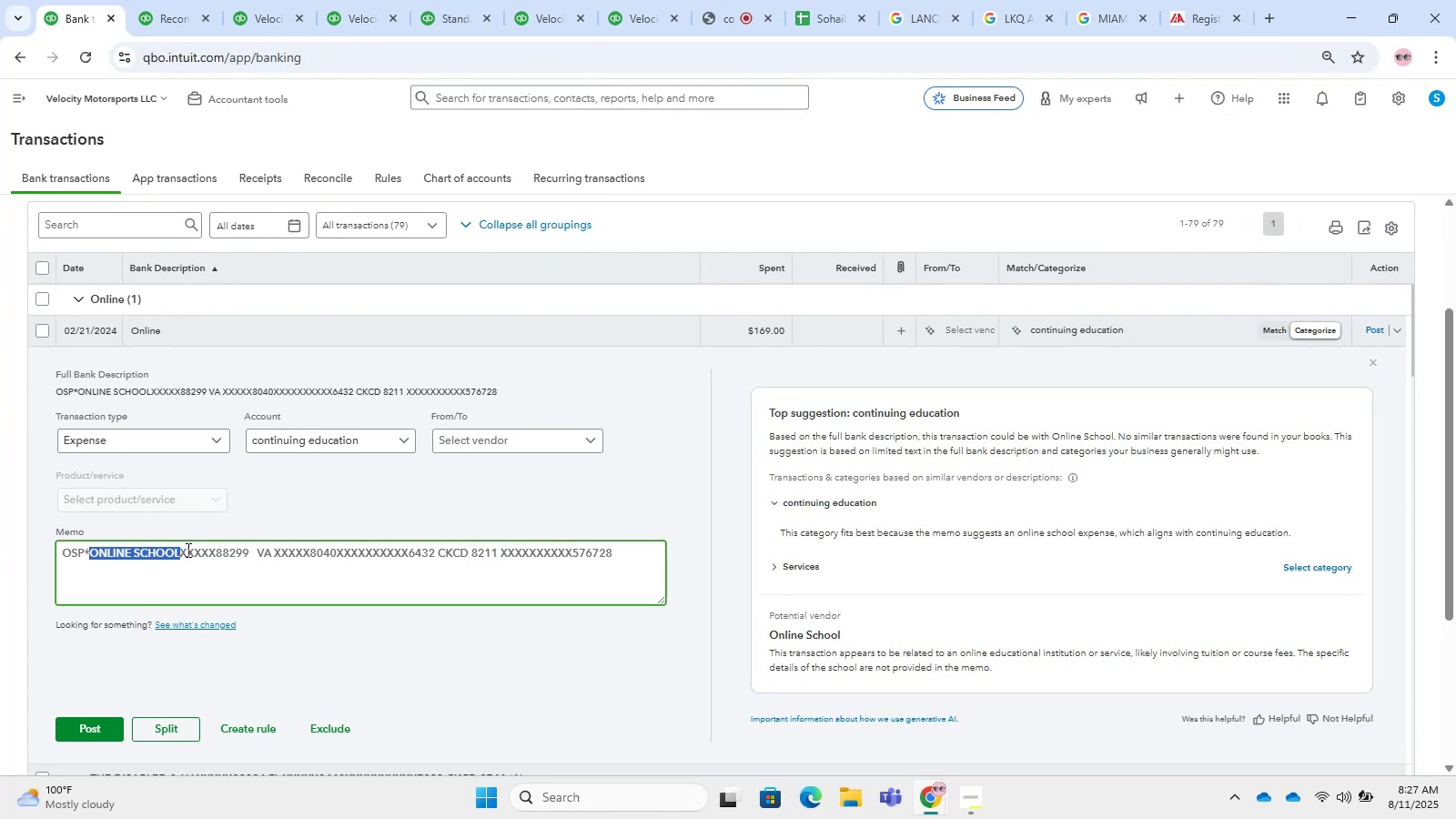 
key(Control+C)
 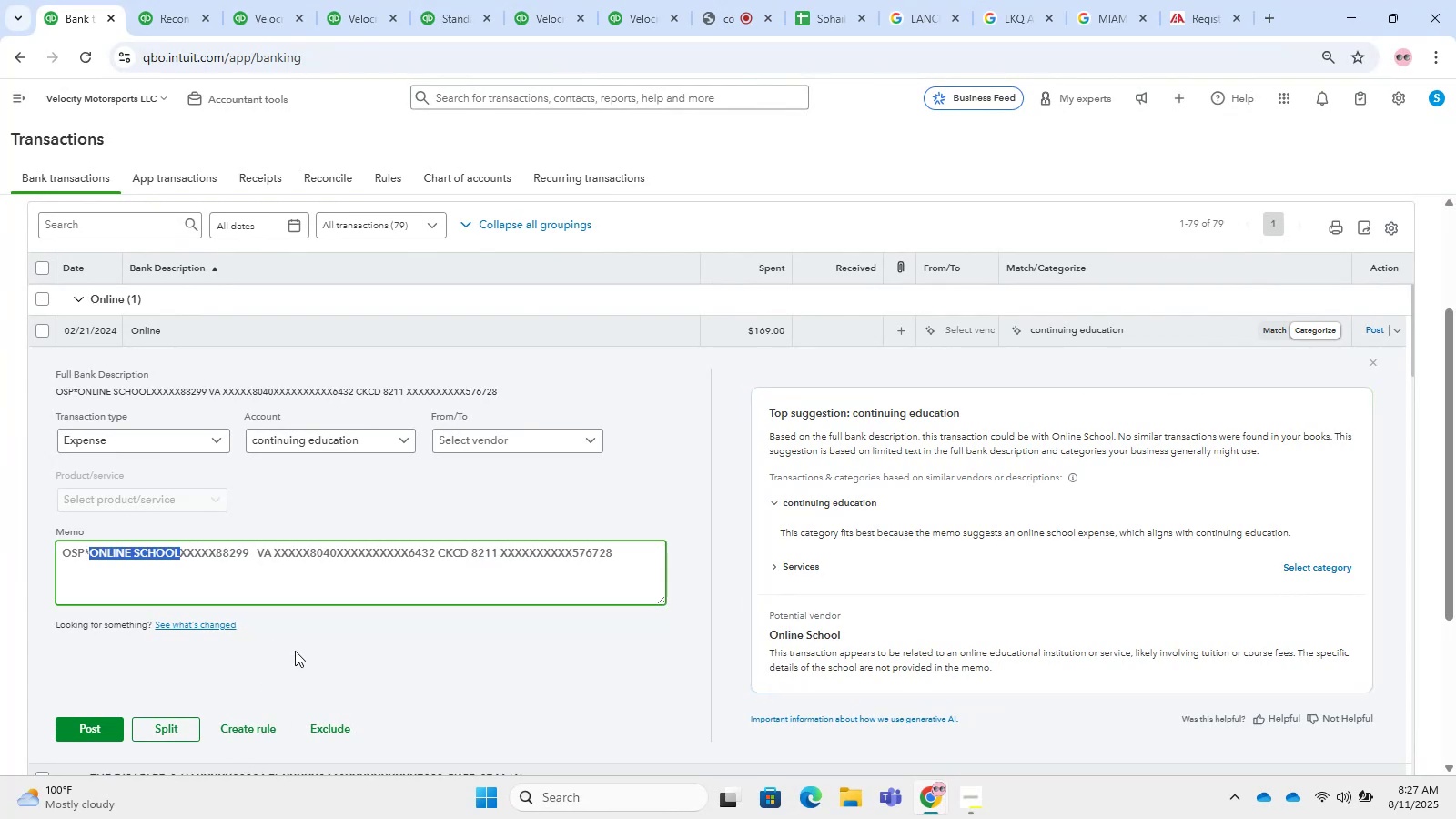 
key(Control+T)
 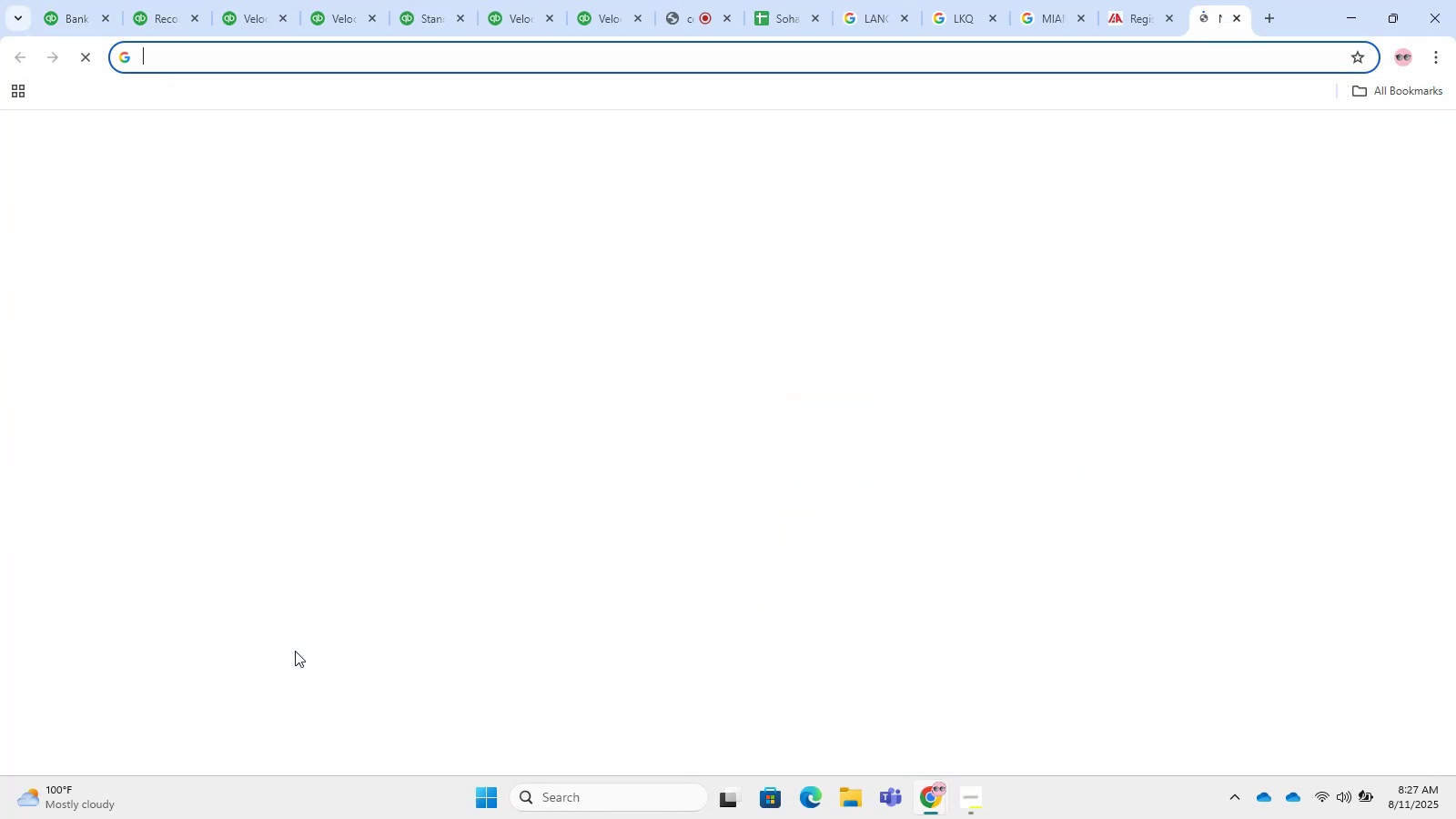 
key(Control+V)
 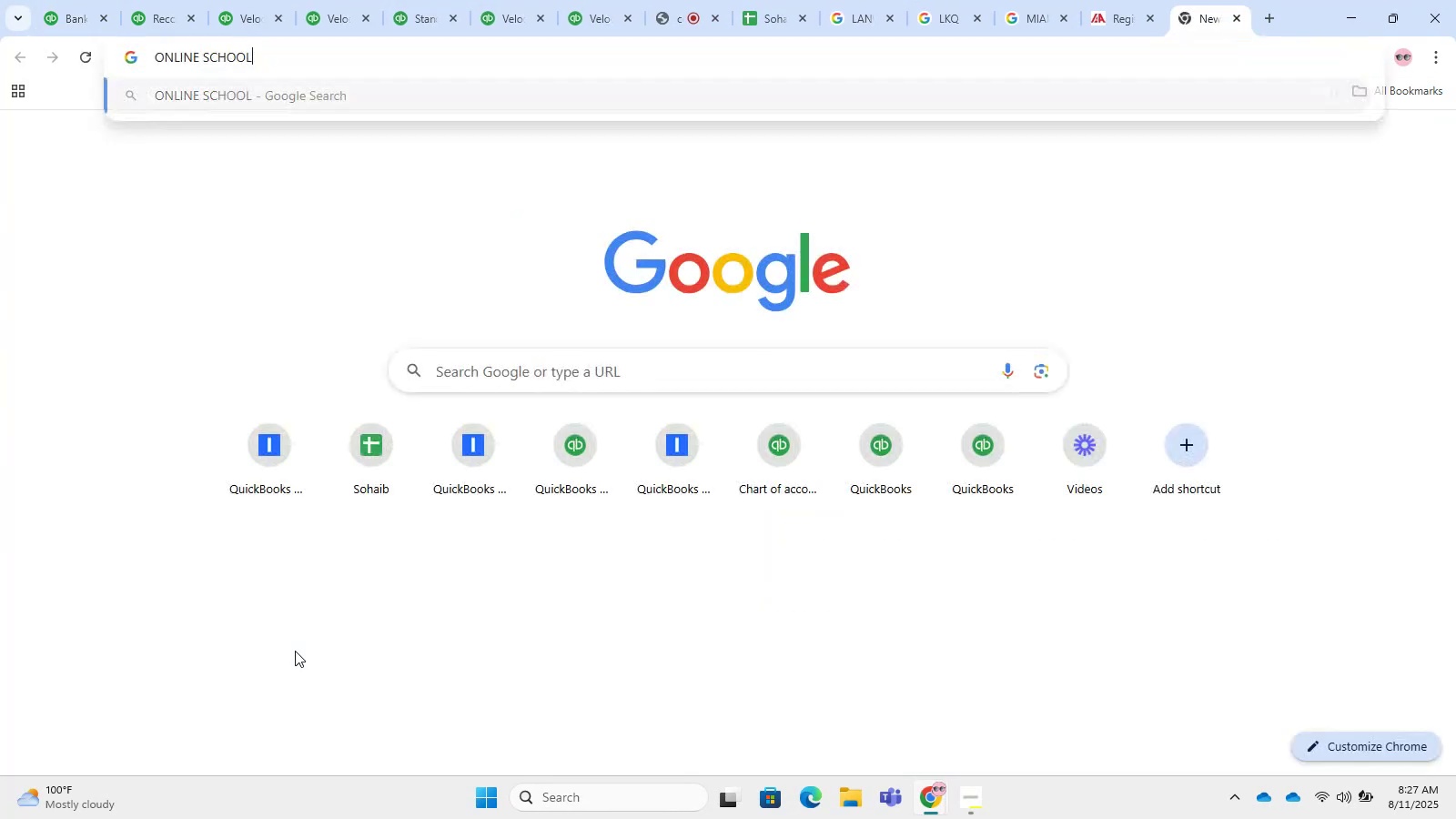 
key(Control+NumpadEnter)
 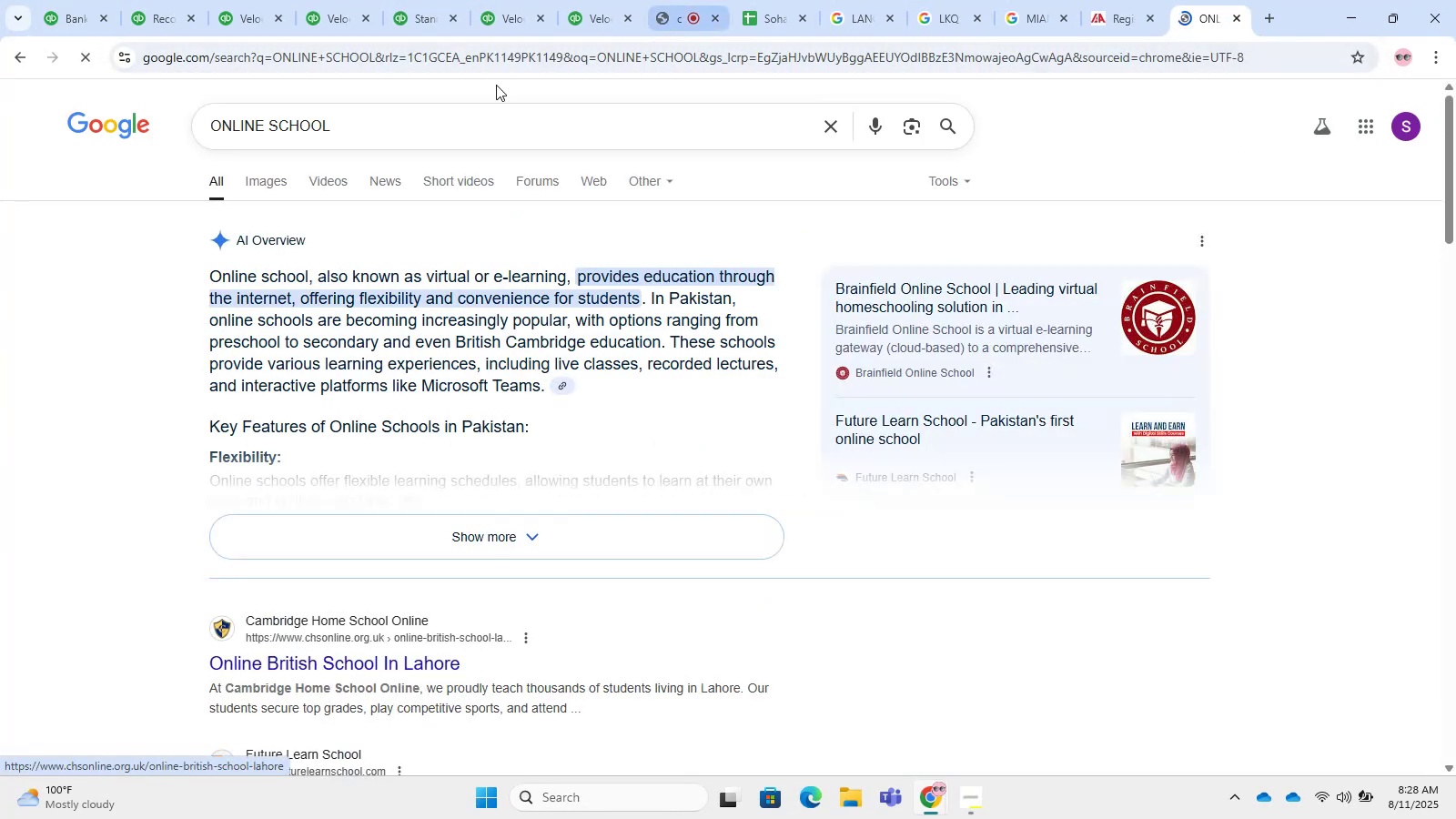 
left_click_drag(start_coordinate=[339, 131], to_coordinate=[125, 106])
 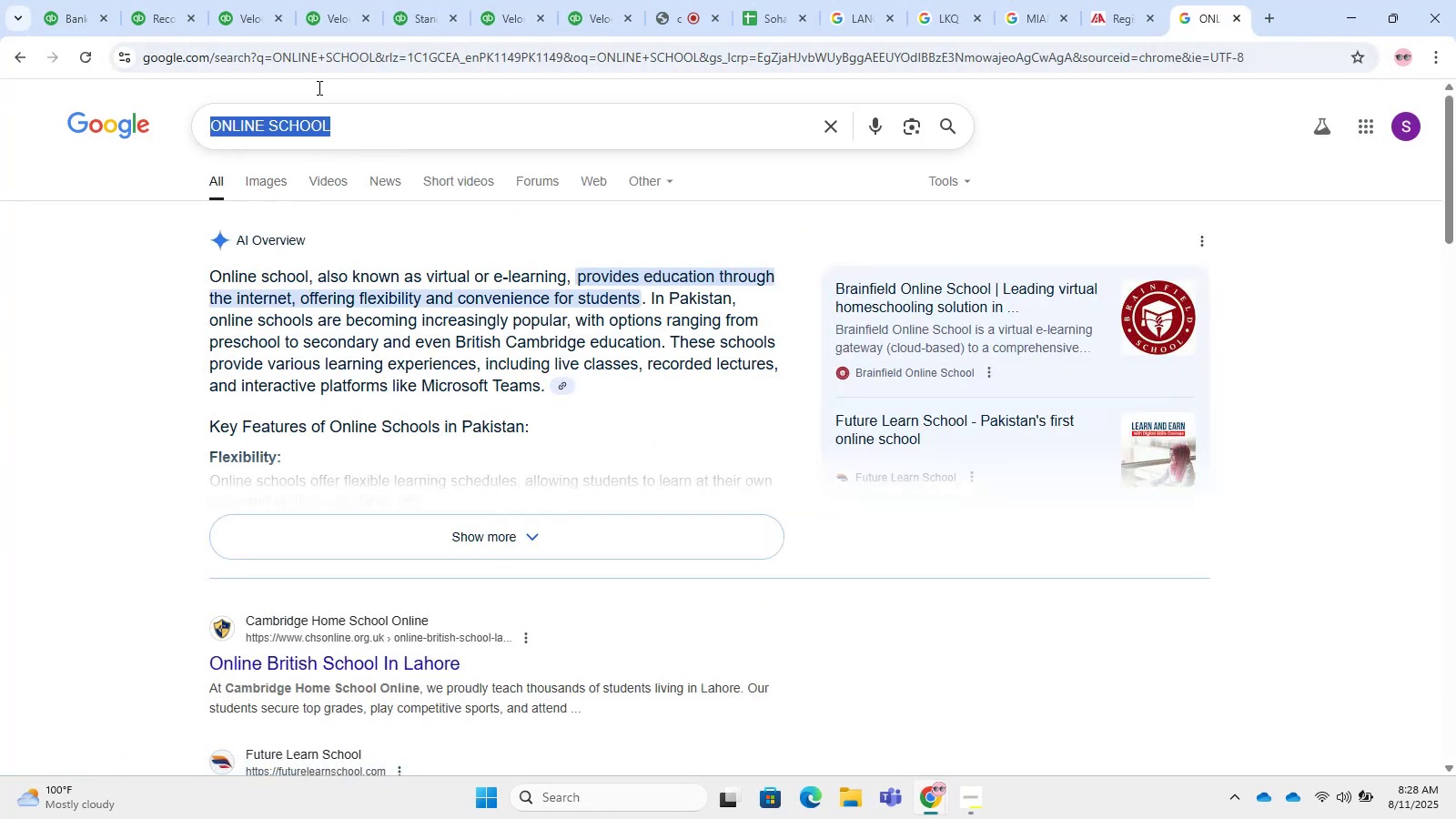 
key(Control+C)
 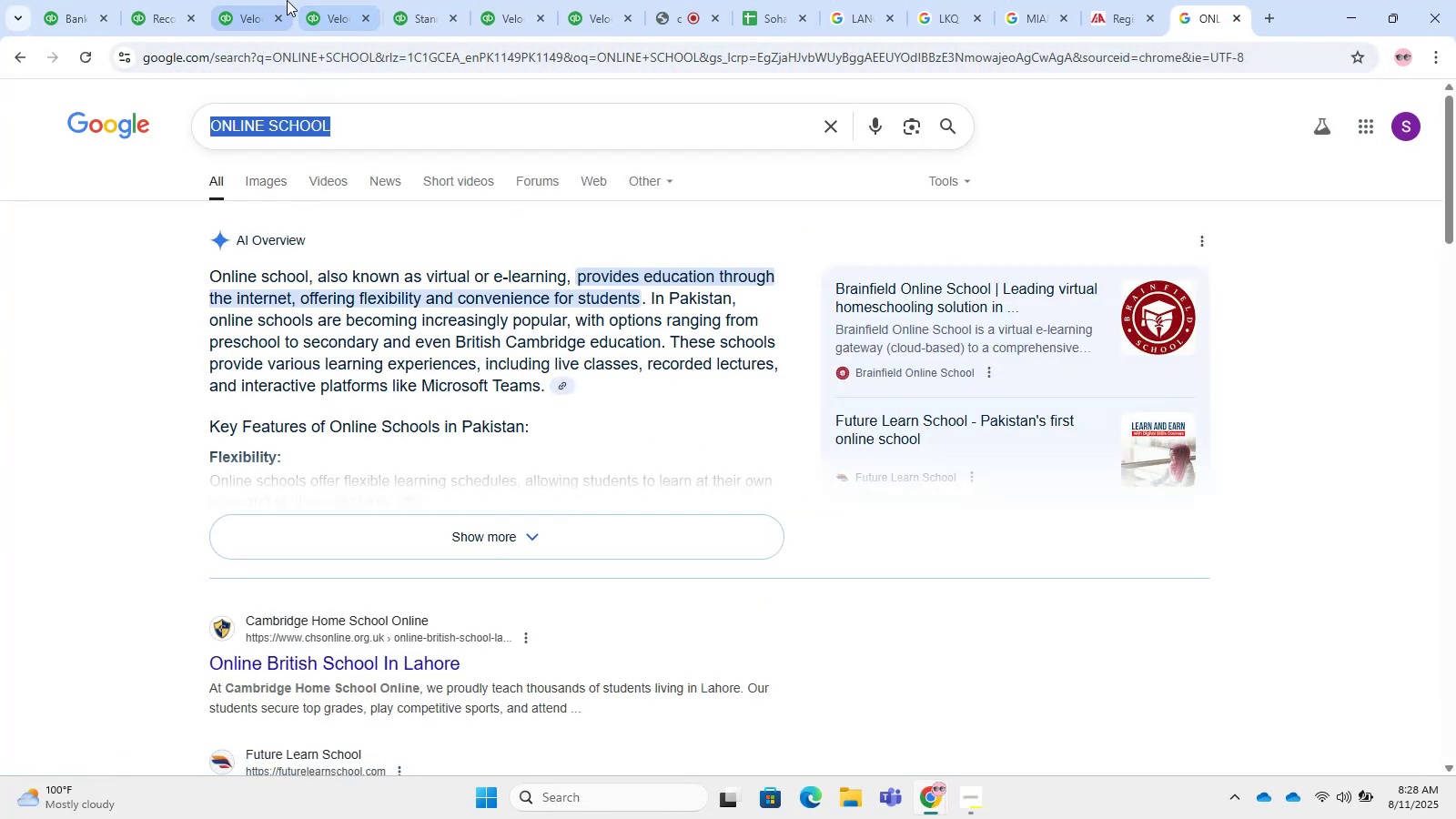 
left_click([234, 0])
 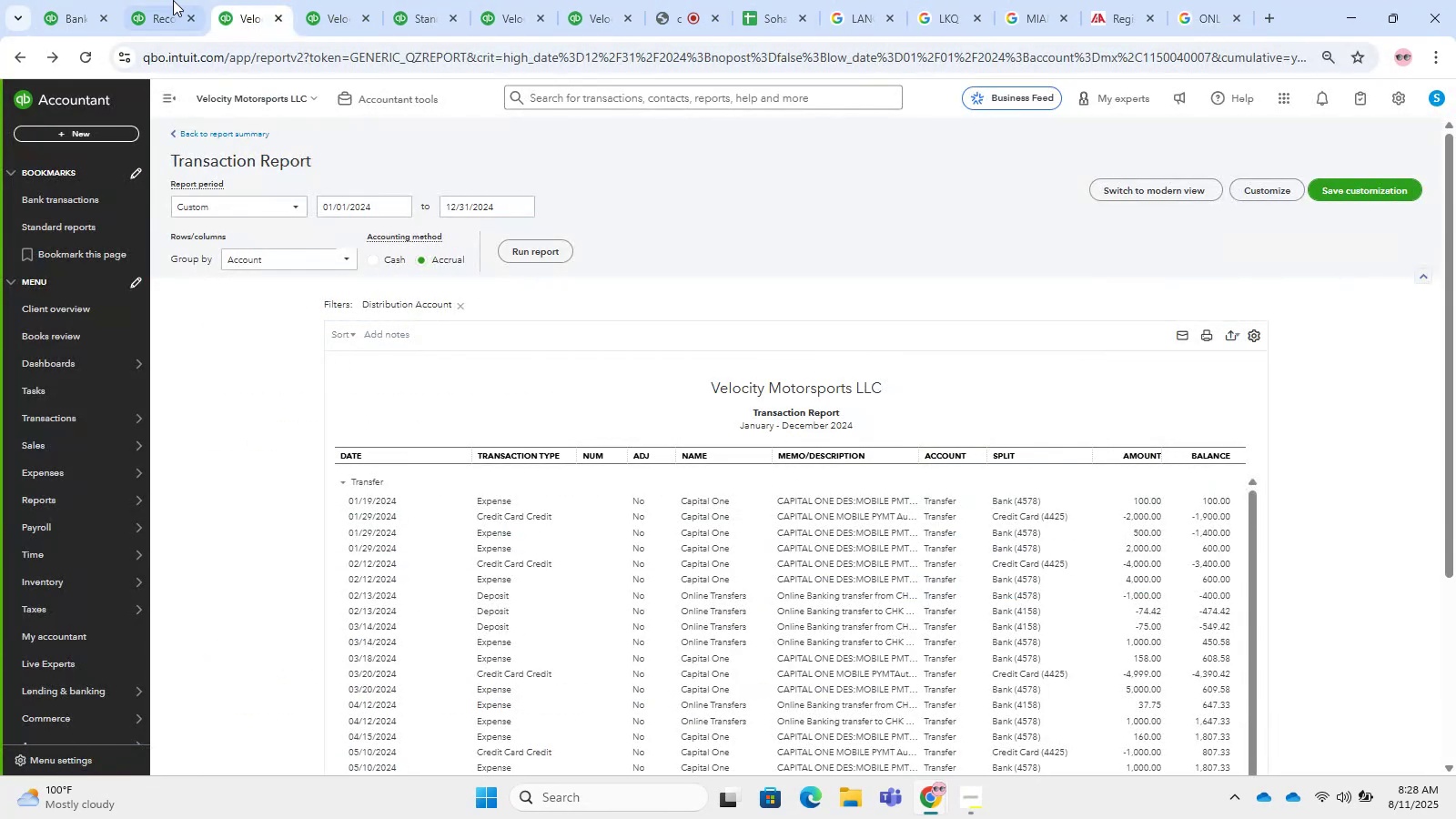 
left_click([123, 0])
 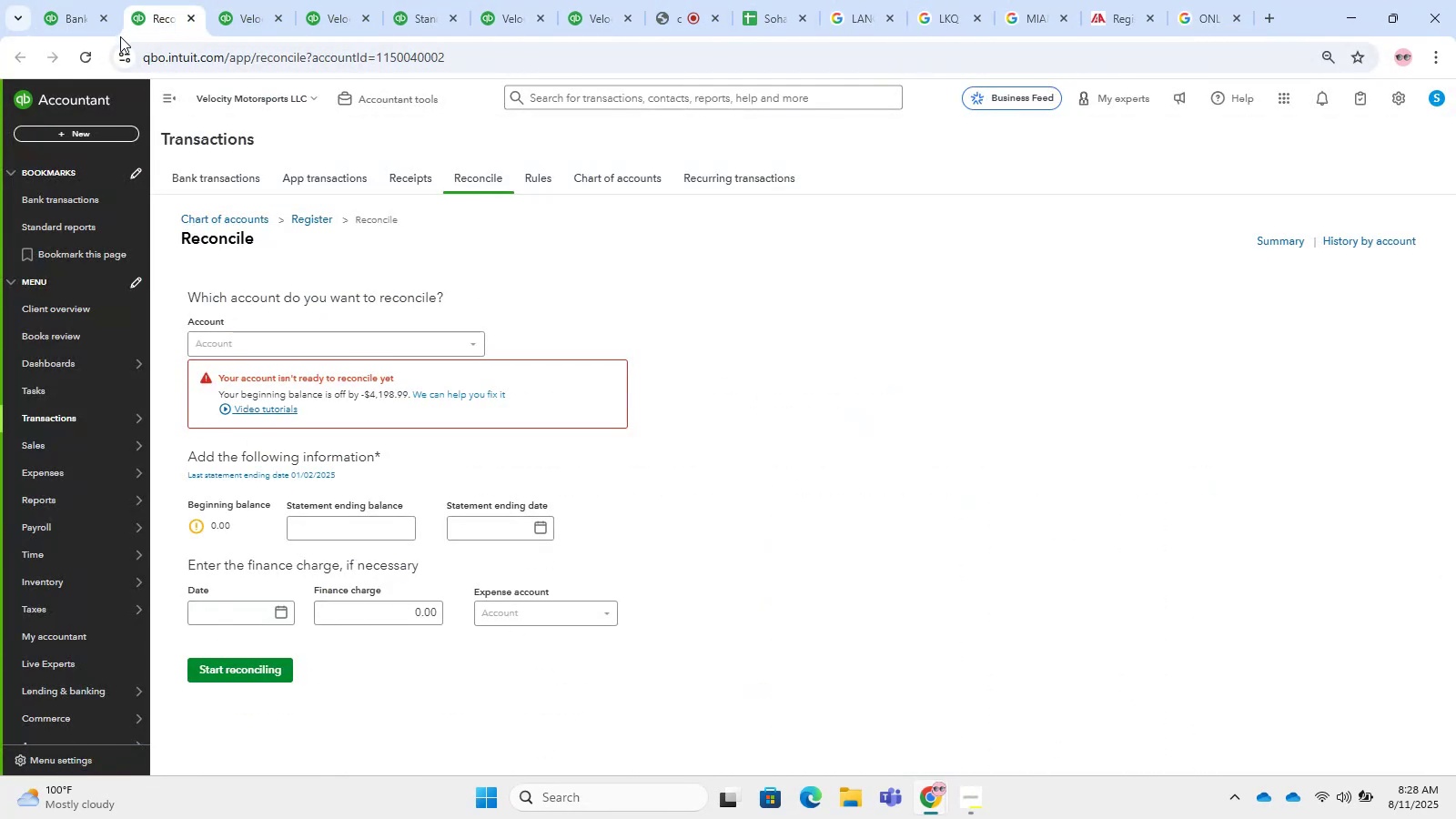 
left_click([30, 0])
 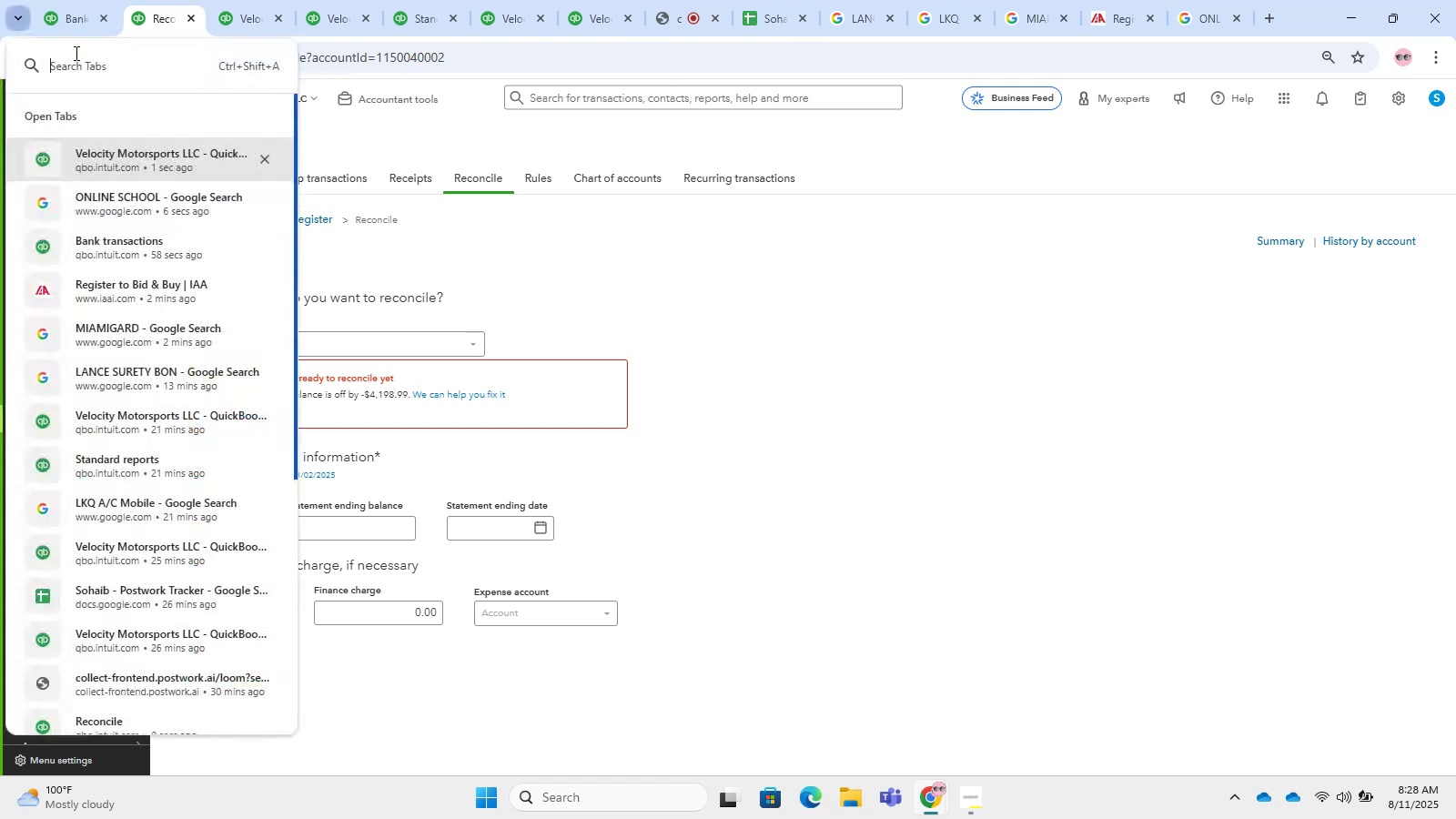 
left_click([82, 0])
 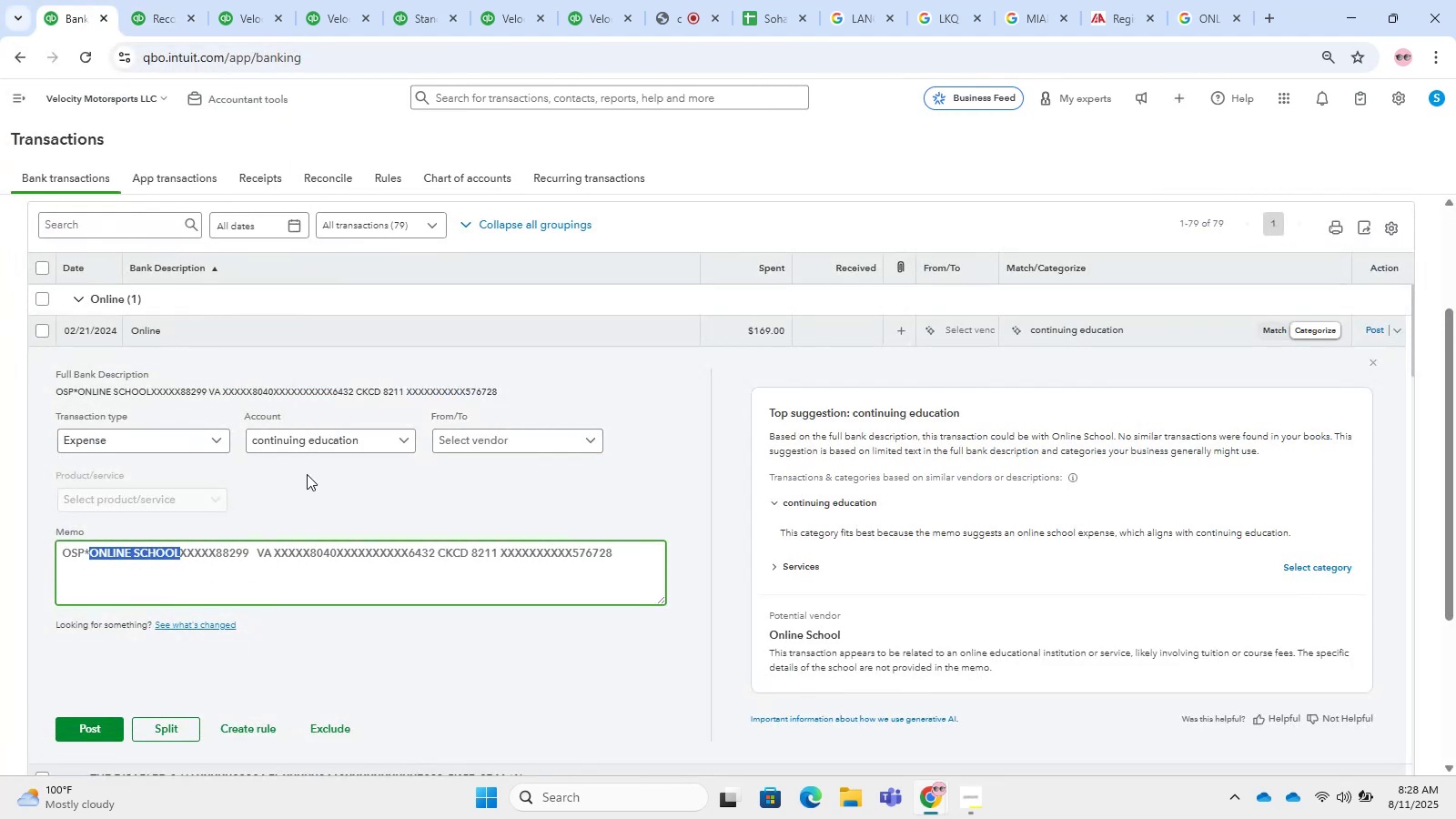 
left_click([460, 441])
 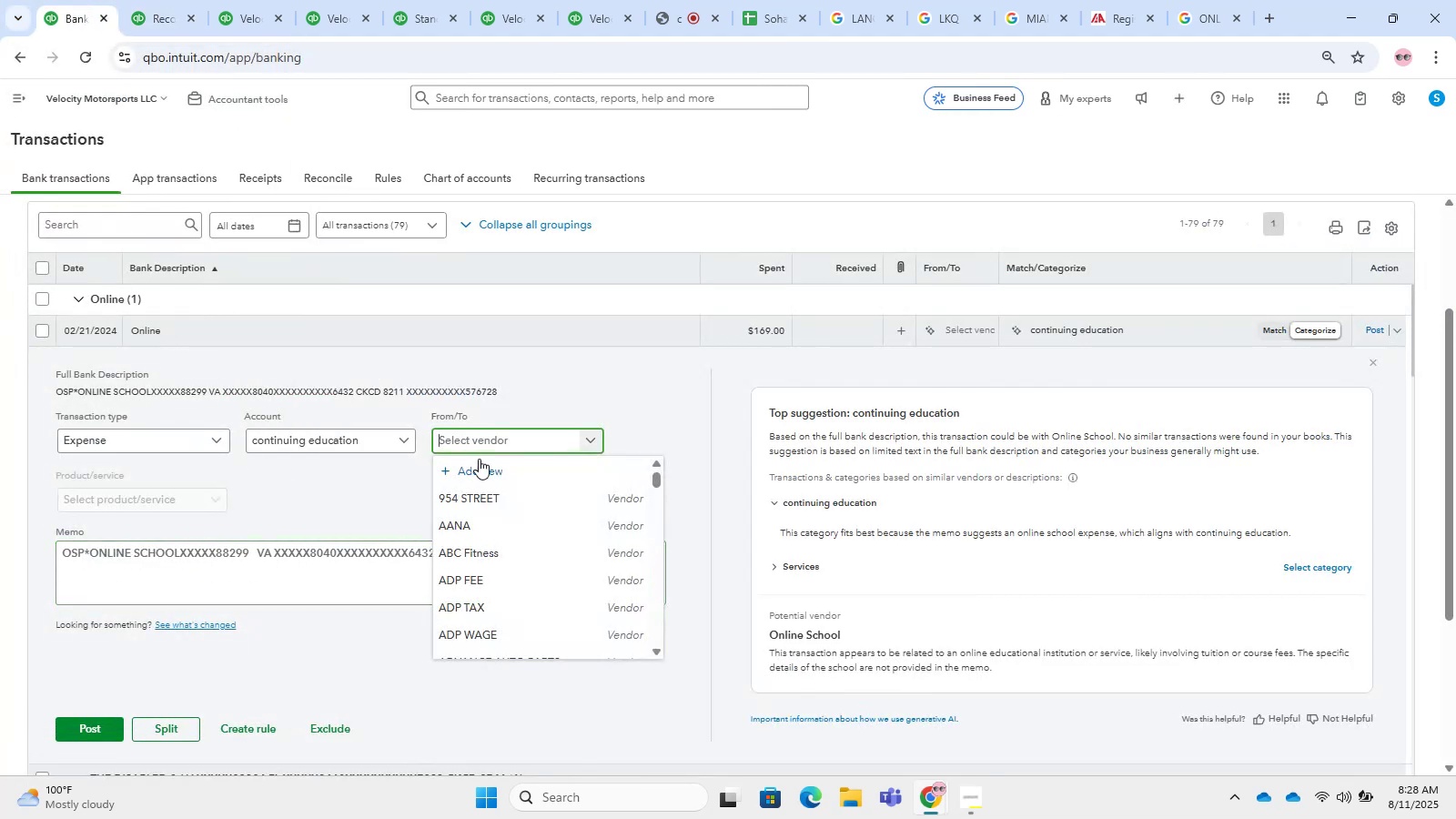 
left_click([479, 470])
 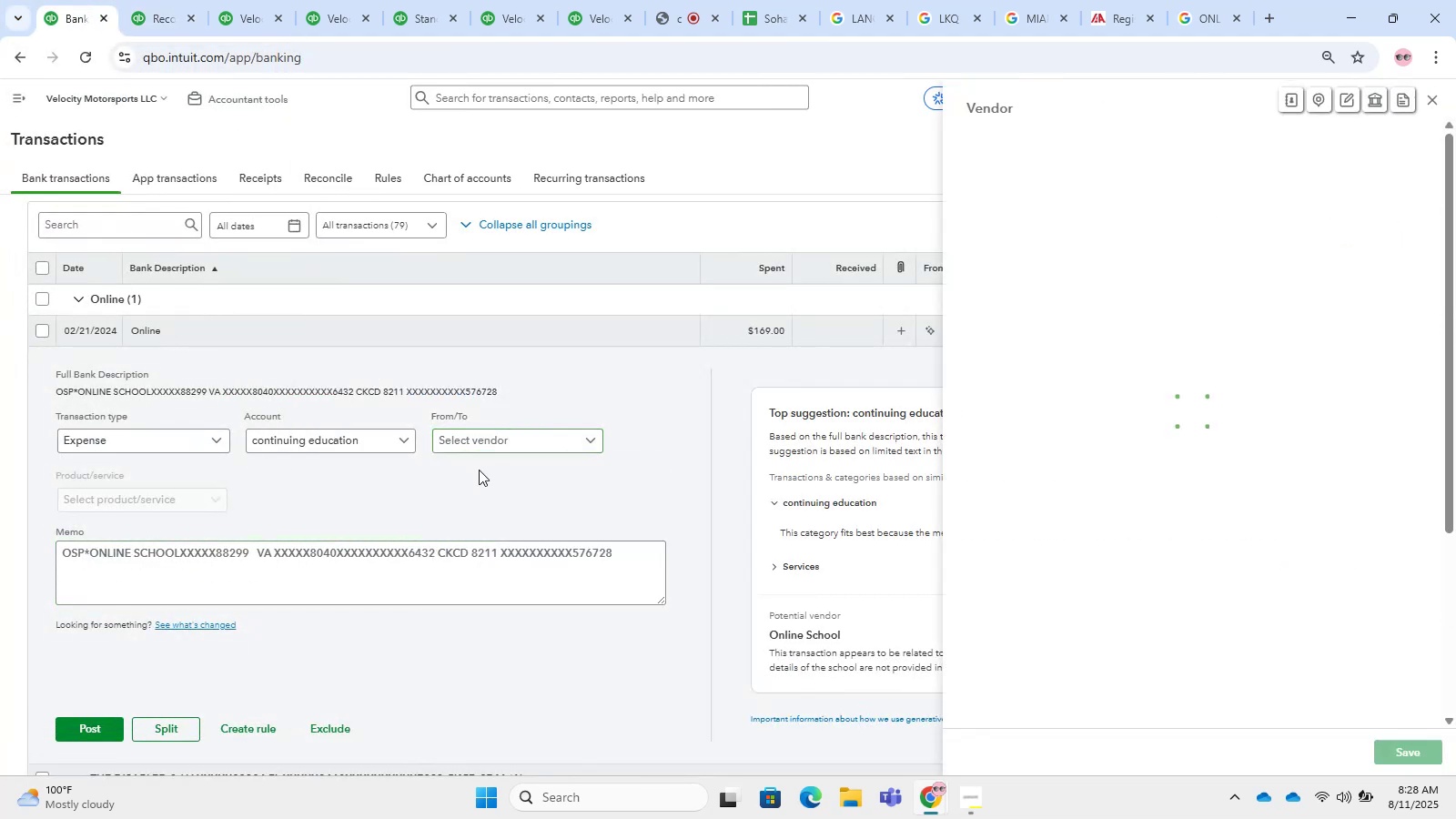 
key(Control+V)
 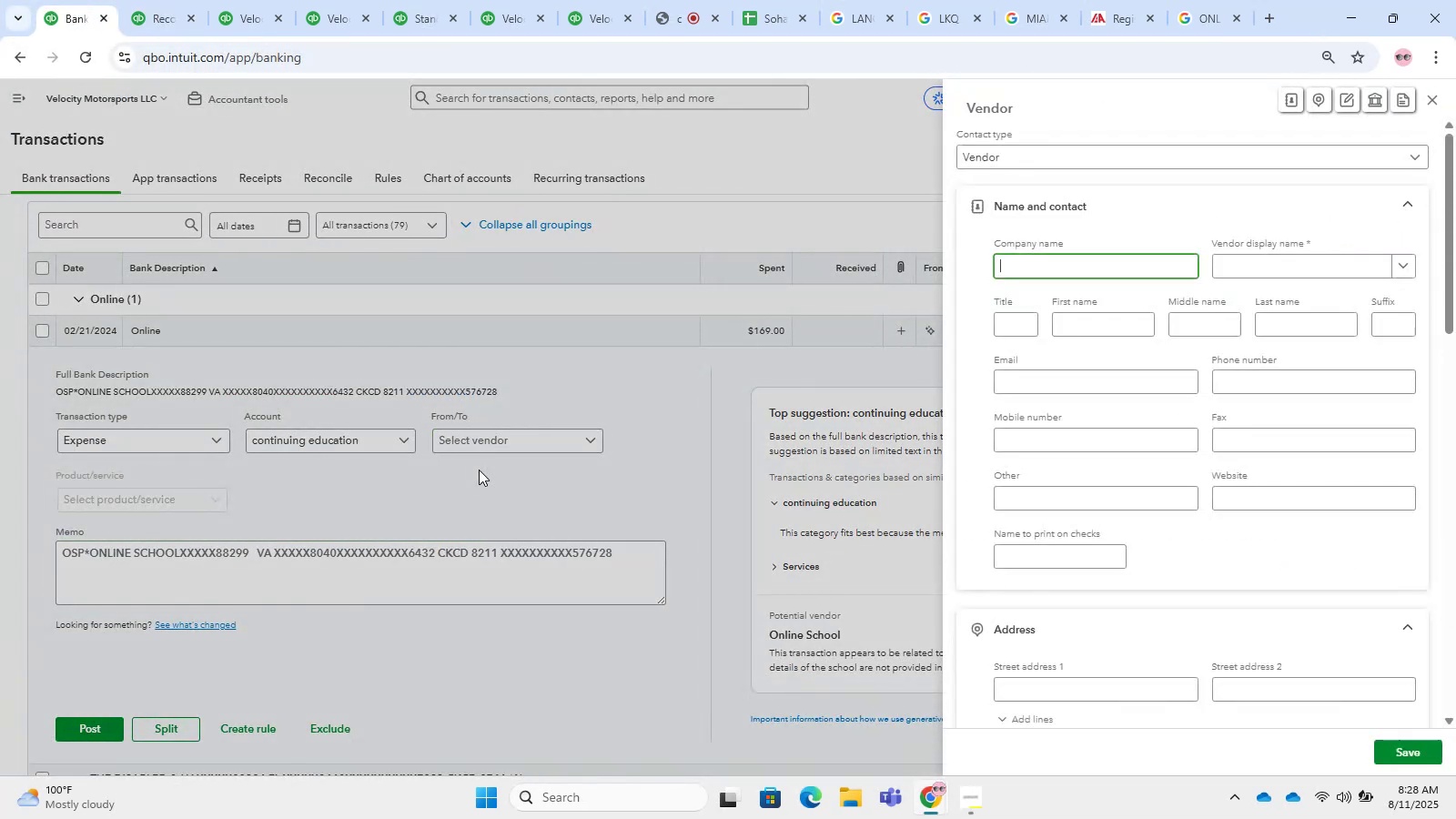 
key(Control+V)
 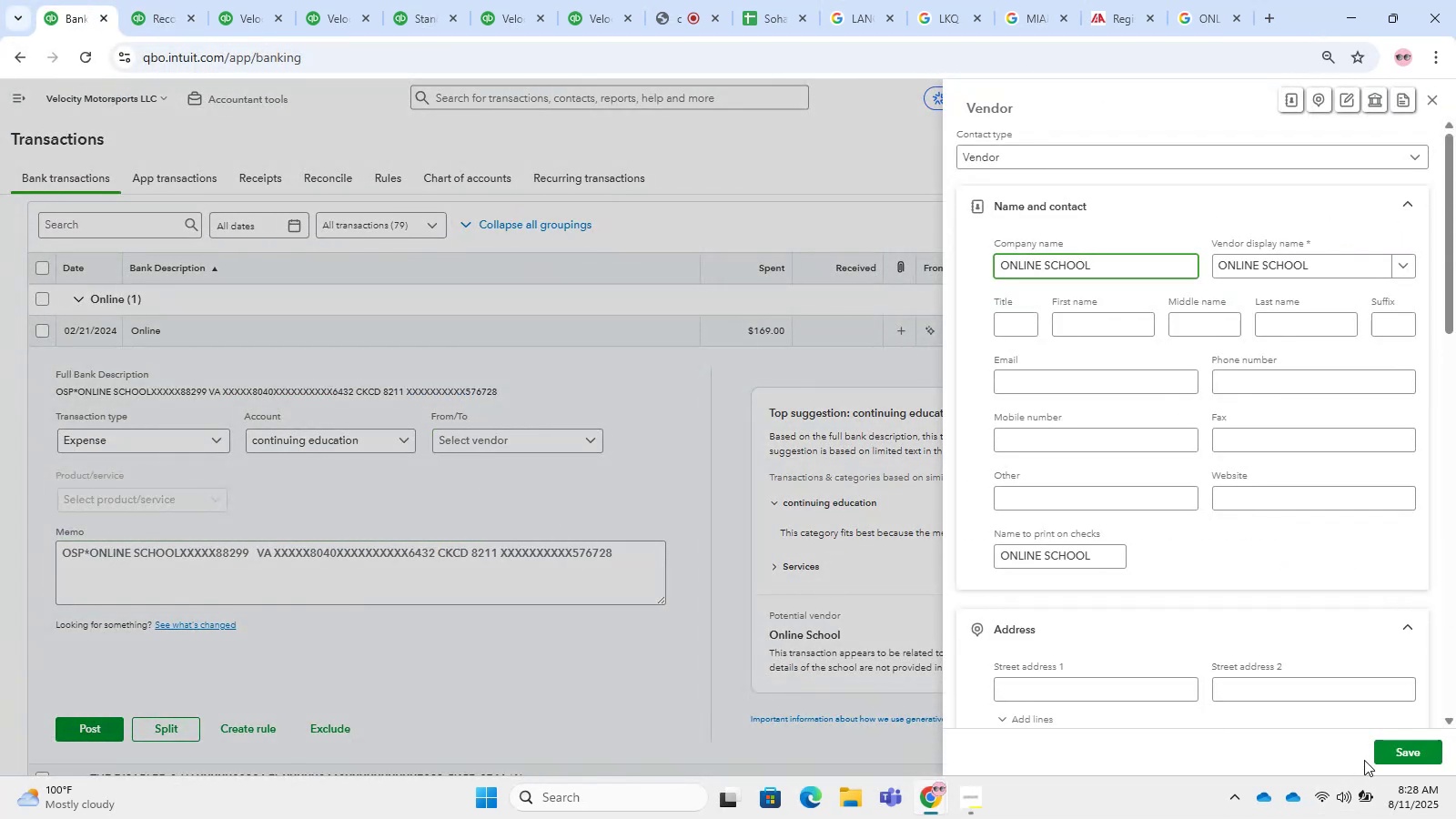 
double_click([1390, 755])
 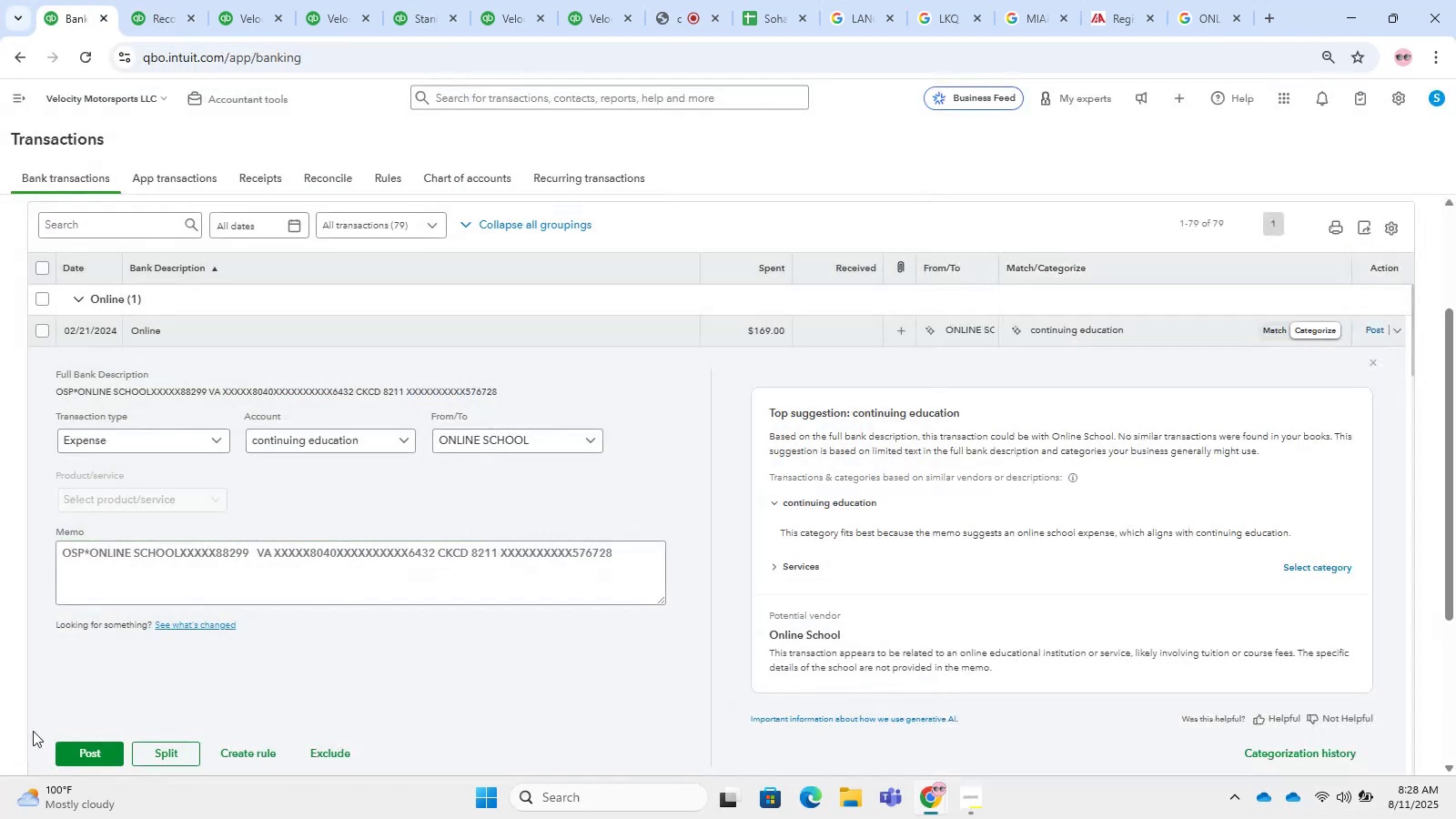 
left_click([78, 749])
 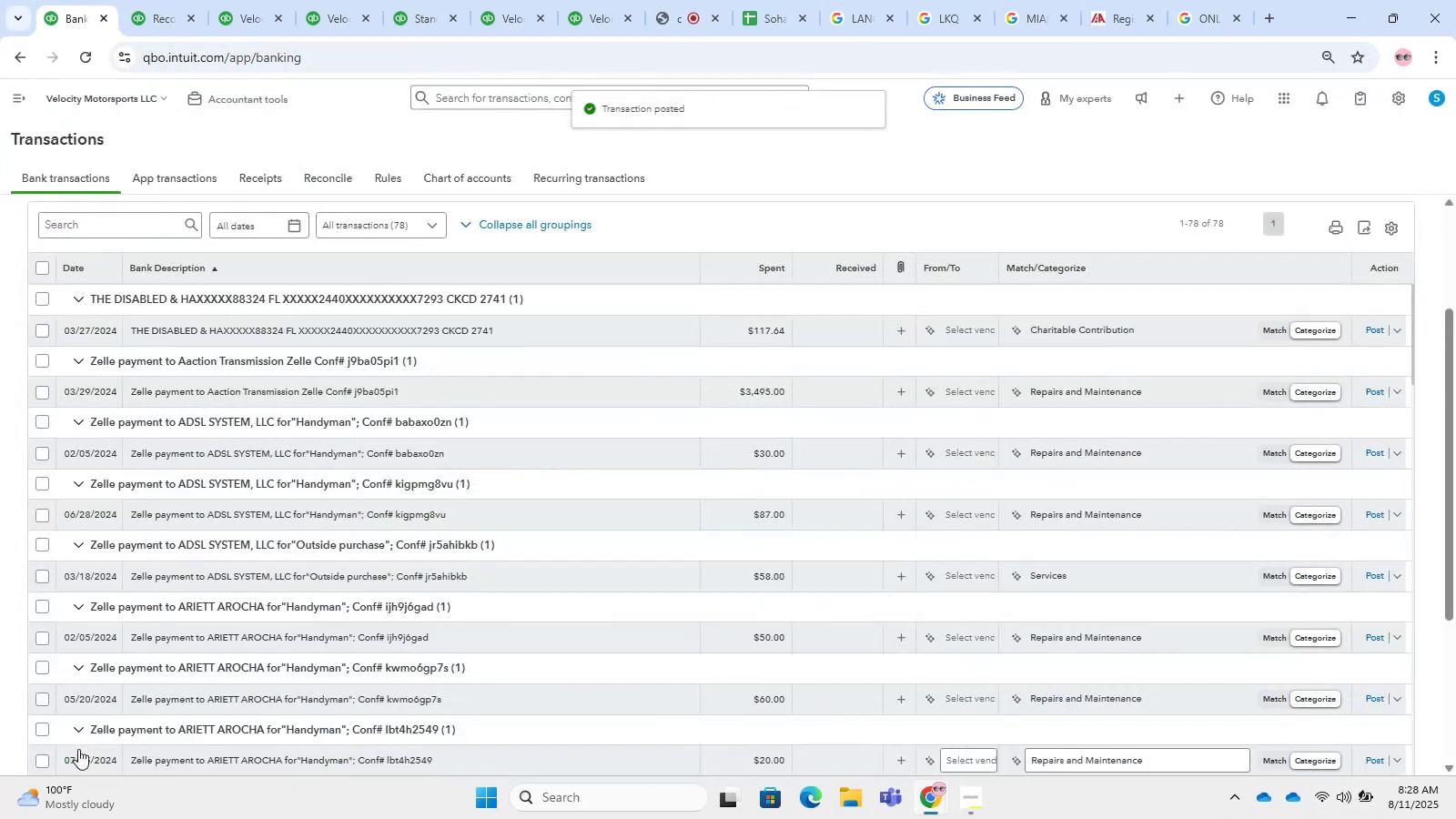 
scroll: coordinate [1257, 652], scroll_direction: down, amount: 58.0
 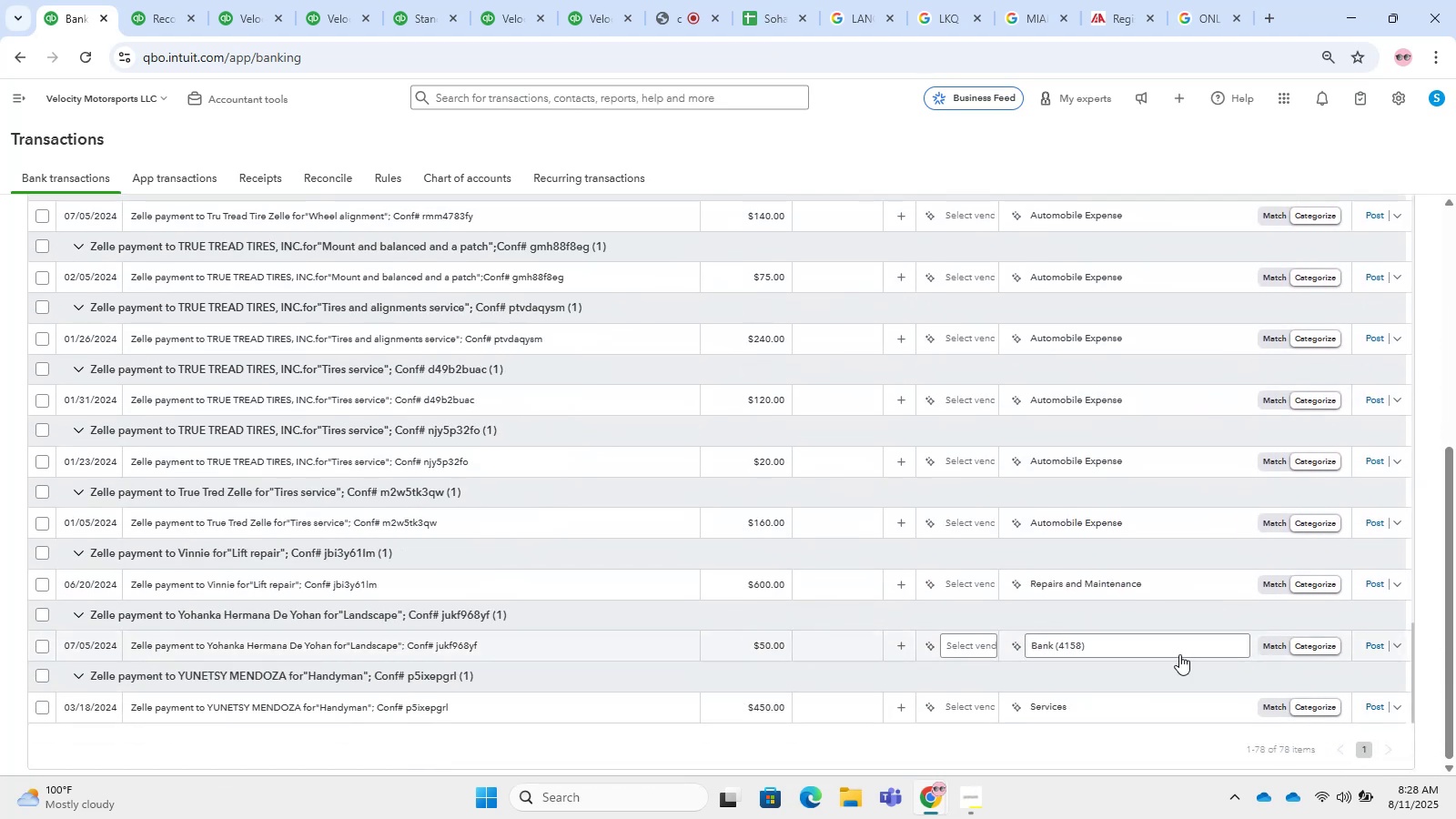 
scroll: coordinate [976, 601], scroll_direction: up, amount: 27.0
 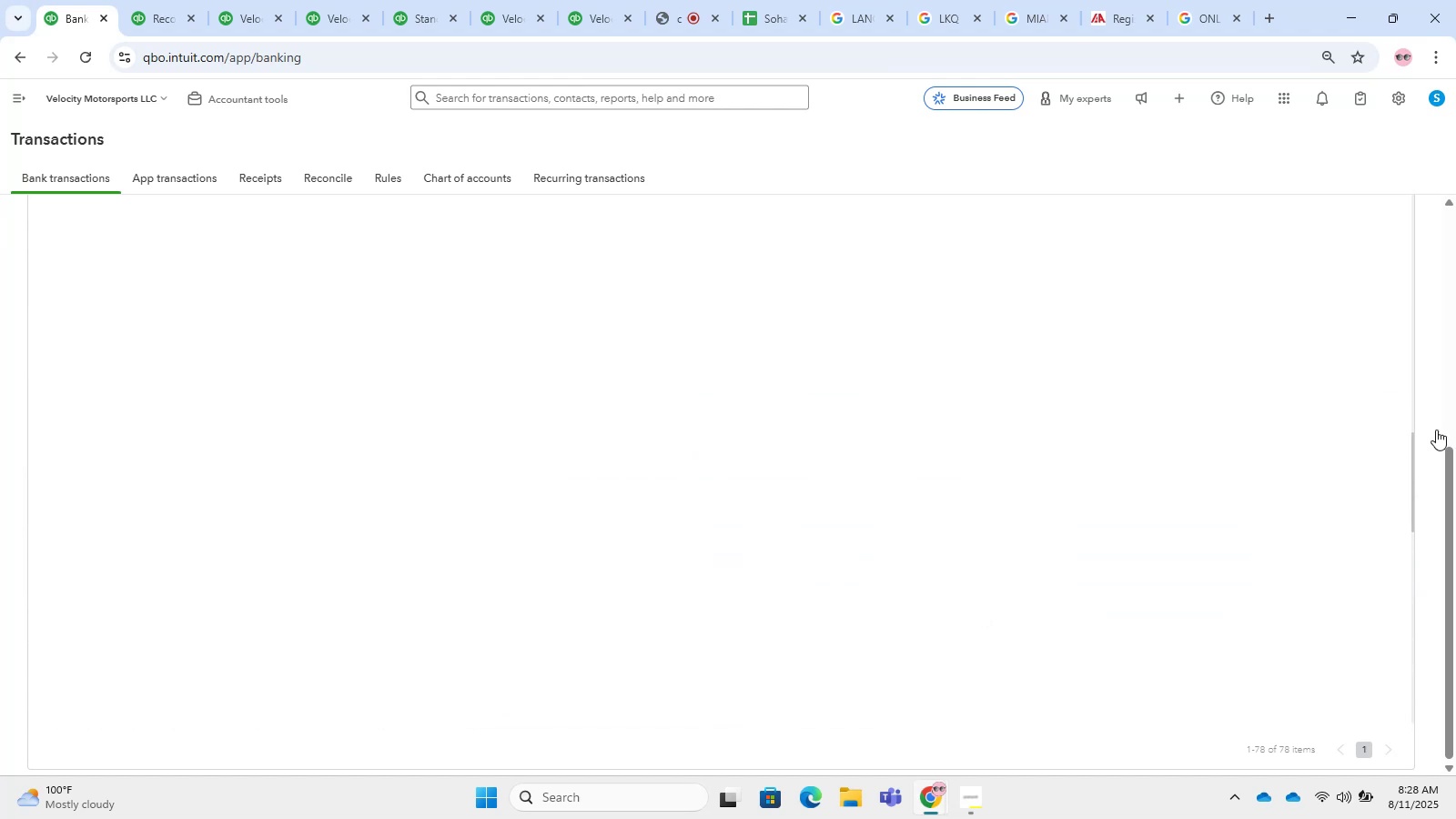 
left_click_drag(start_coordinate=[1453, 468], to_coordinate=[1434, 238])
 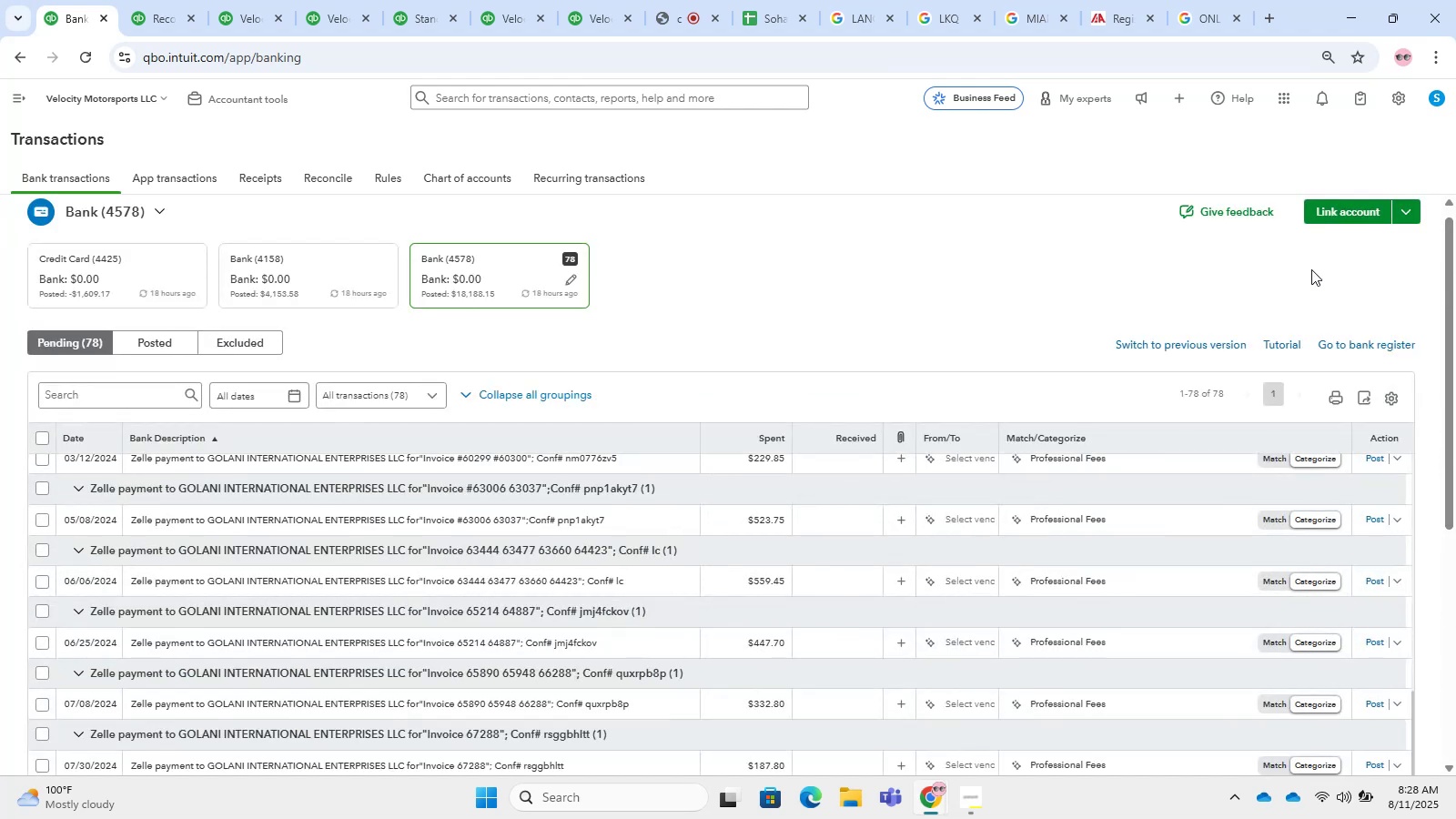 
scroll: coordinate [343, 571], scroll_direction: up, amount: 3.0
 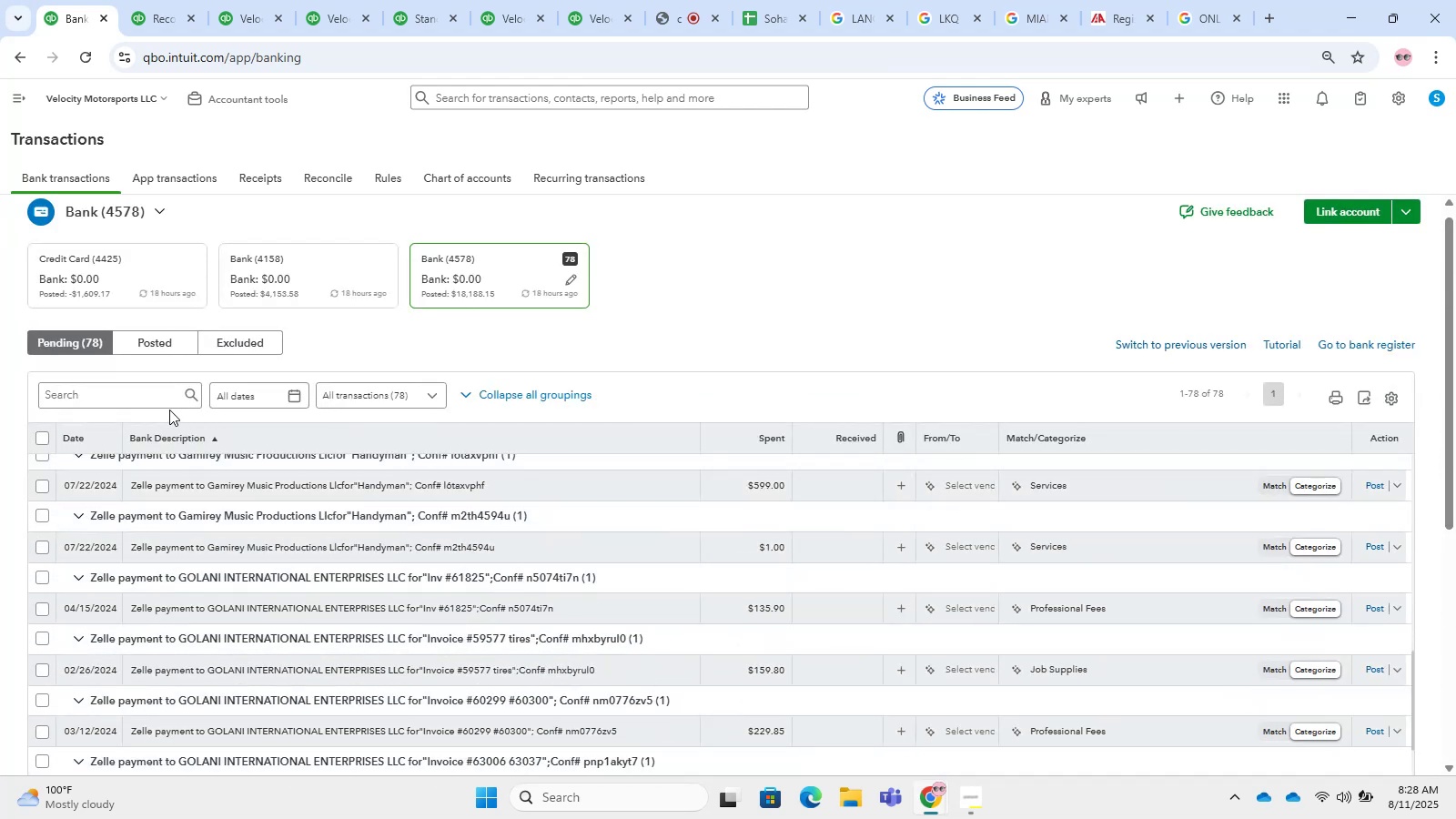 
double_click([158, 389])
 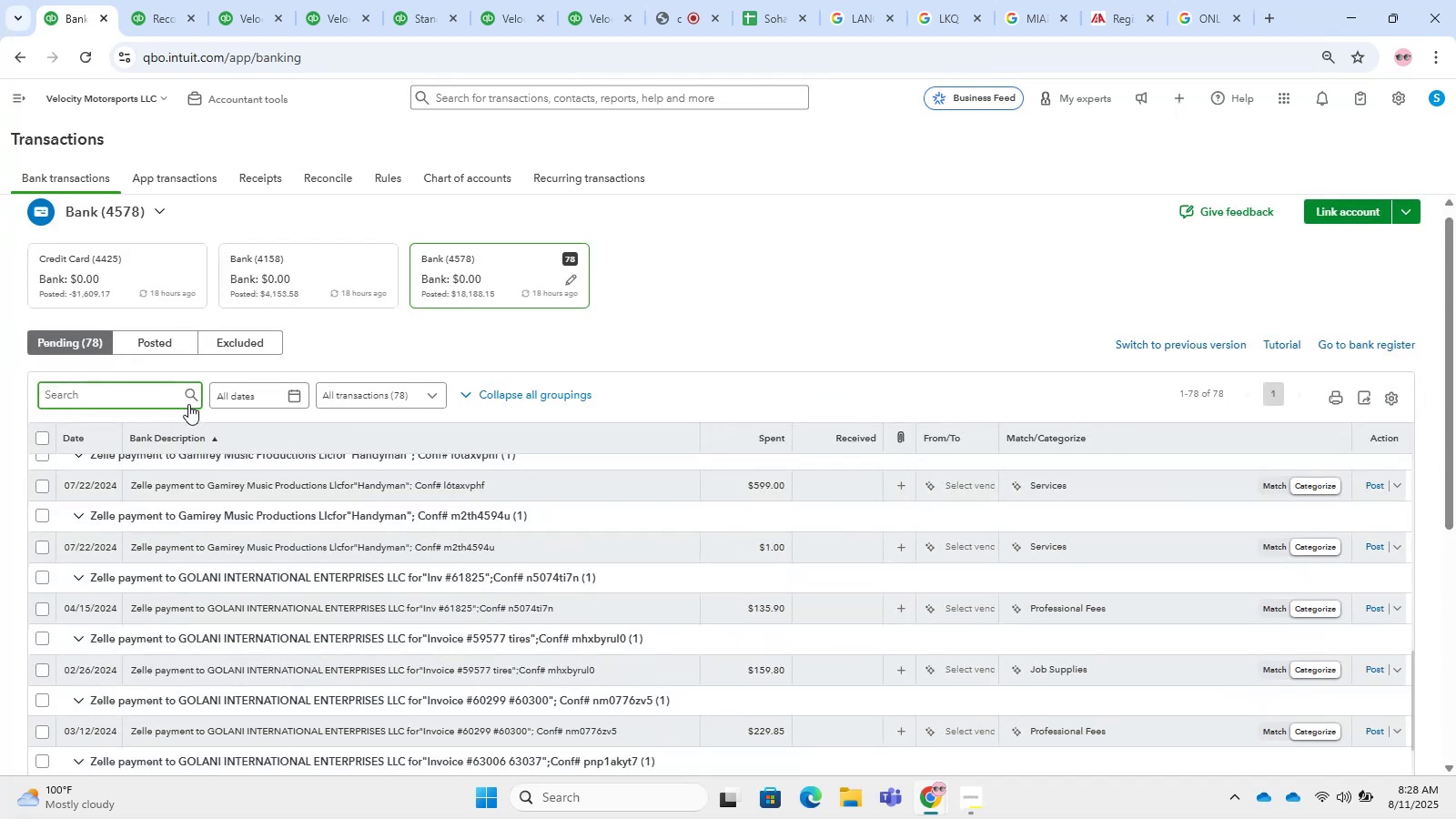 
type(repair)
 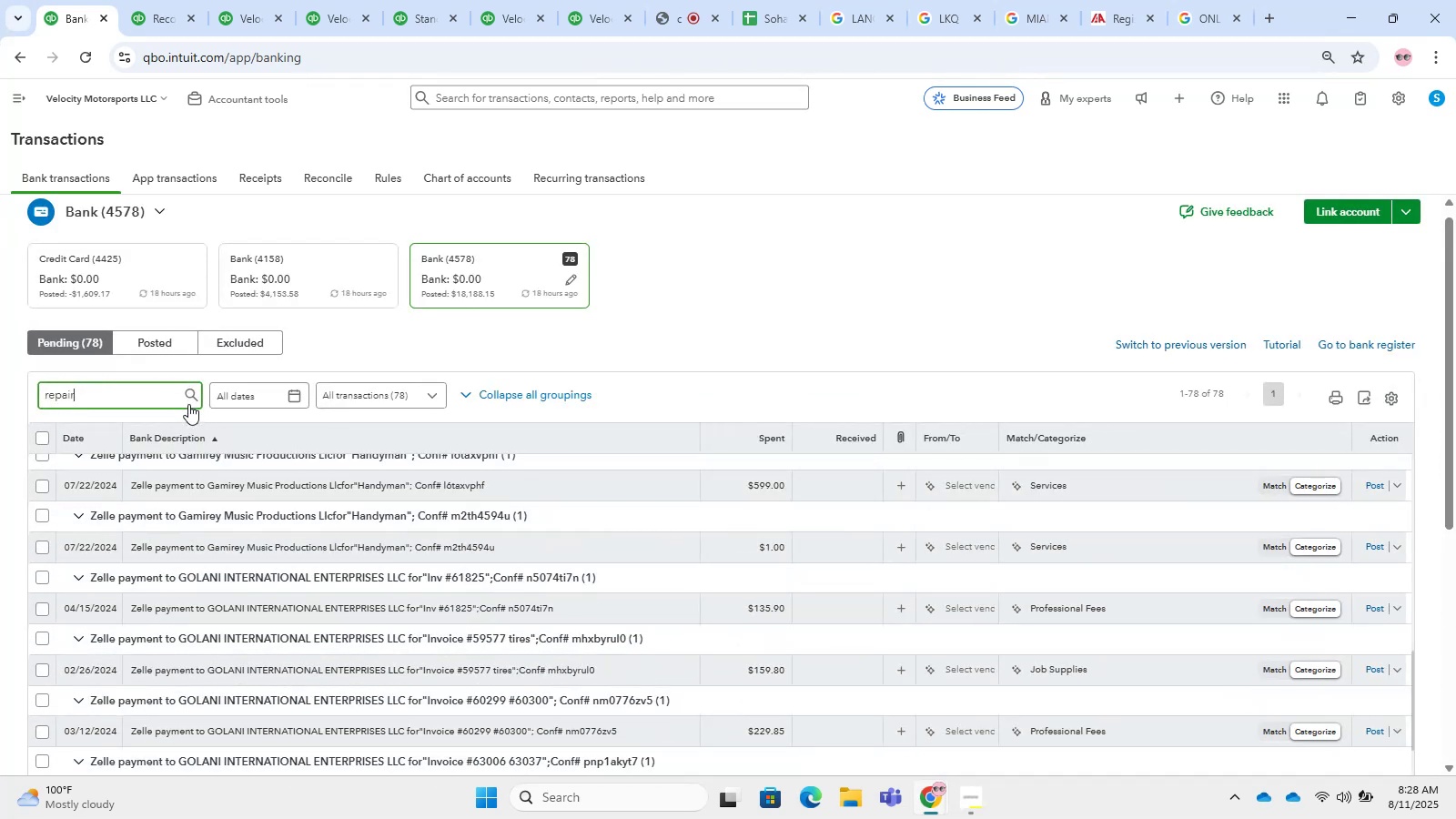 
key(Enter)
 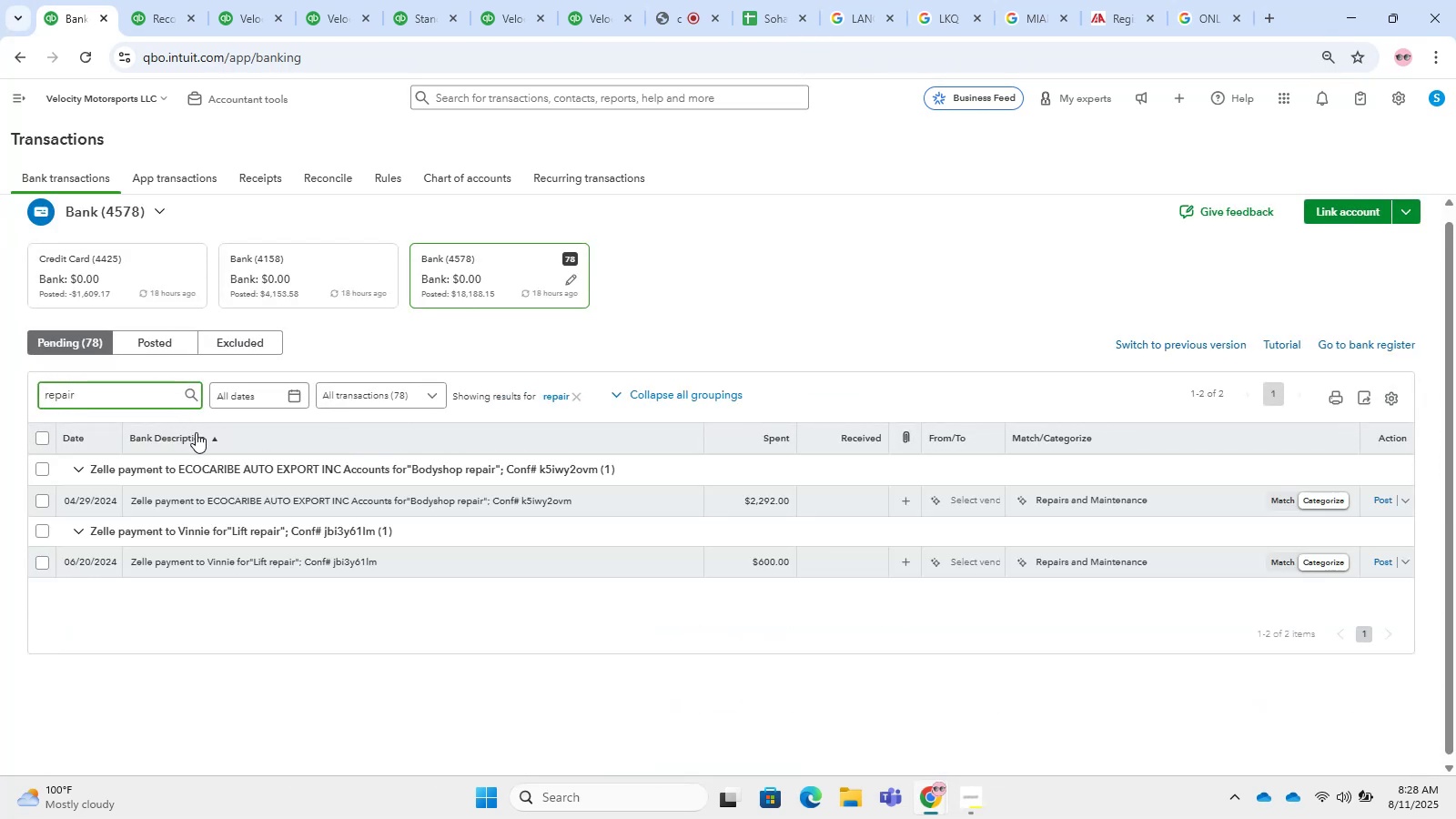 
wait(8.49)
 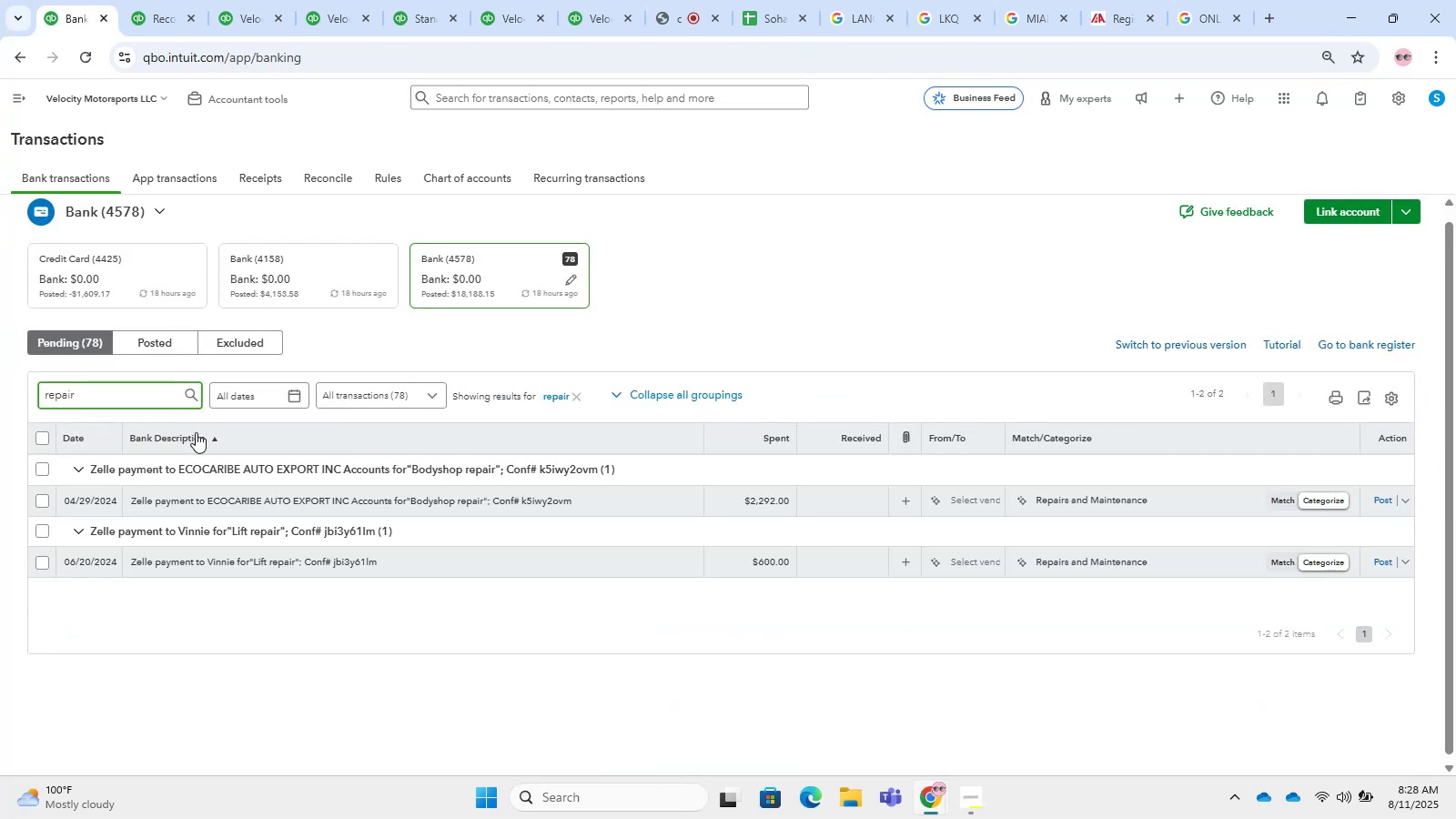 
left_click([46, 433])
 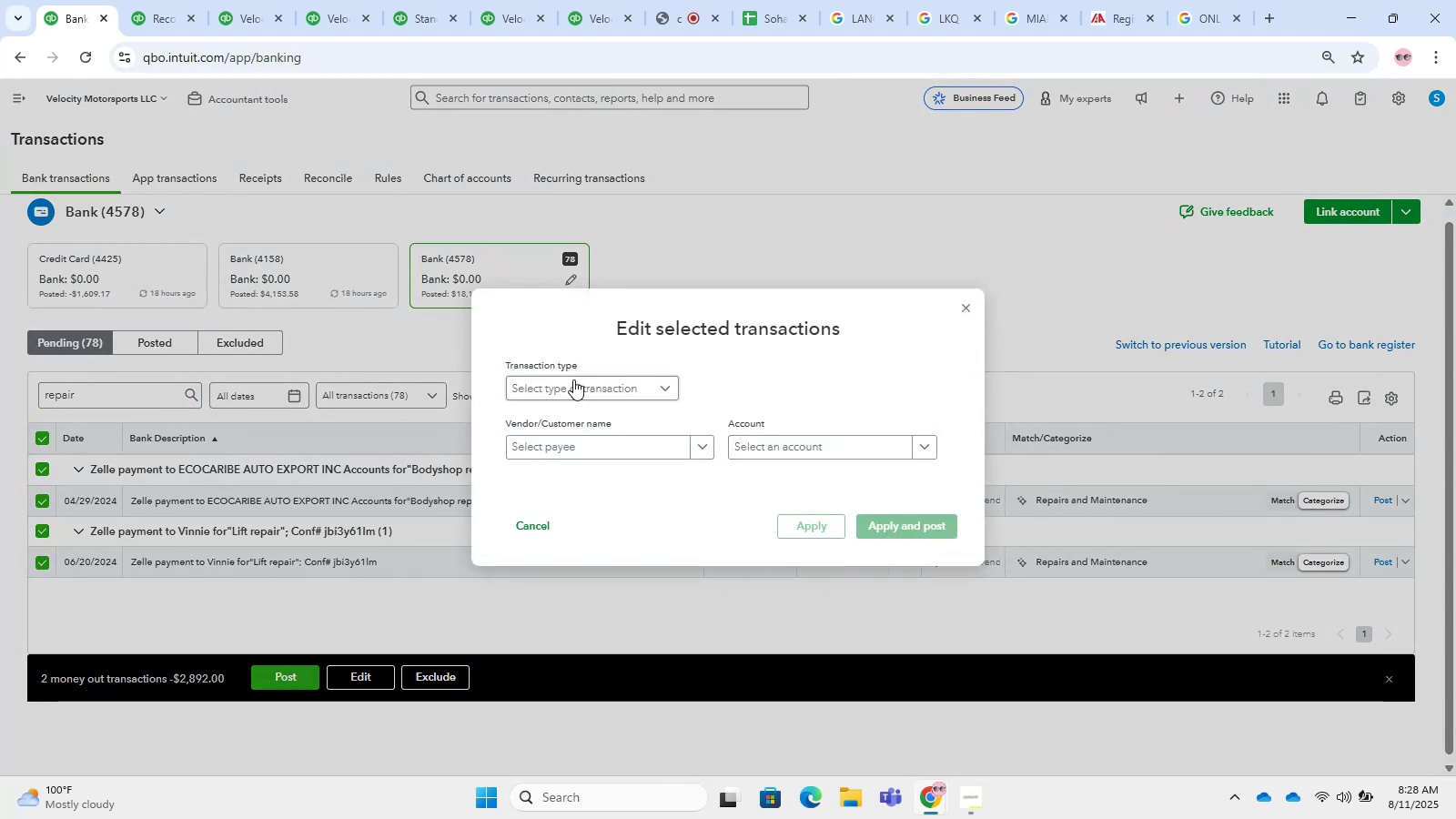 
double_click([581, 414])
 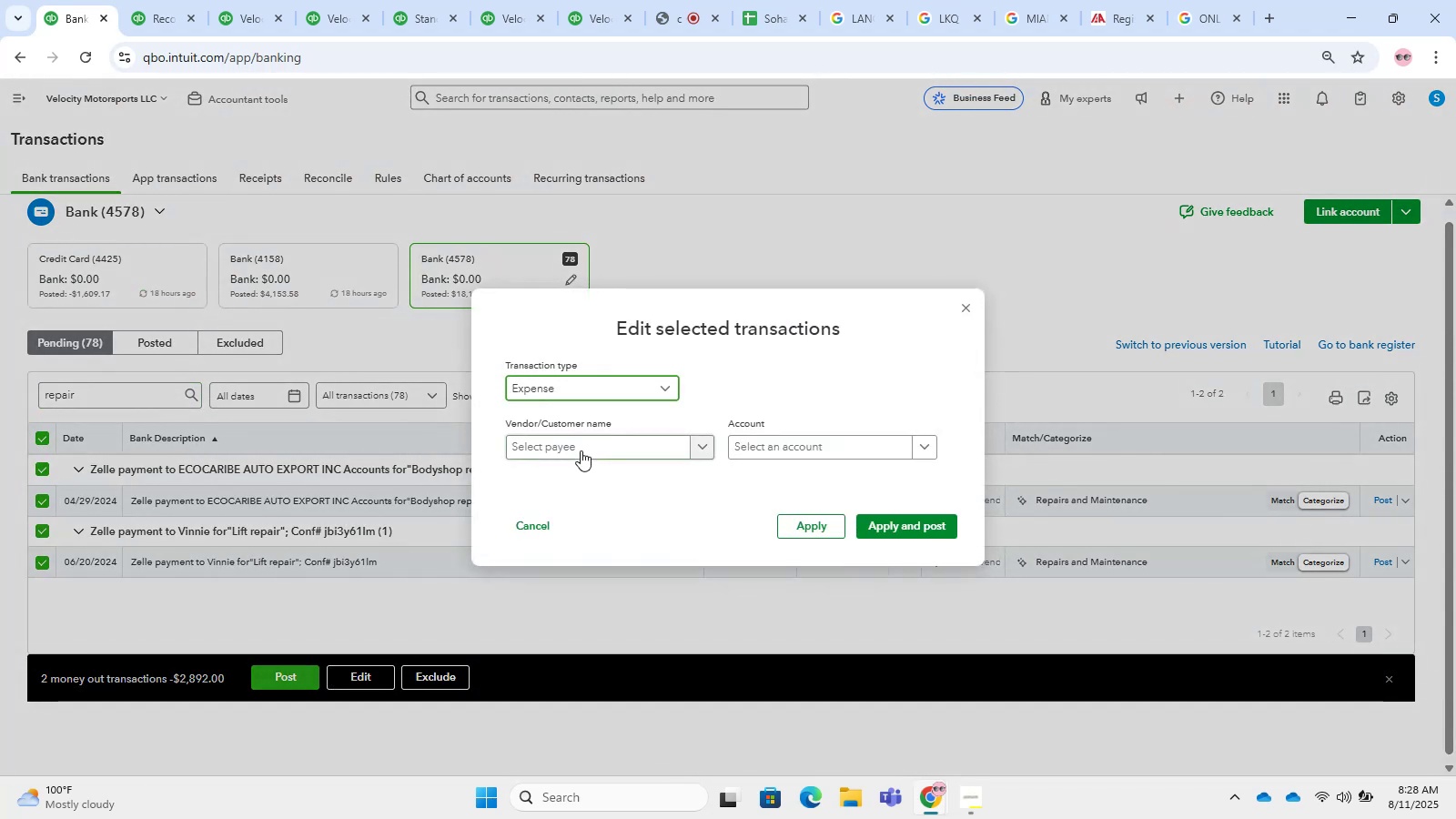 
triple_click([581, 450])
 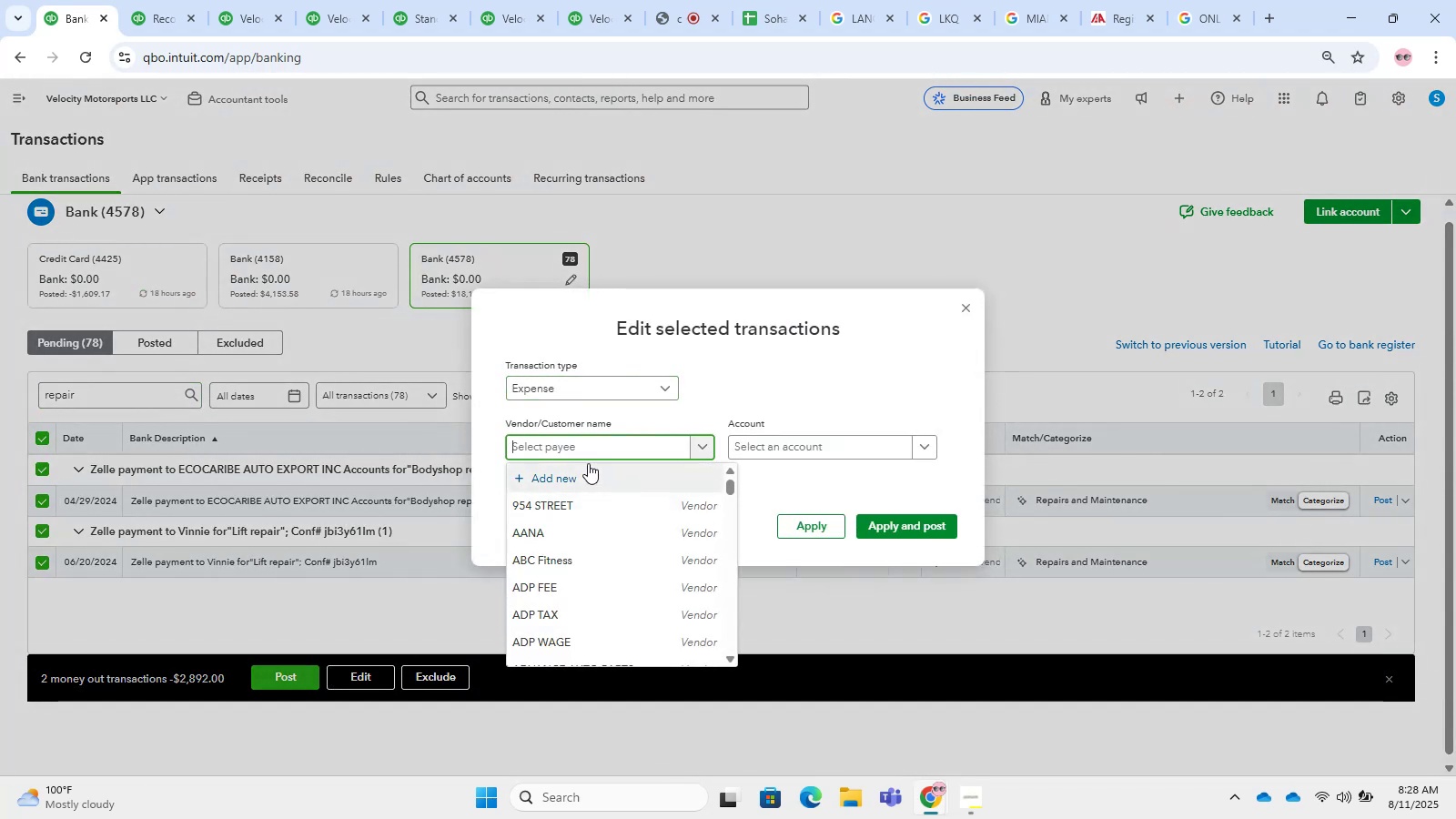 
left_click([825, 450])
 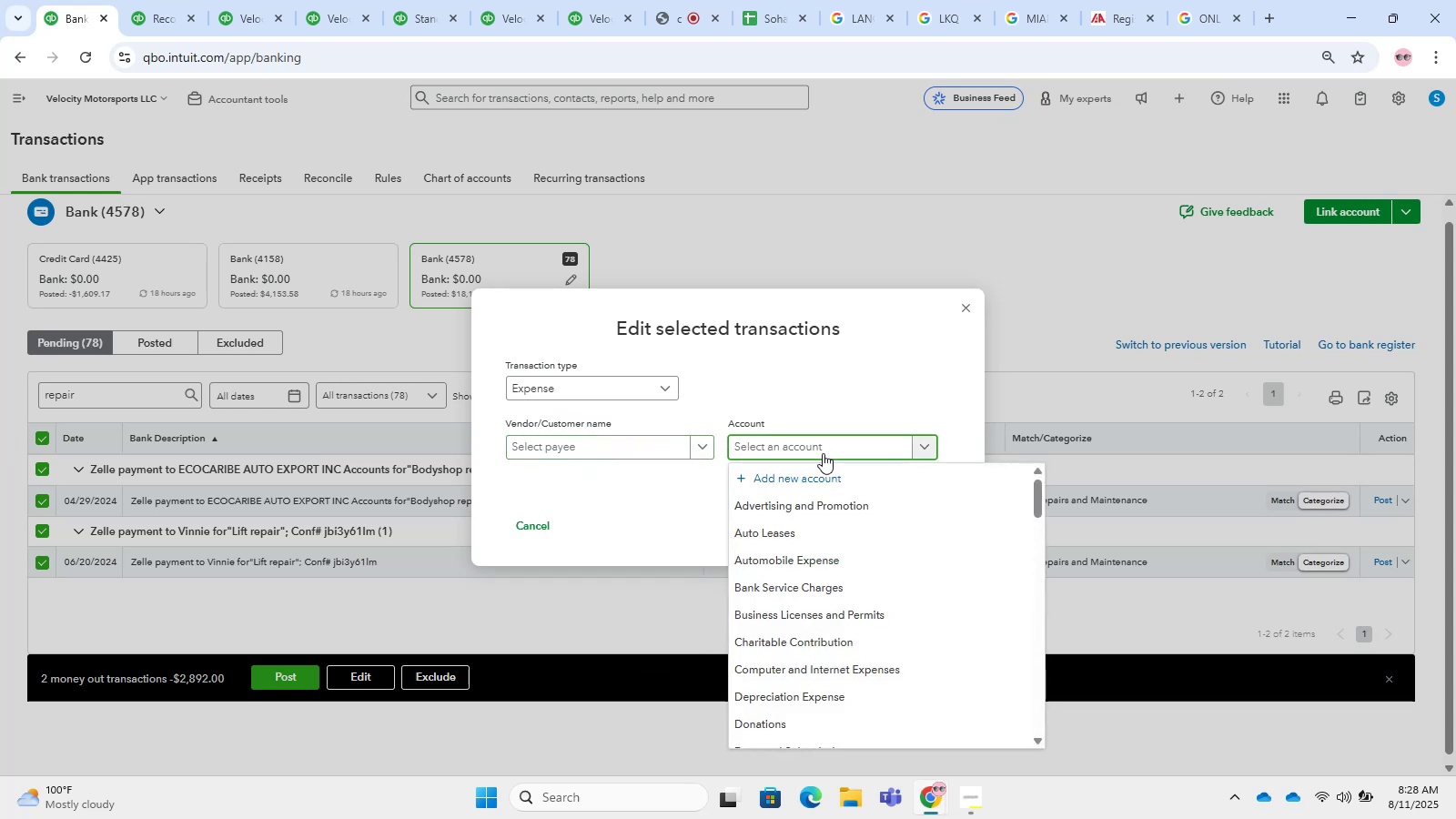 
left_click([823, 453])
 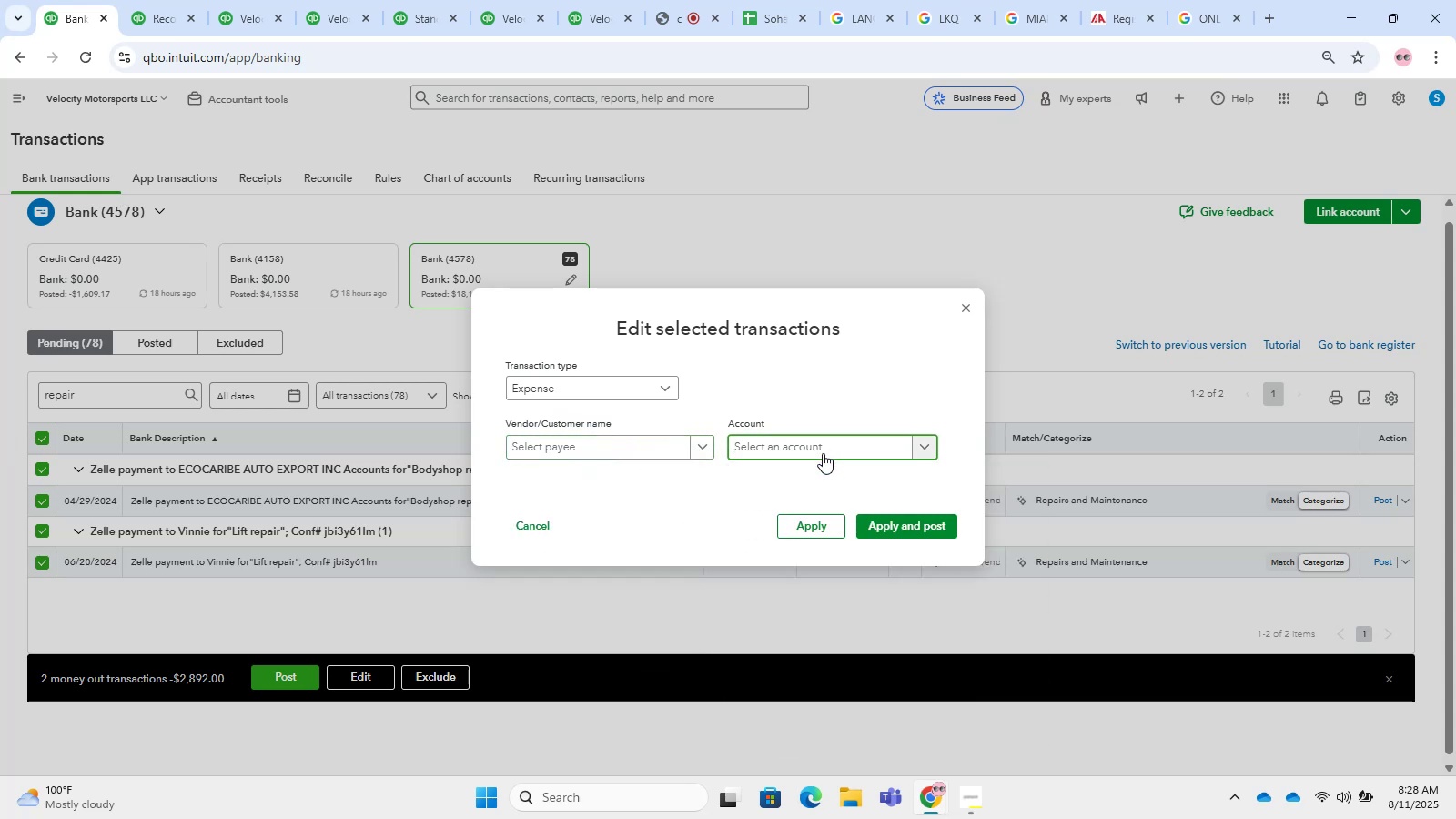 
type(Re)
key(Backspace)
key(Backspace)
key(Backspace)
type(auto Repoa)
 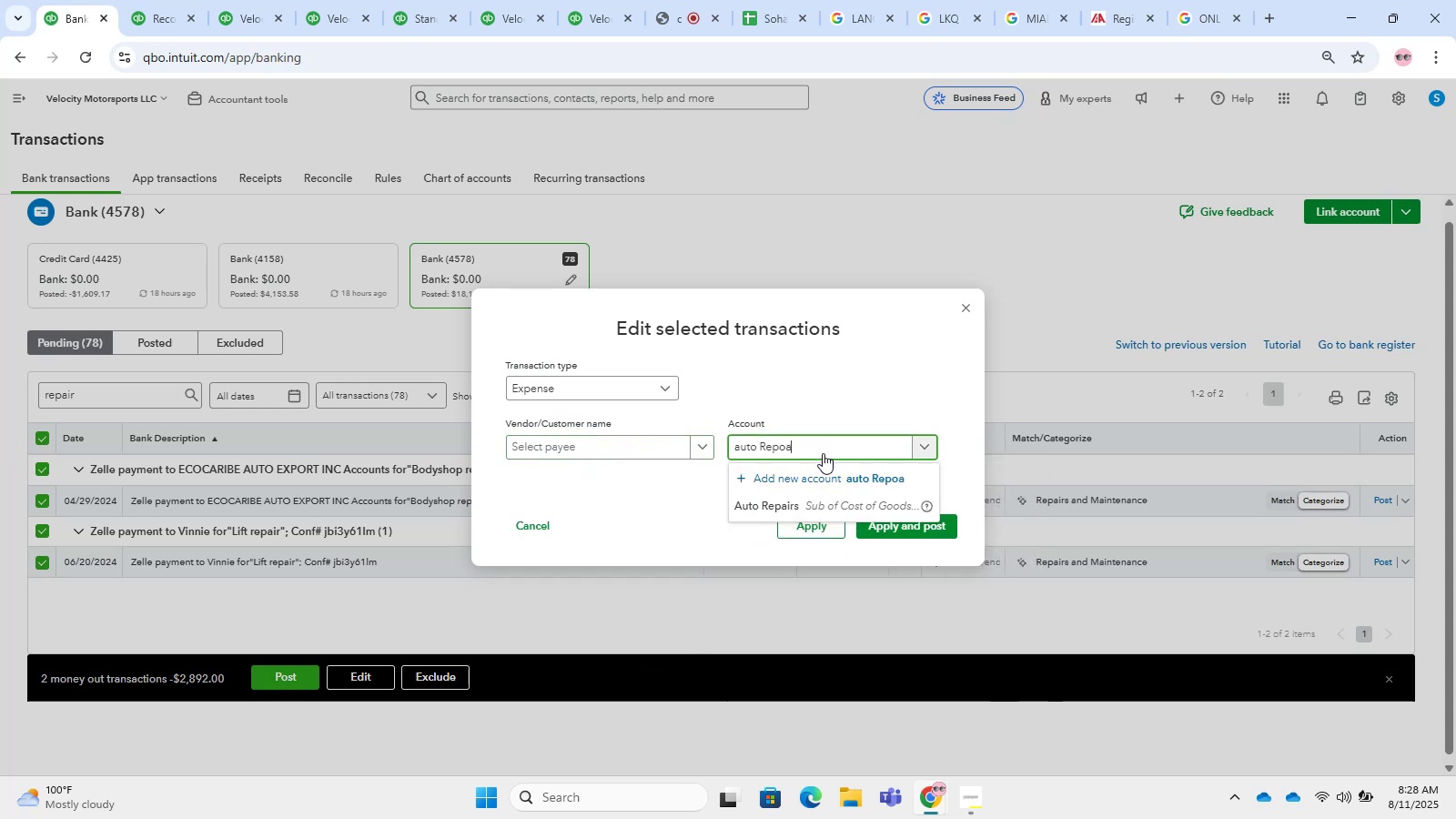 
key(ArrowDown)
 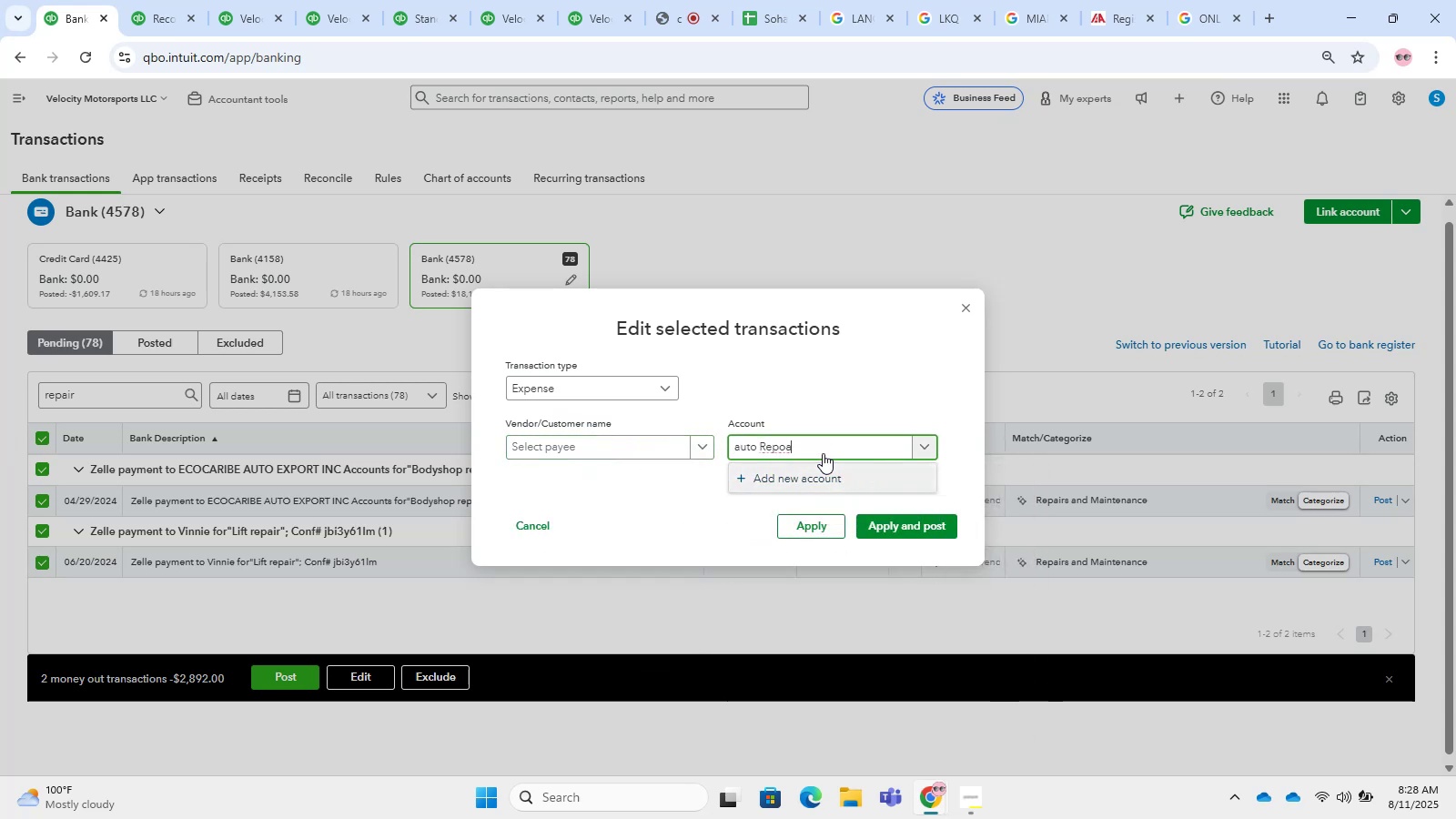 
key(Backspace)
 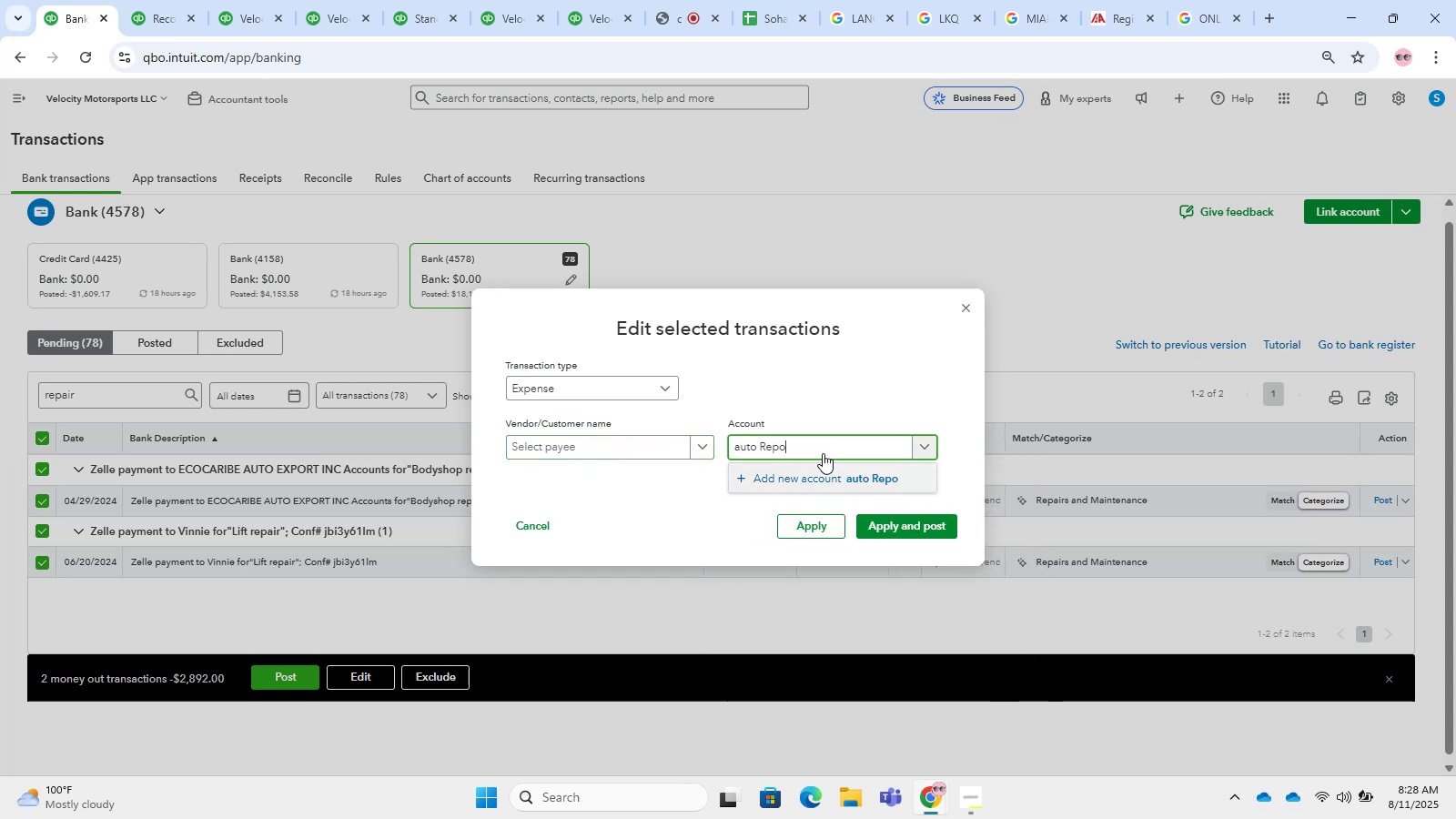 
key(Backspace)
 